 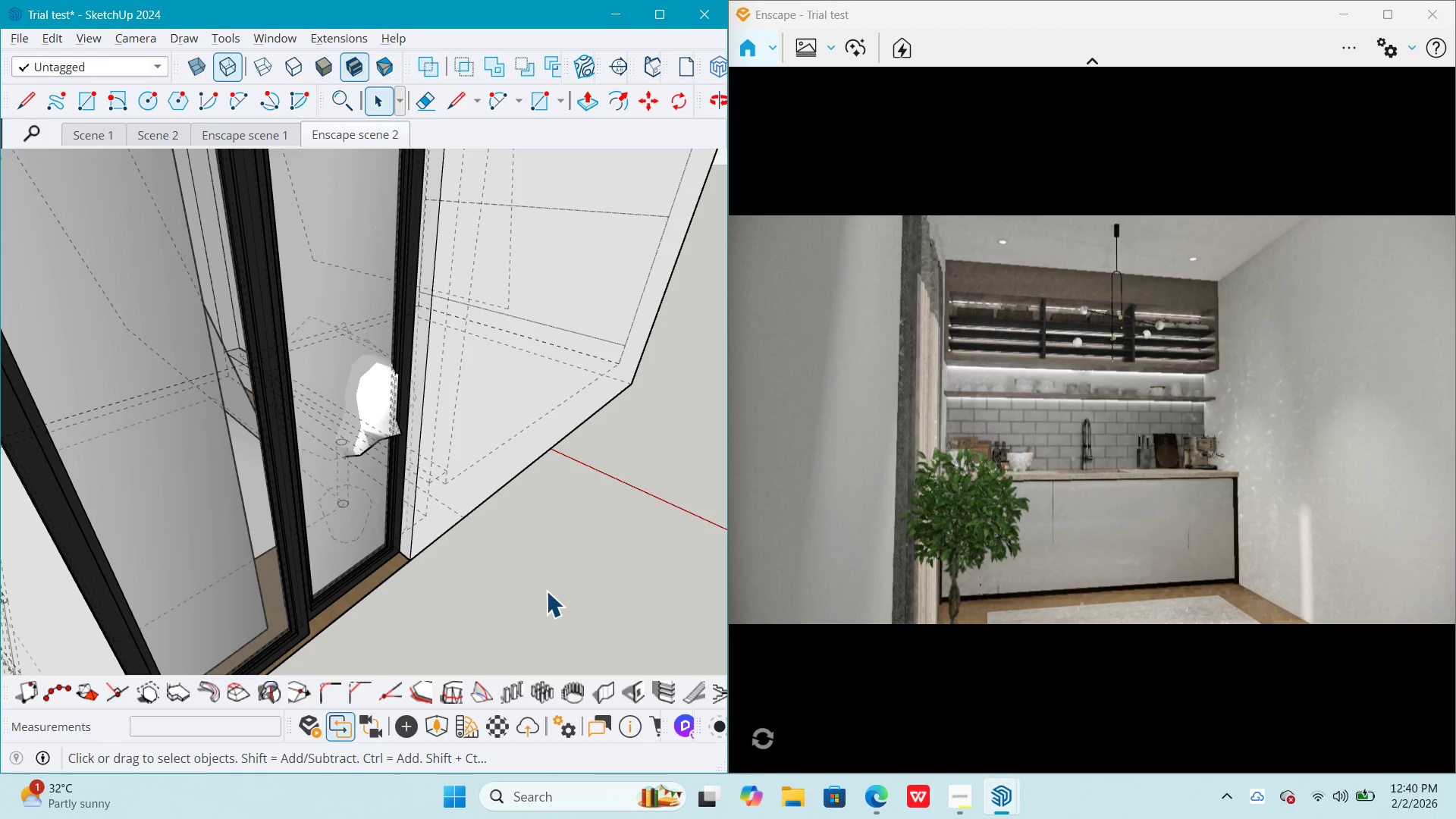 
key(Space)
 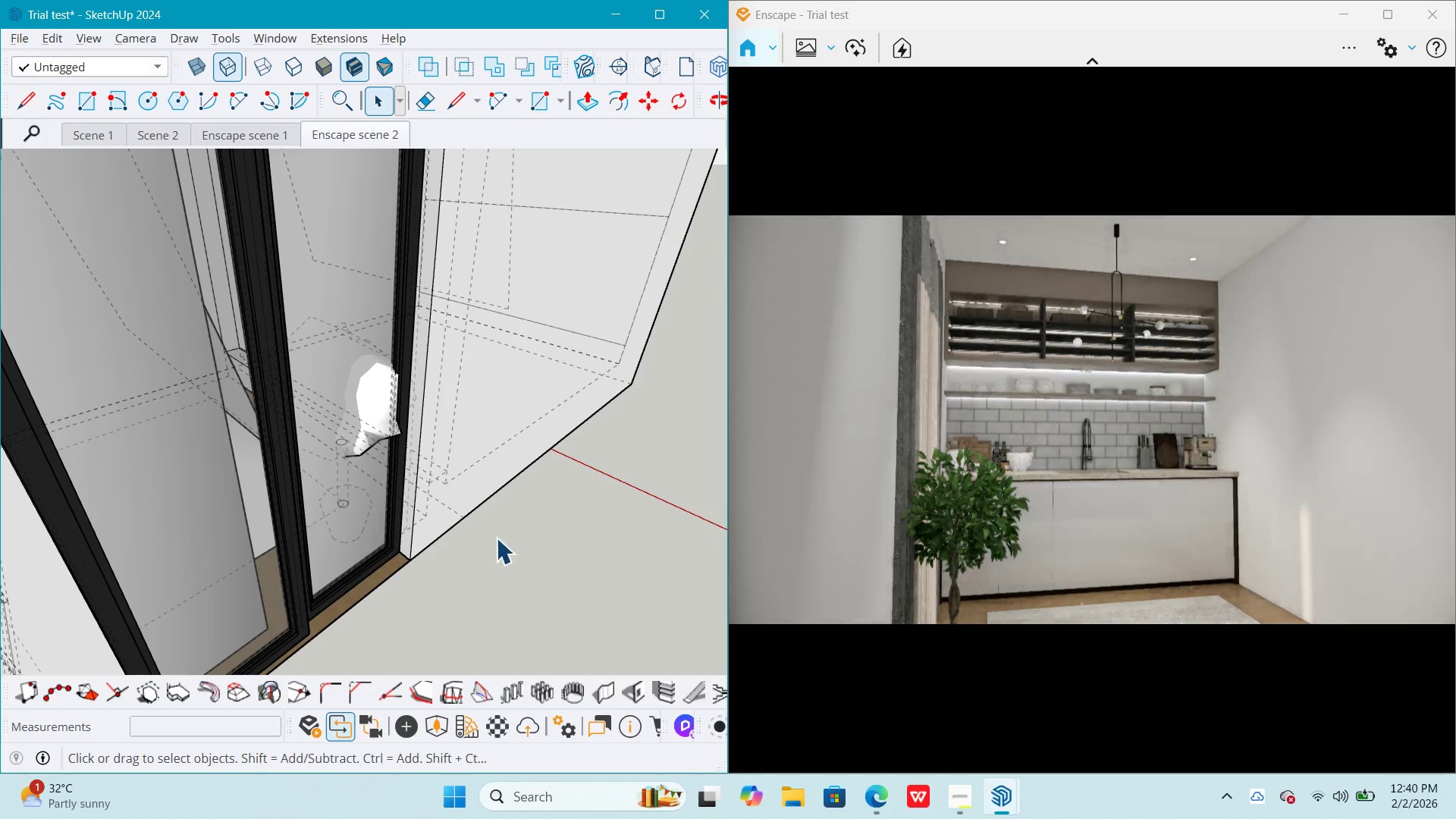 
key(Escape)
 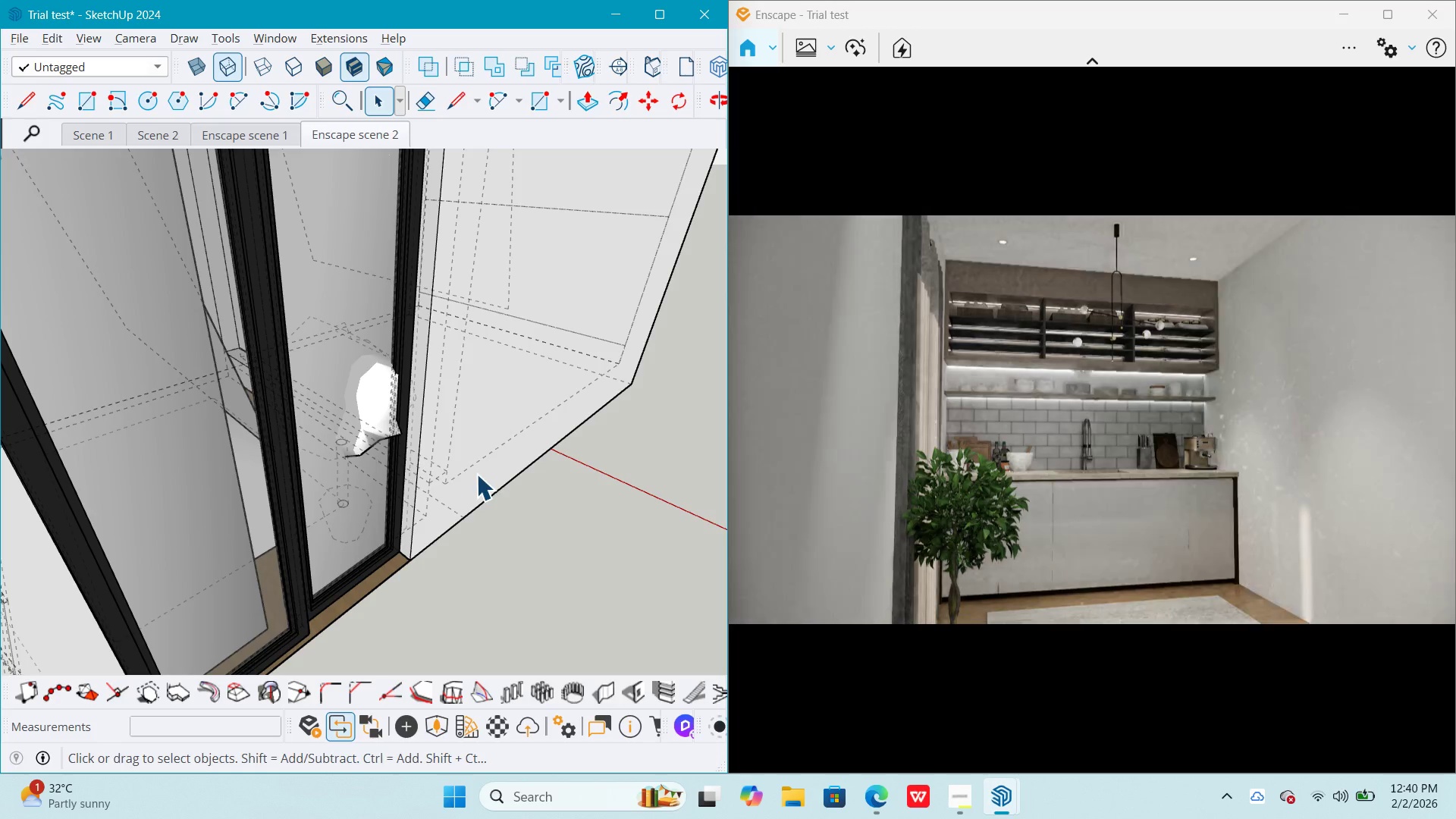 
key(K)
 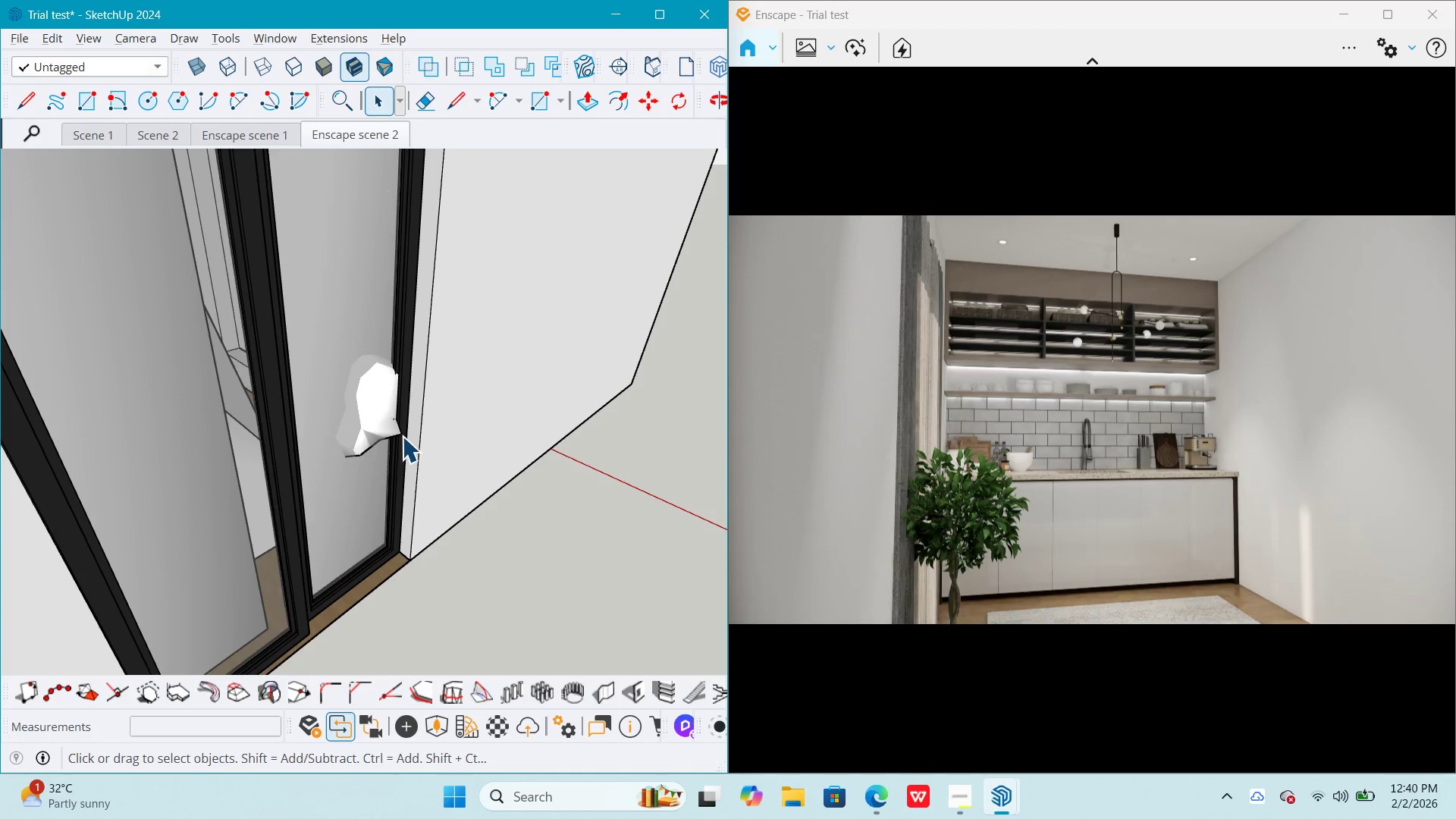 
left_click([398, 436])
 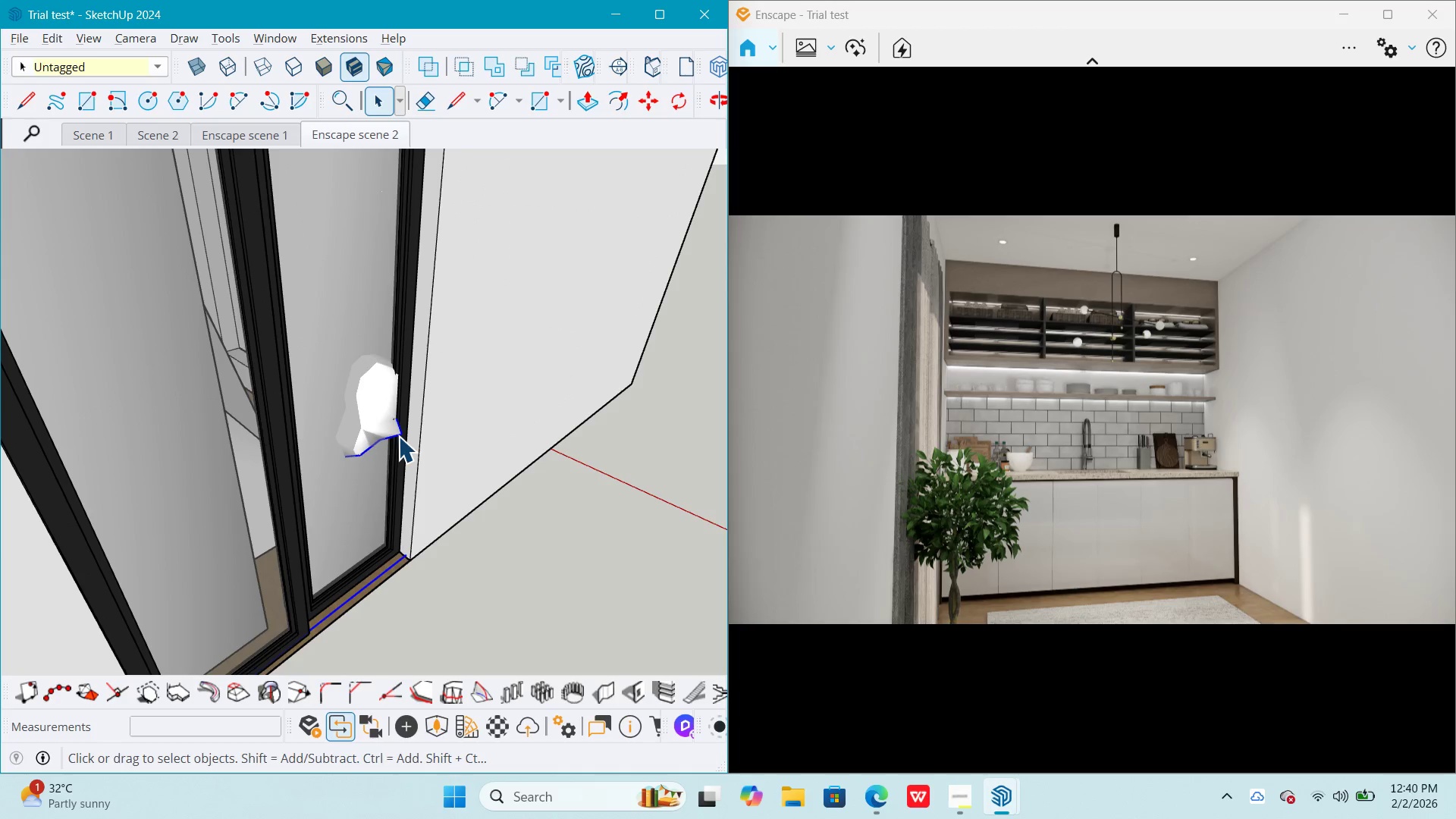 
left_click([400, 435])
 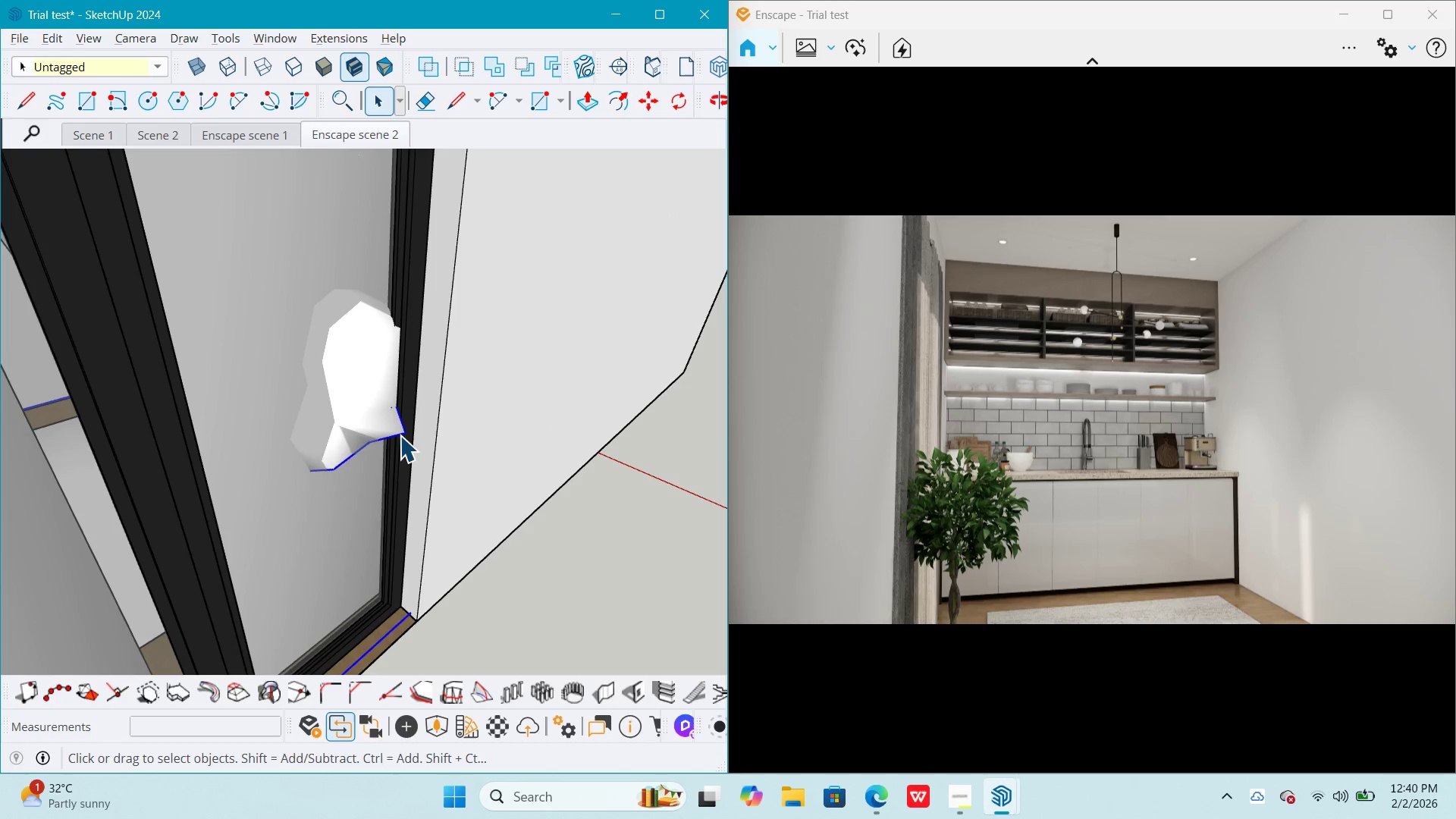 
scroll: coordinate [393, 436], scroll_direction: up, amount: 5.0
 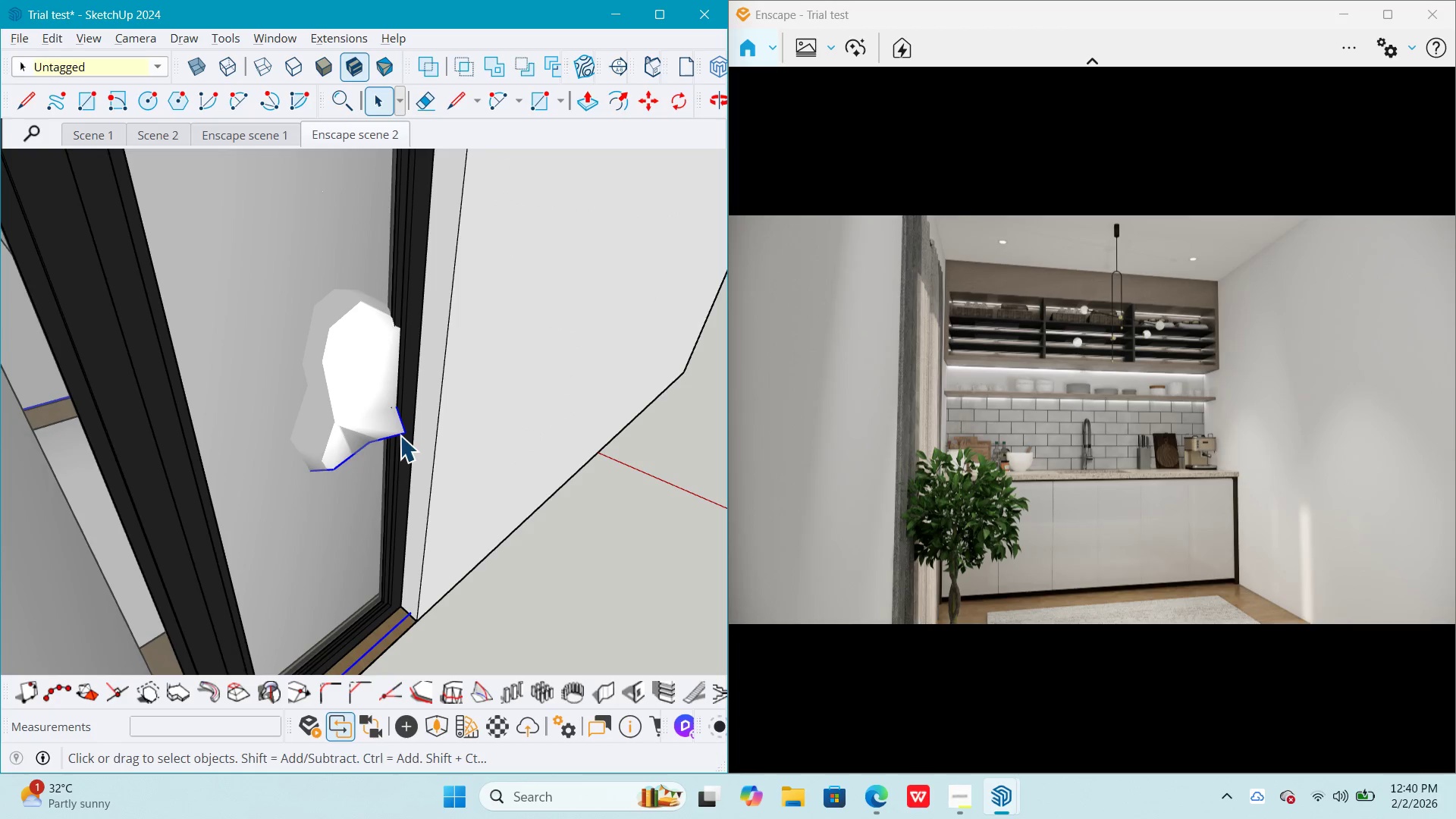 
double_click([400, 435])
 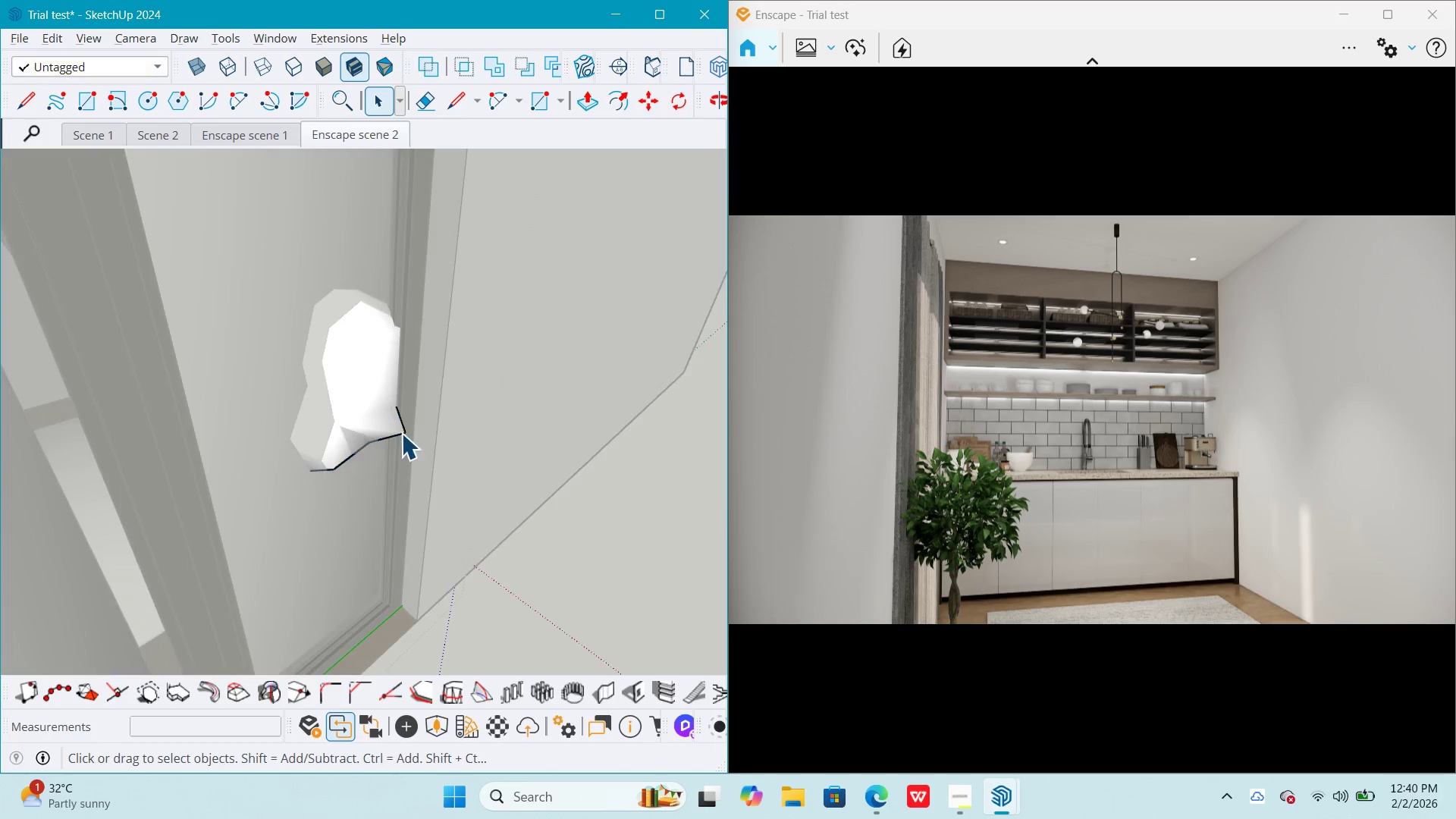 
triple_click([401, 433])
 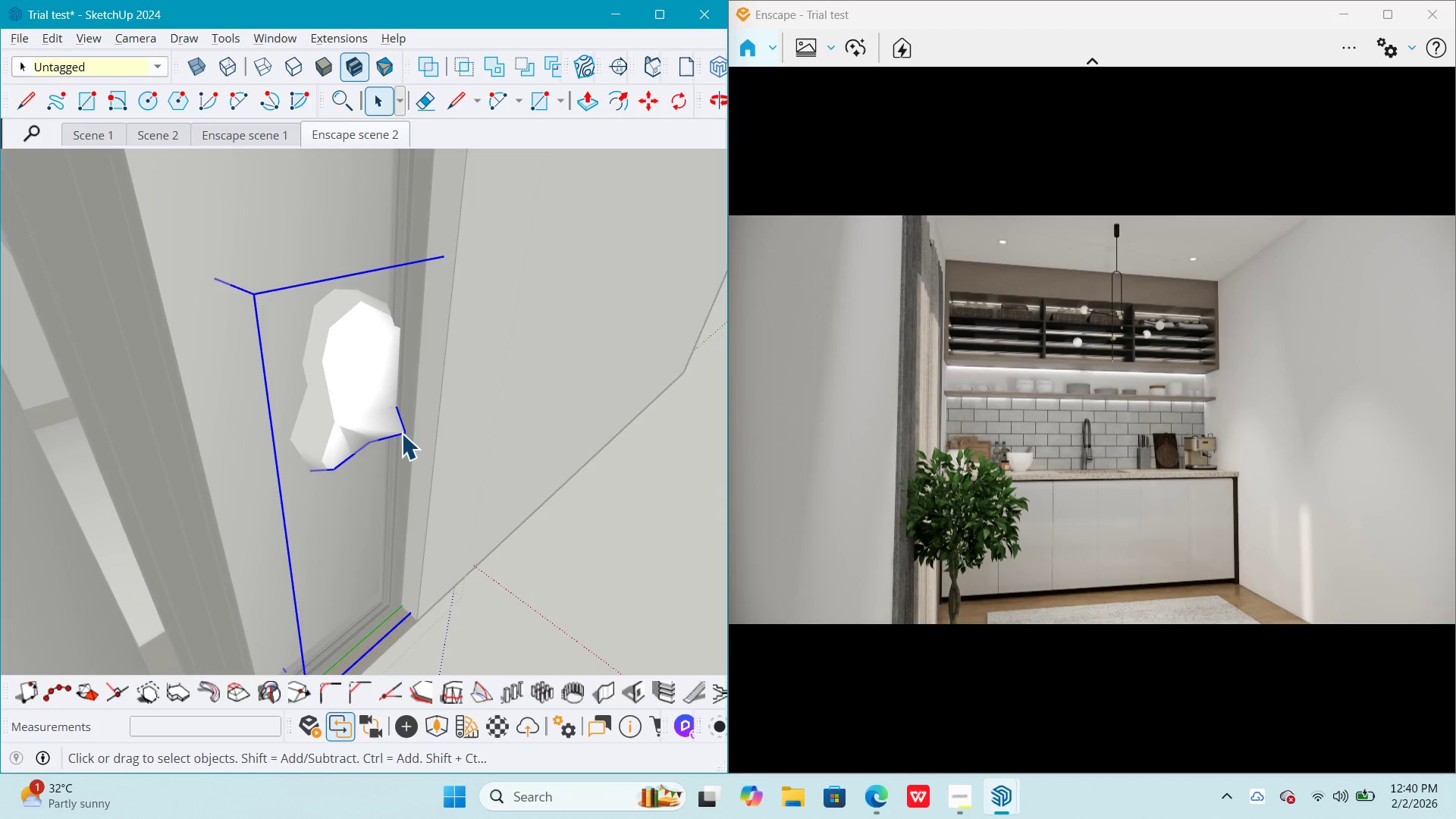 
scroll: coordinate [403, 435], scroll_direction: down, amount: 5.0
 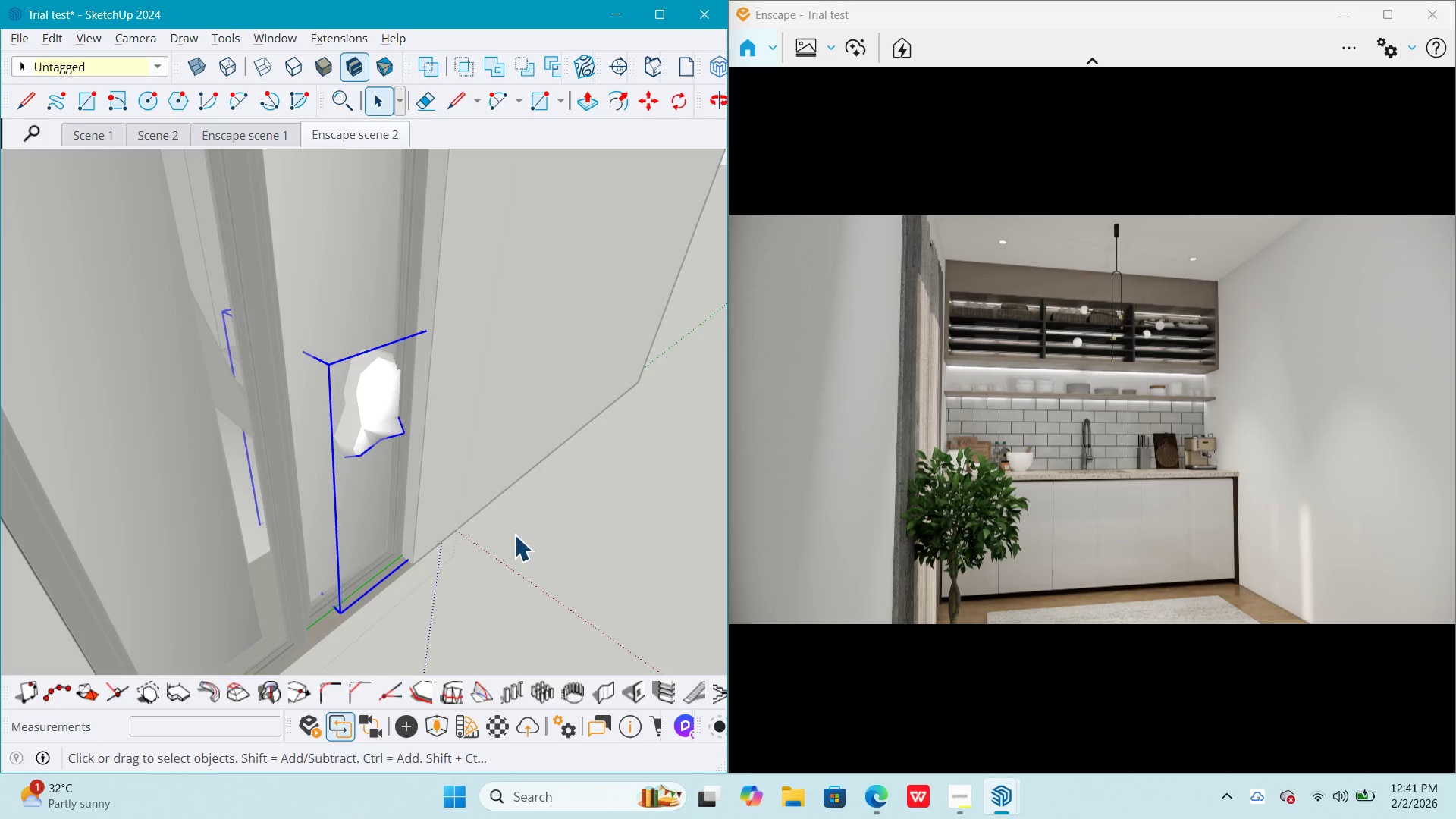 
key(M)
 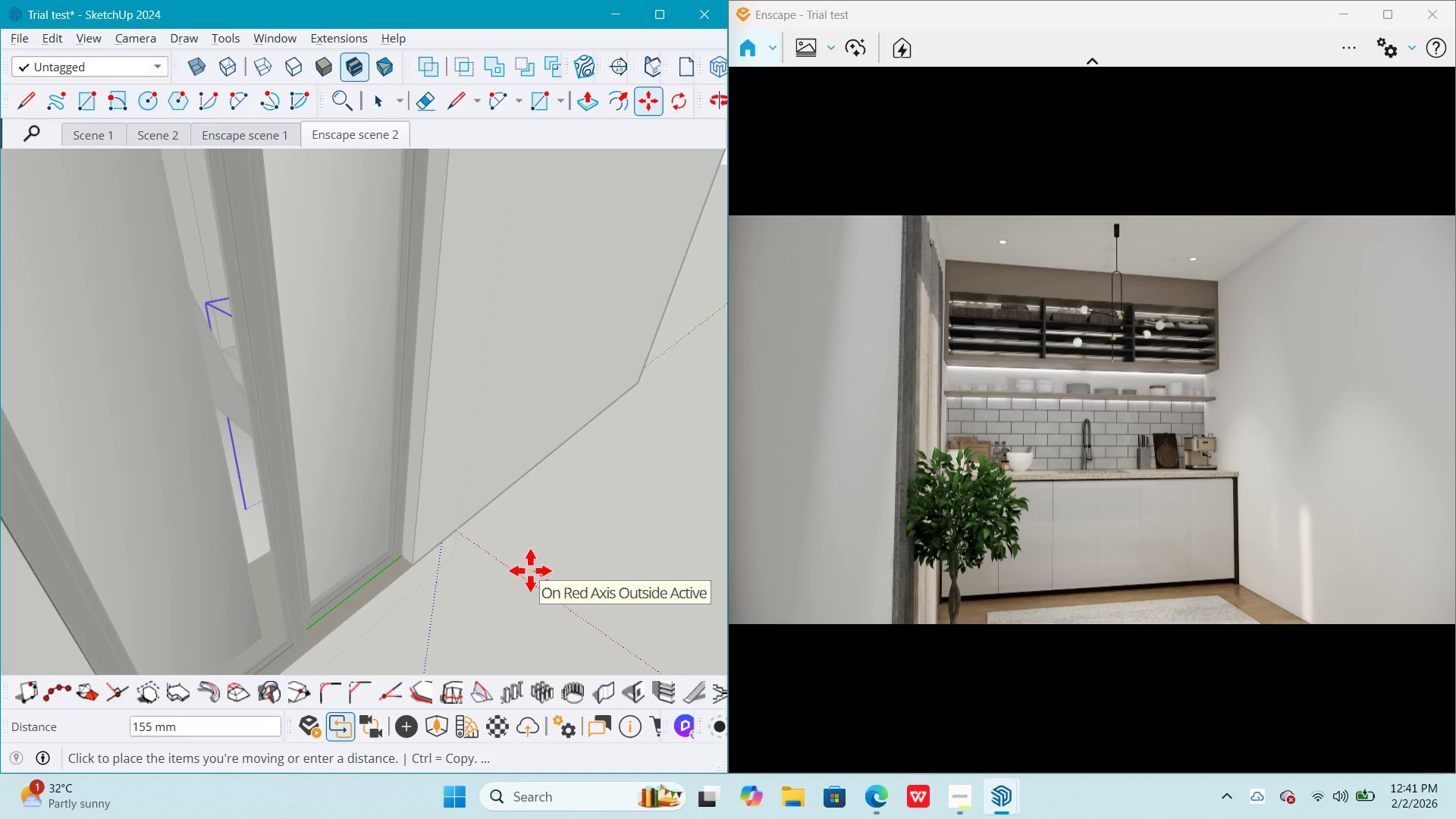 
key(Numpad1)
 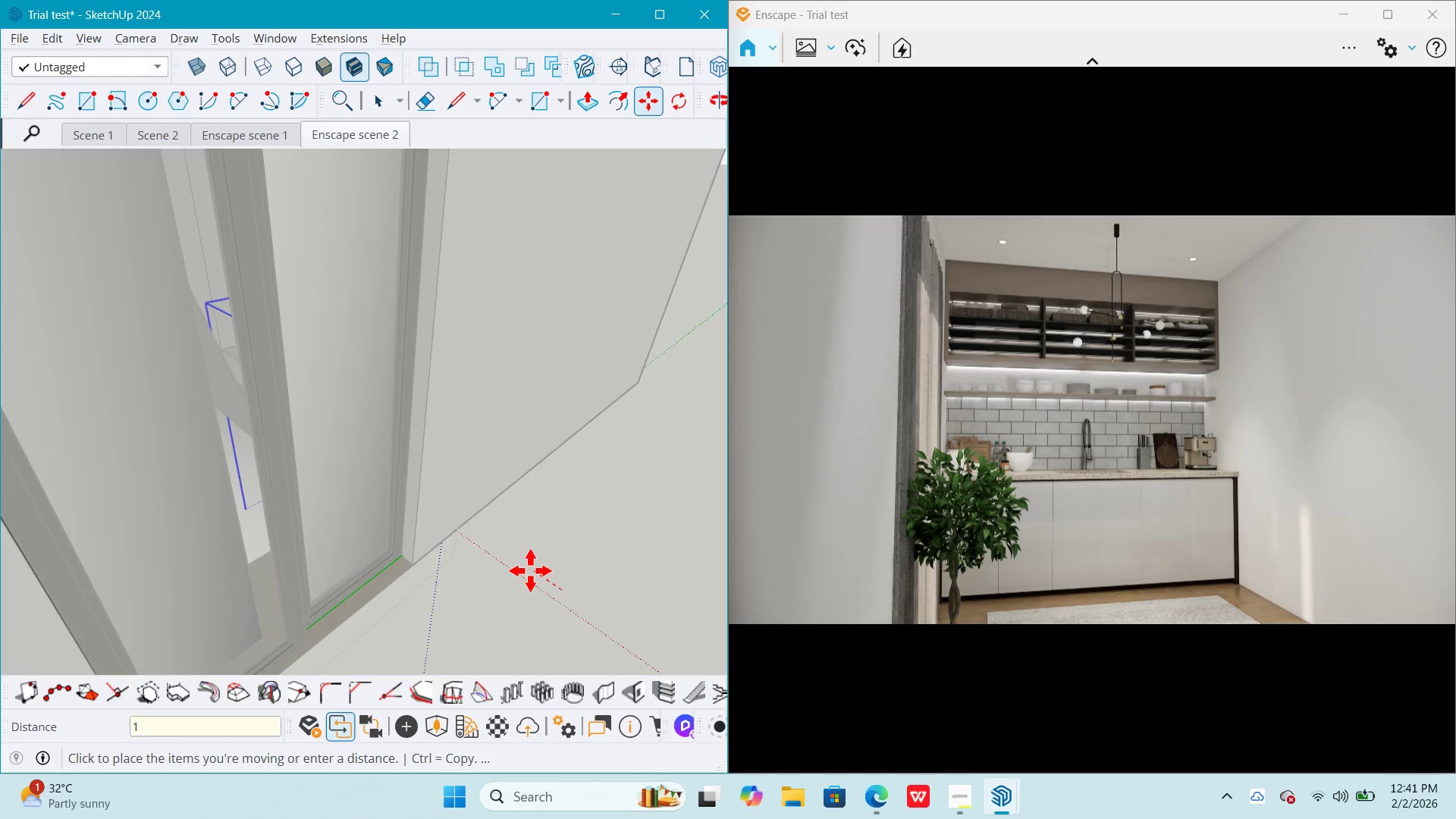 
key(Numpad6)
 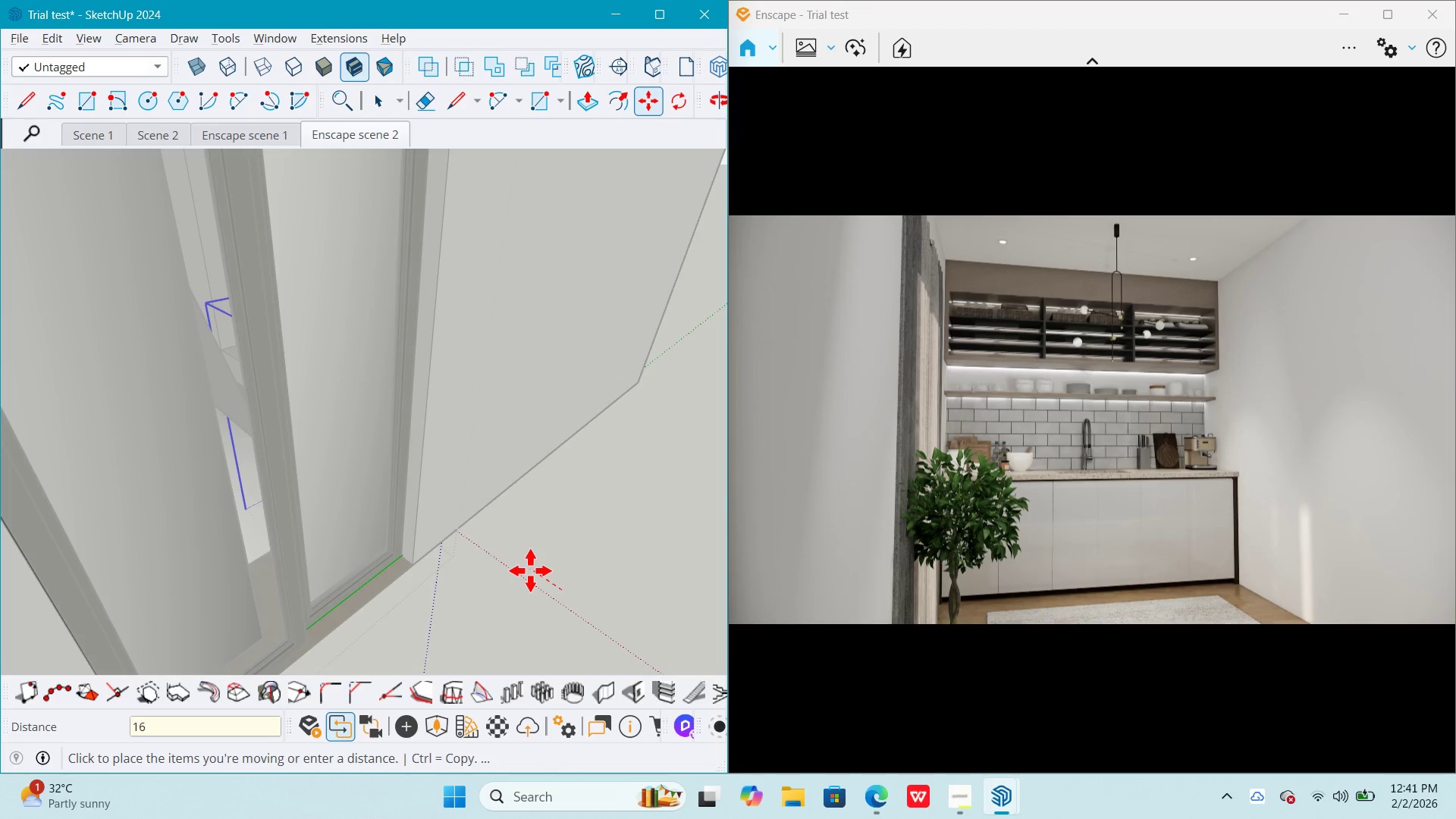 
key(Numpad0)
 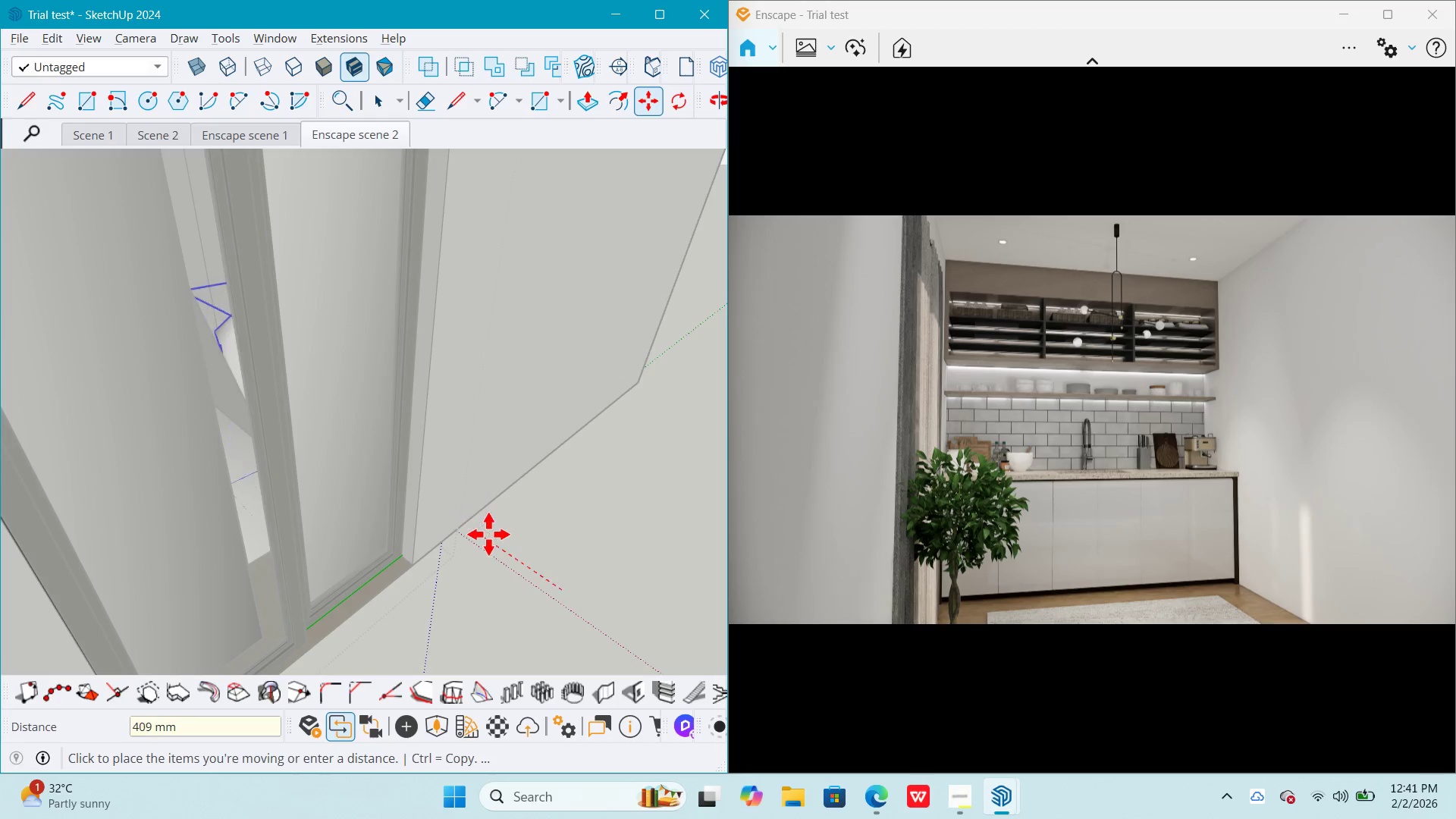 
key(Numpad1)
 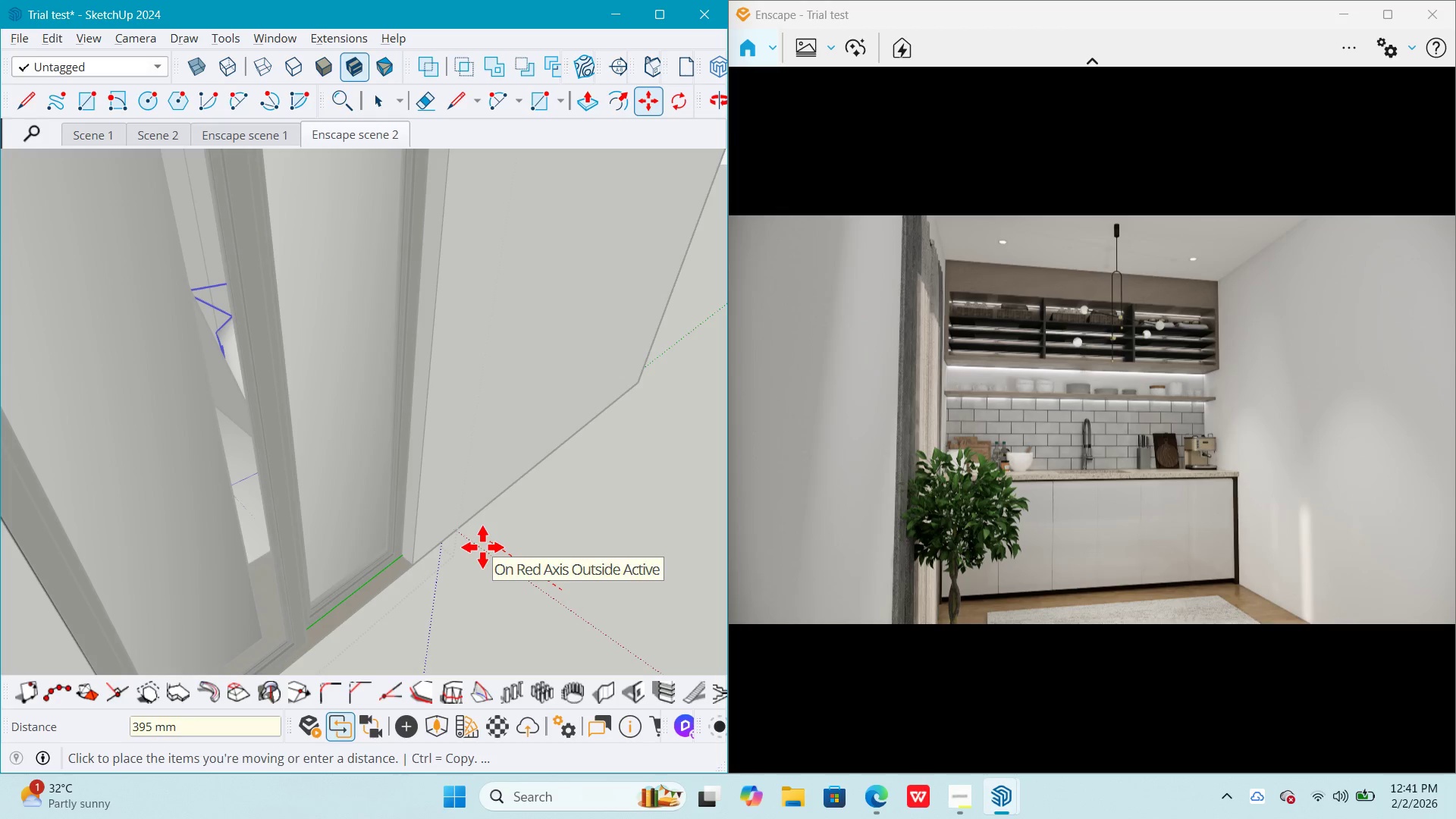 
key(Numpad6)
 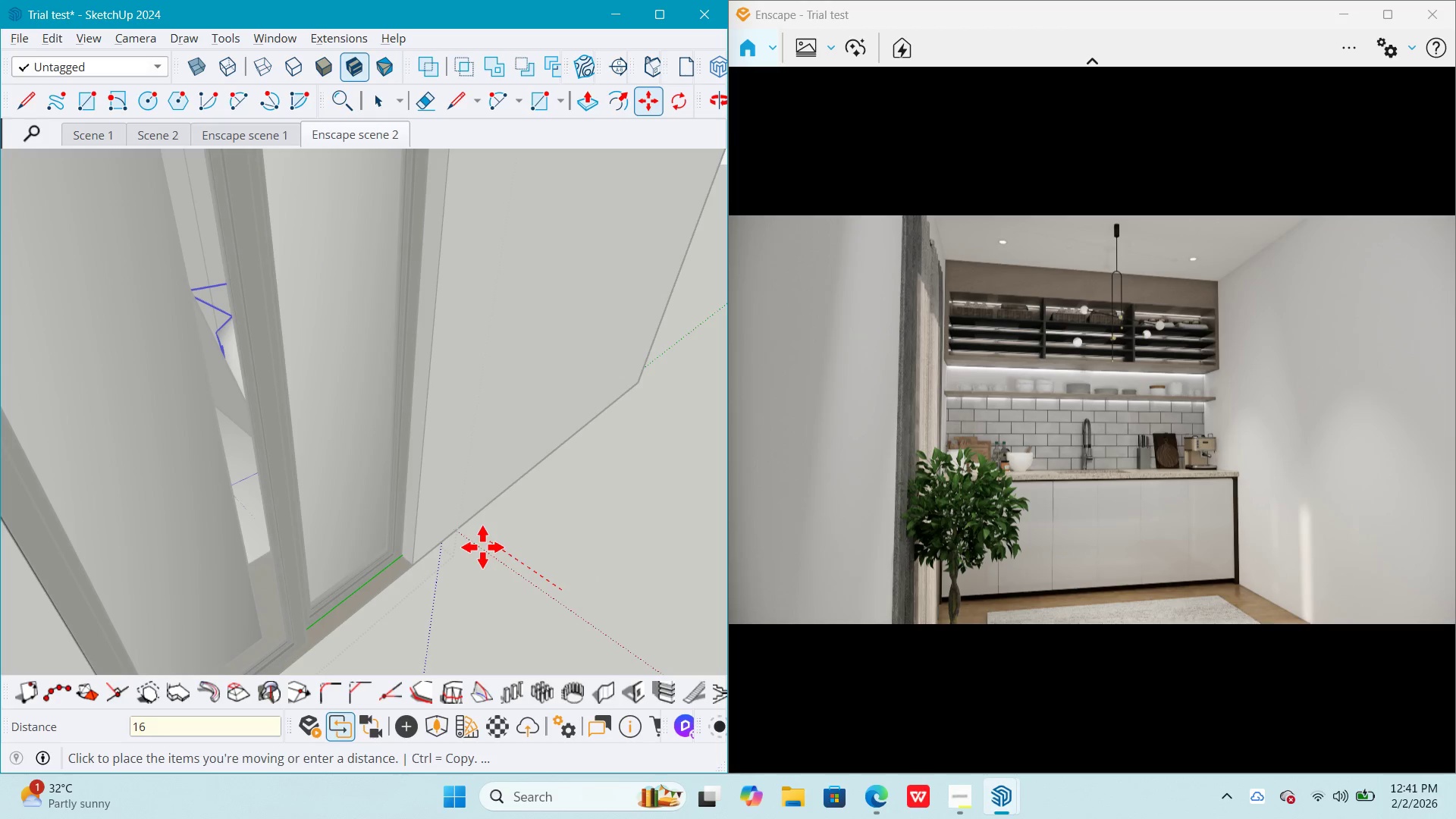 
key(Numpad0)
 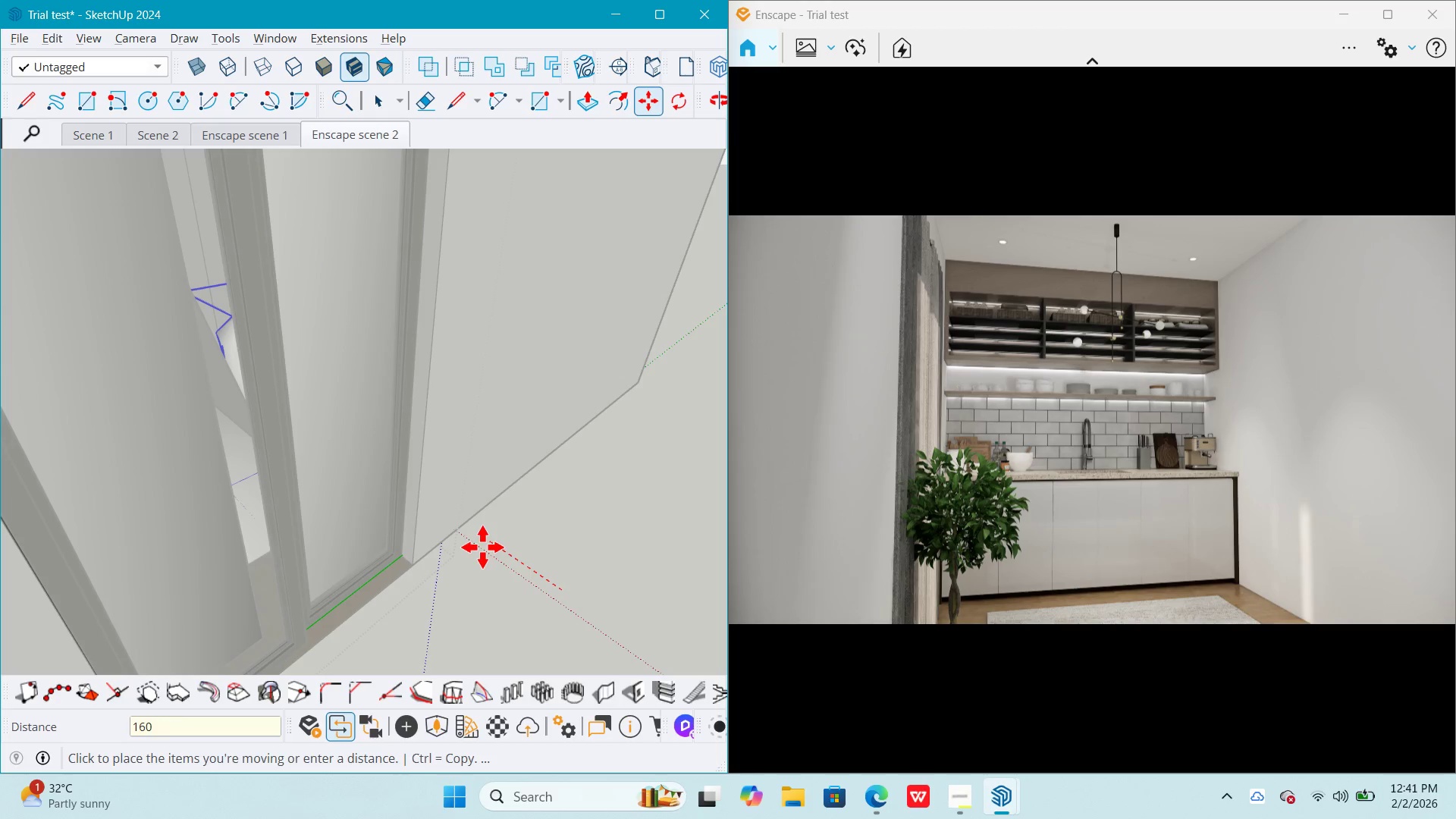 
key(NumpadEnter)
 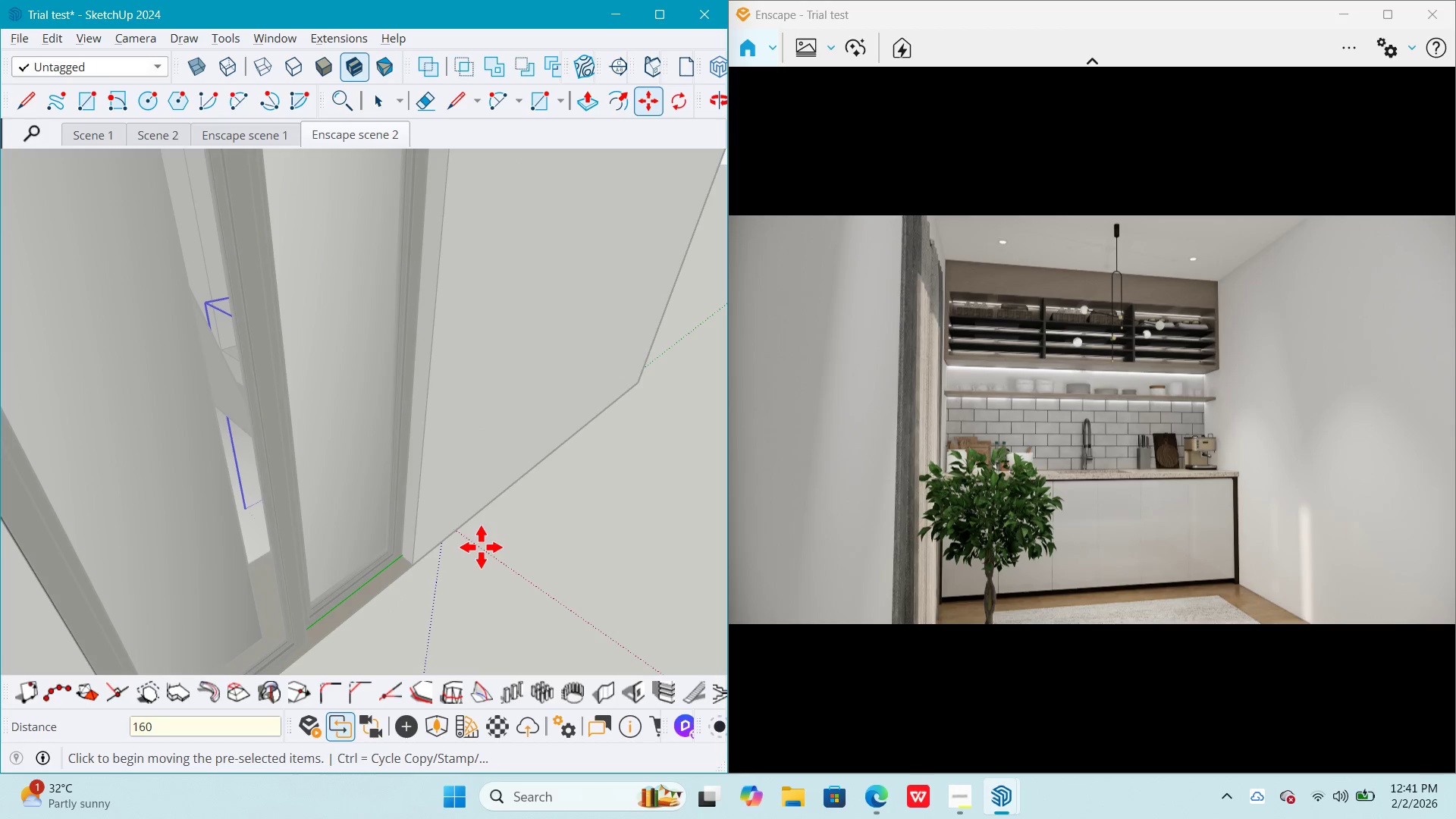 
key(K)
 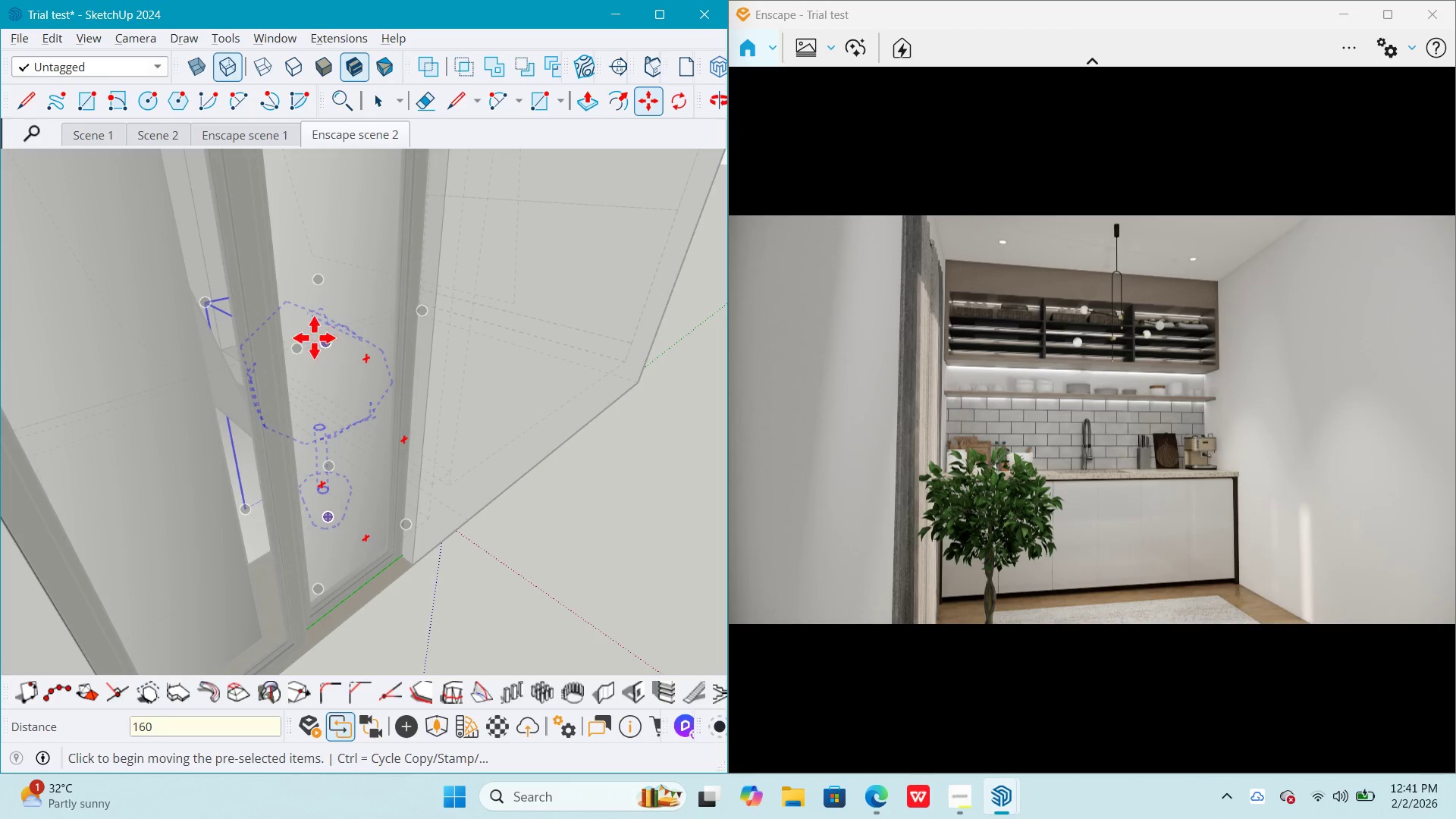 
key(S)
 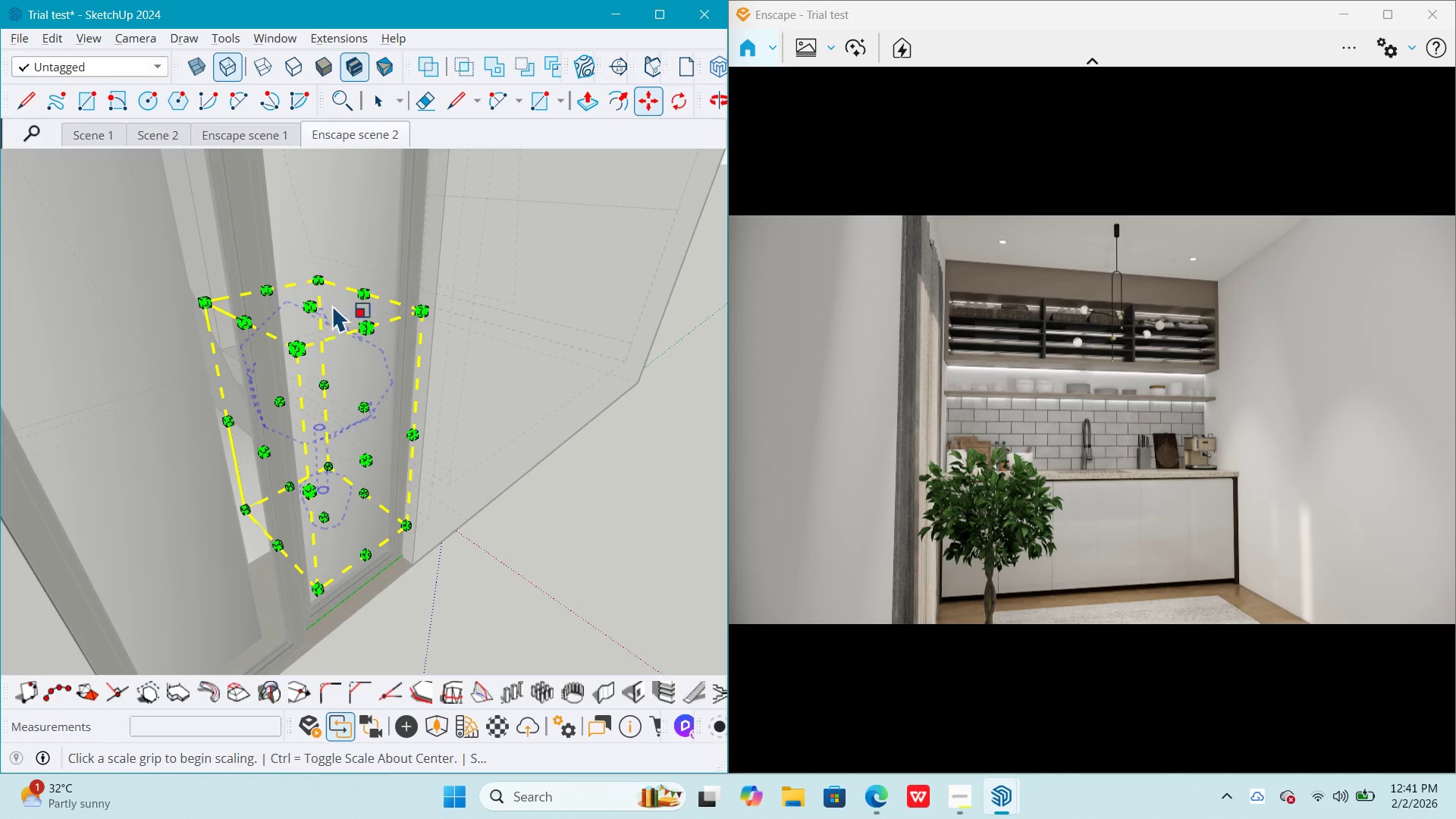 
mouse_move([328, 275])
 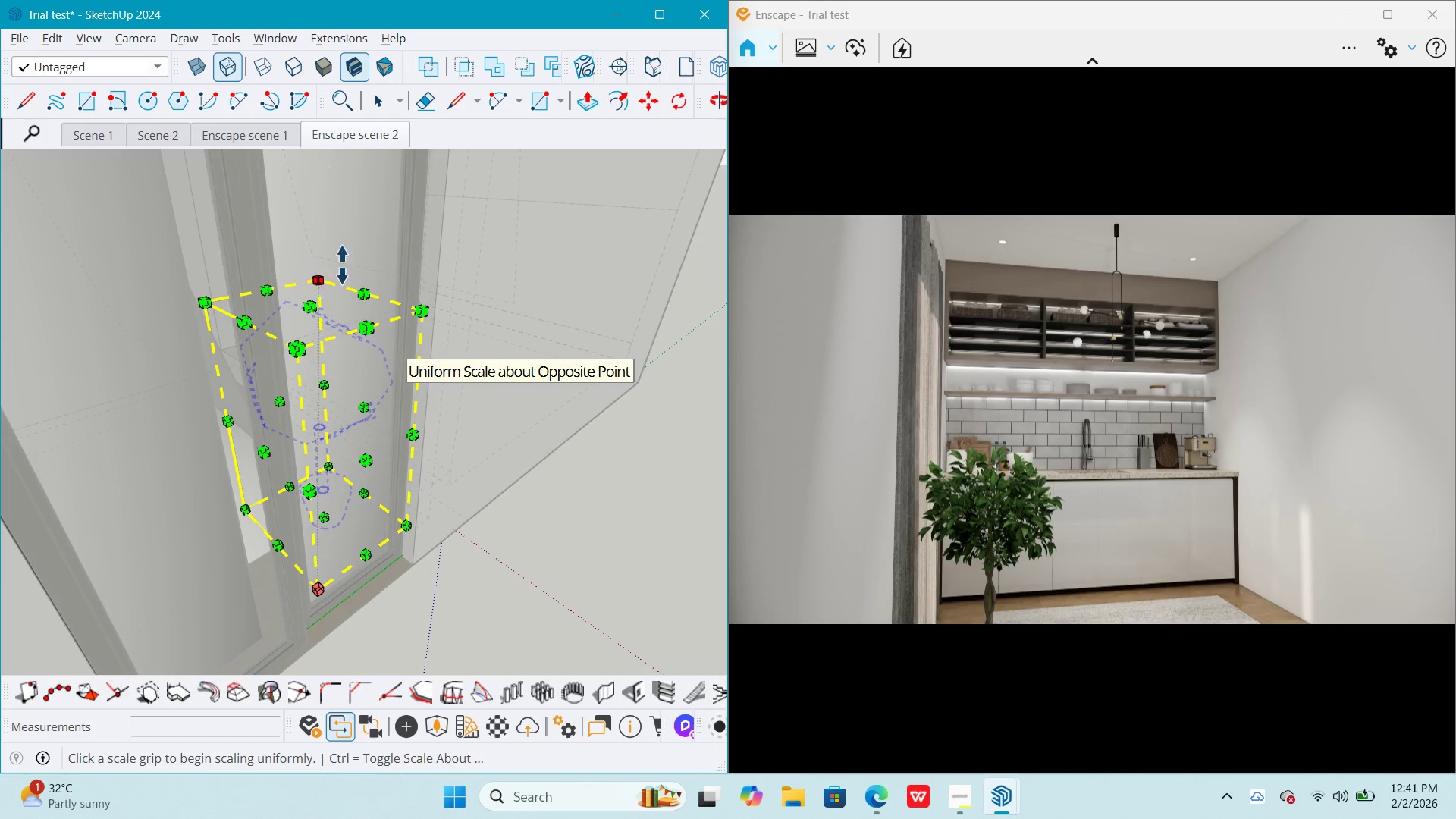 
key(M)
 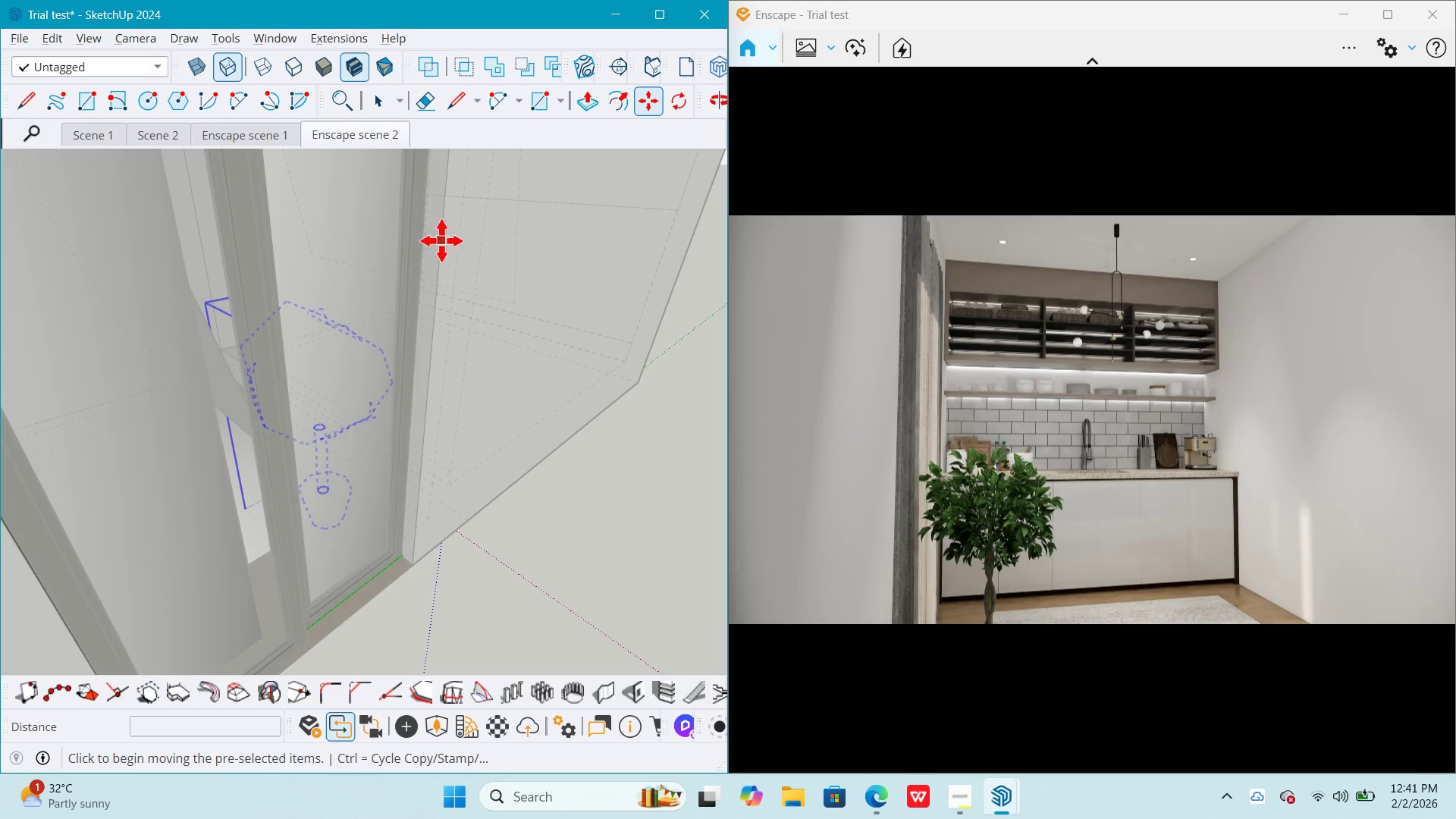 
left_click([441, 240])
 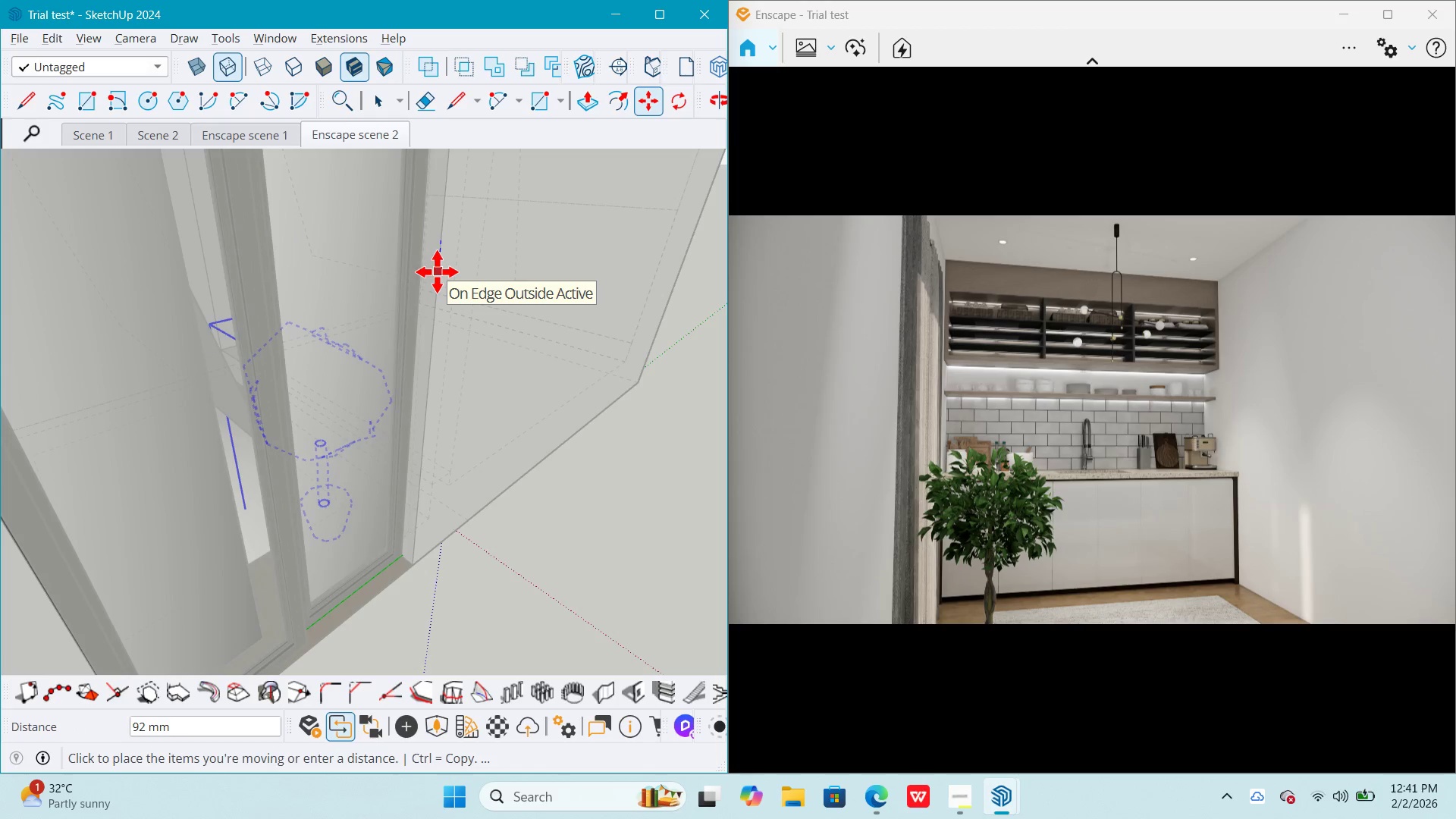 
key(Numpad1)
 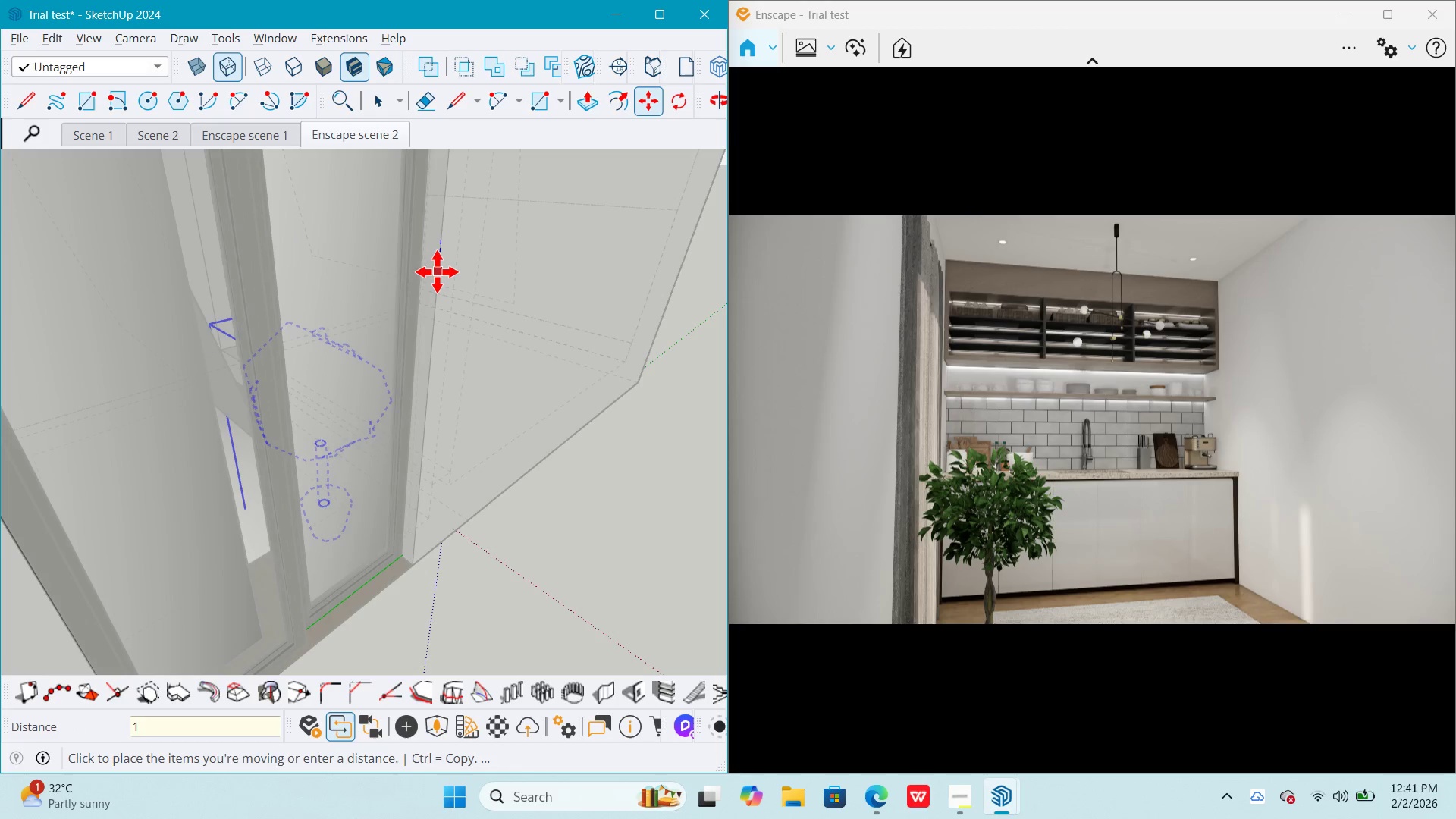 
key(Numpad0)
 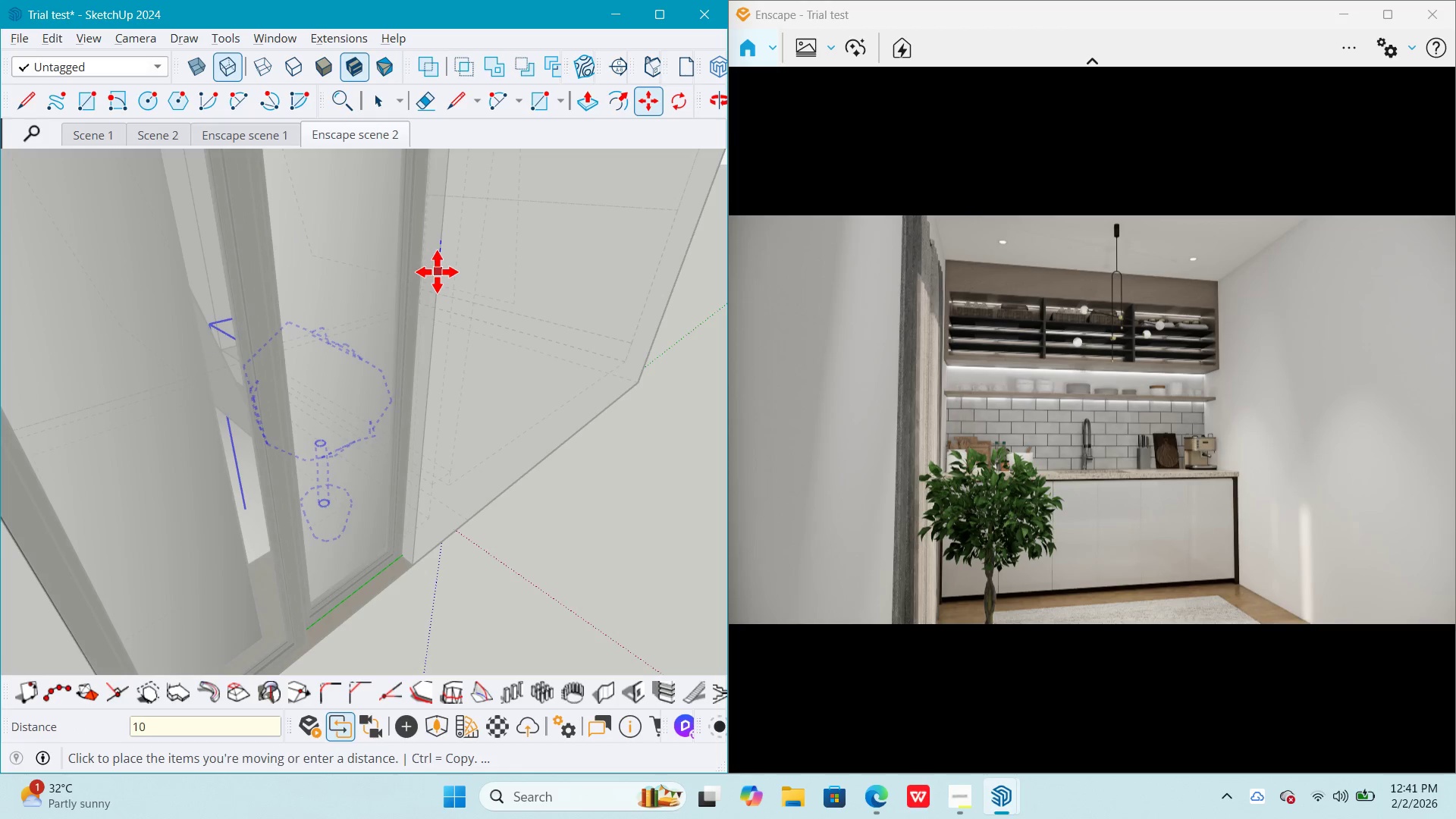 
key(Numpad0)
 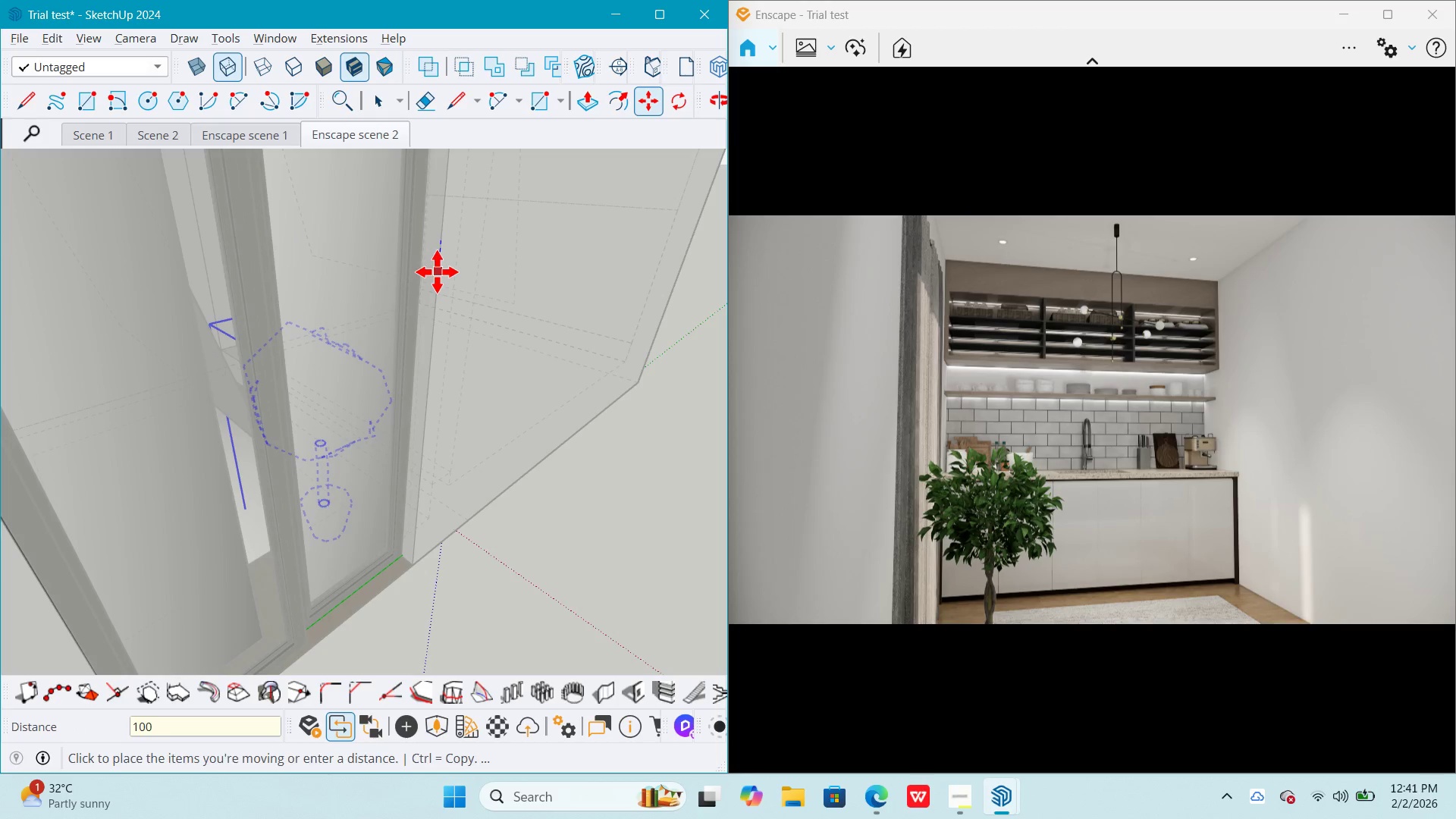 
key(NumpadEnter)
 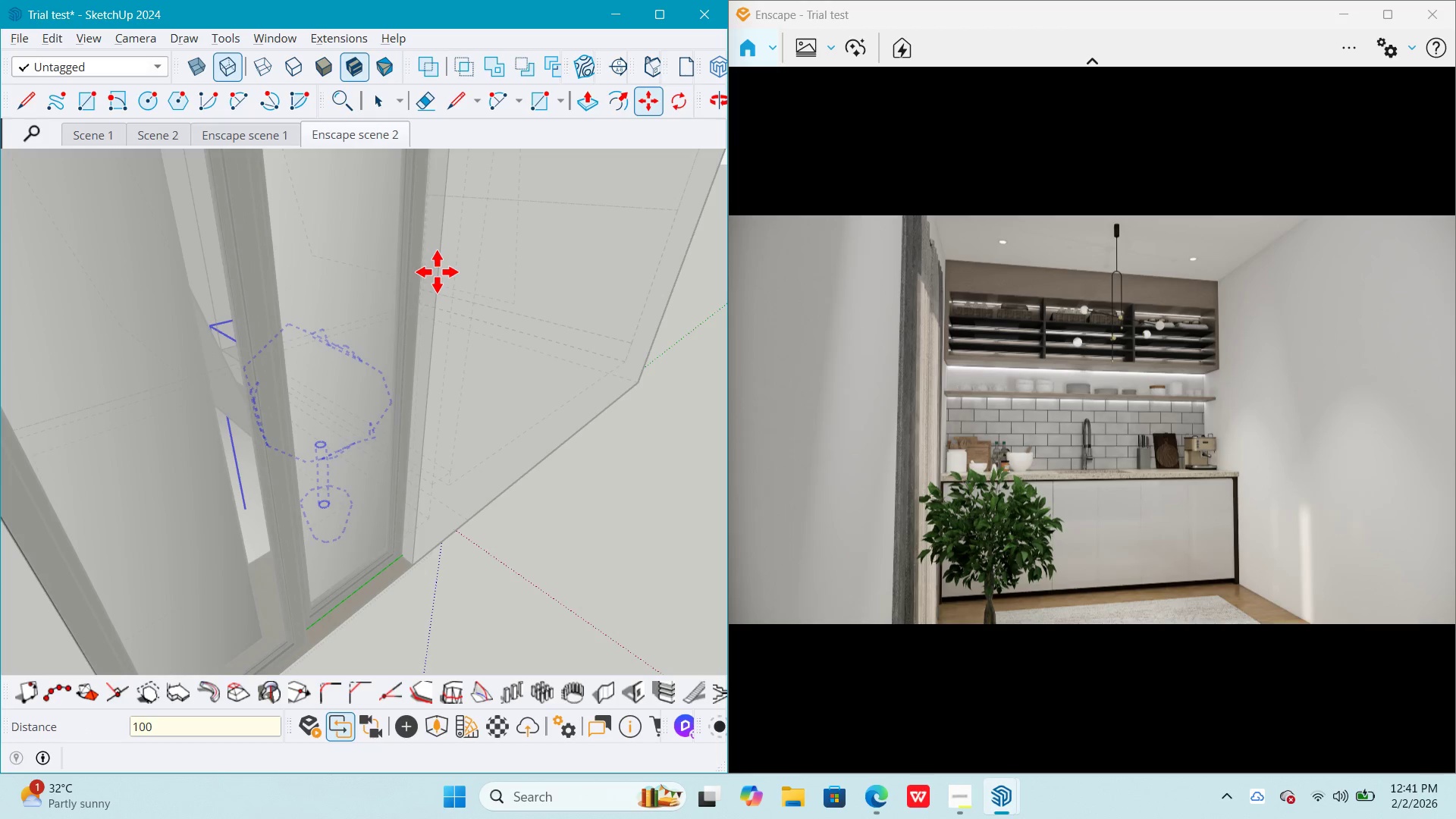 
wait(5.83)
 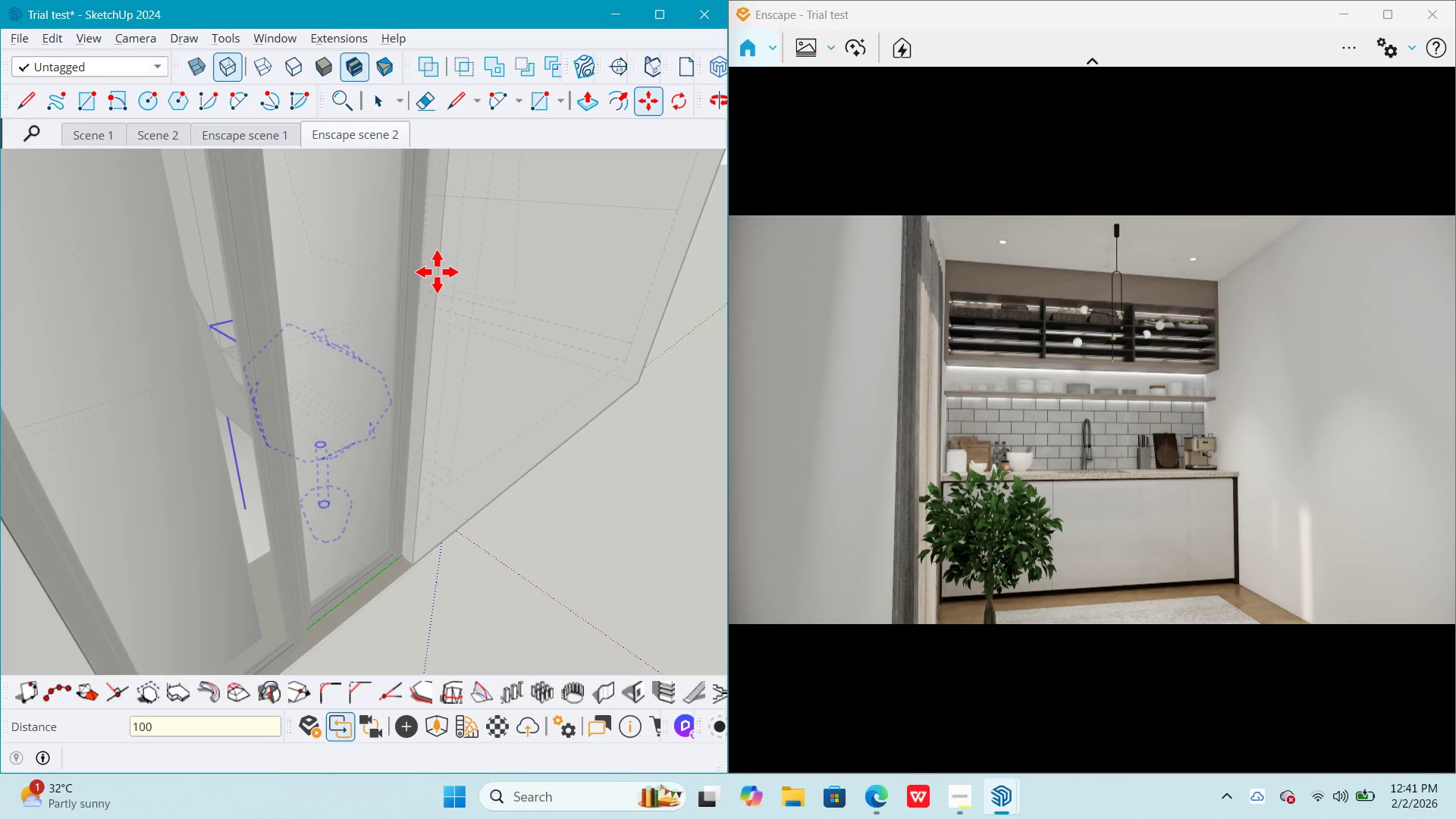 
left_click([516, 548])
 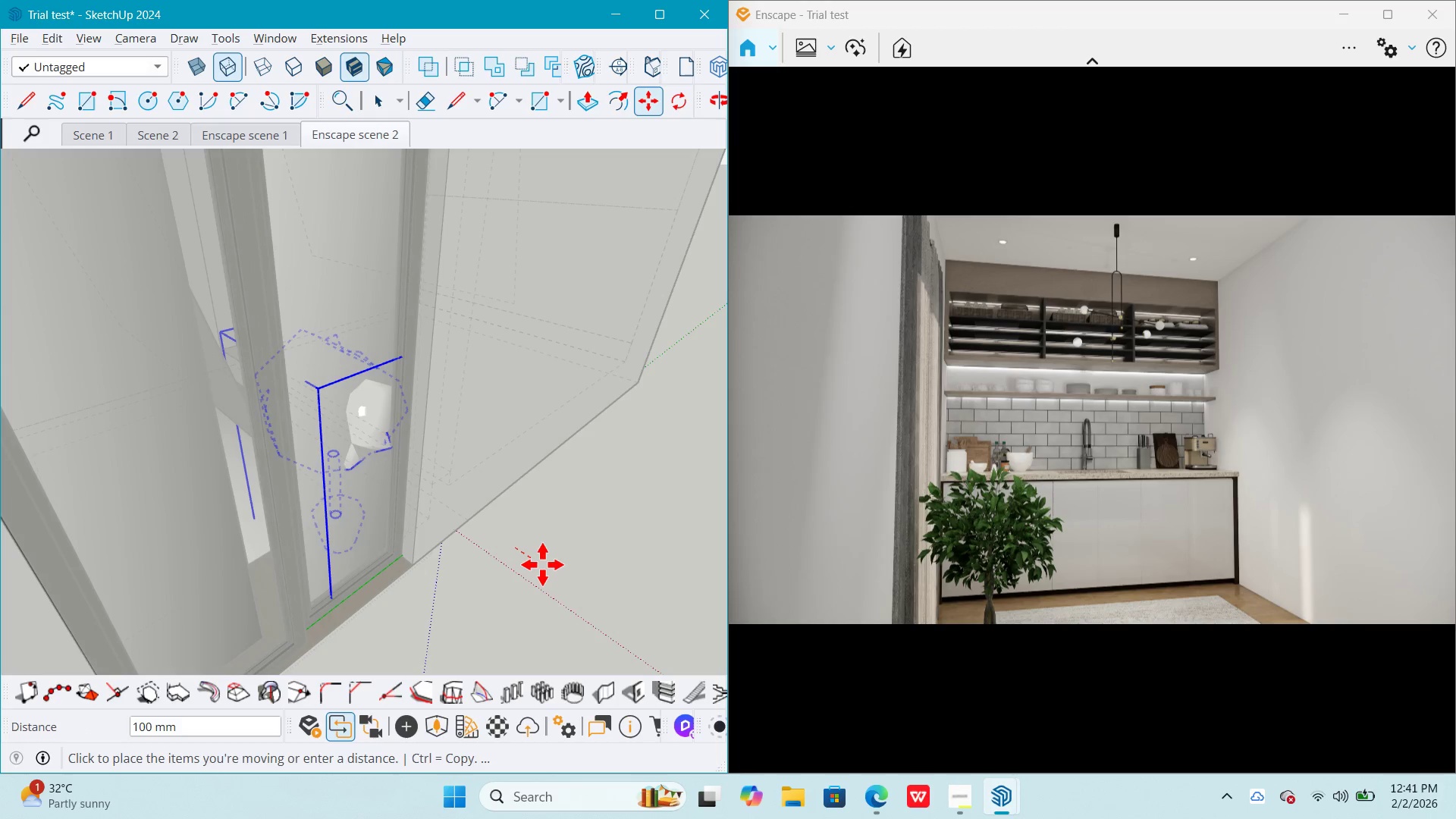 
key(Numpad1)
 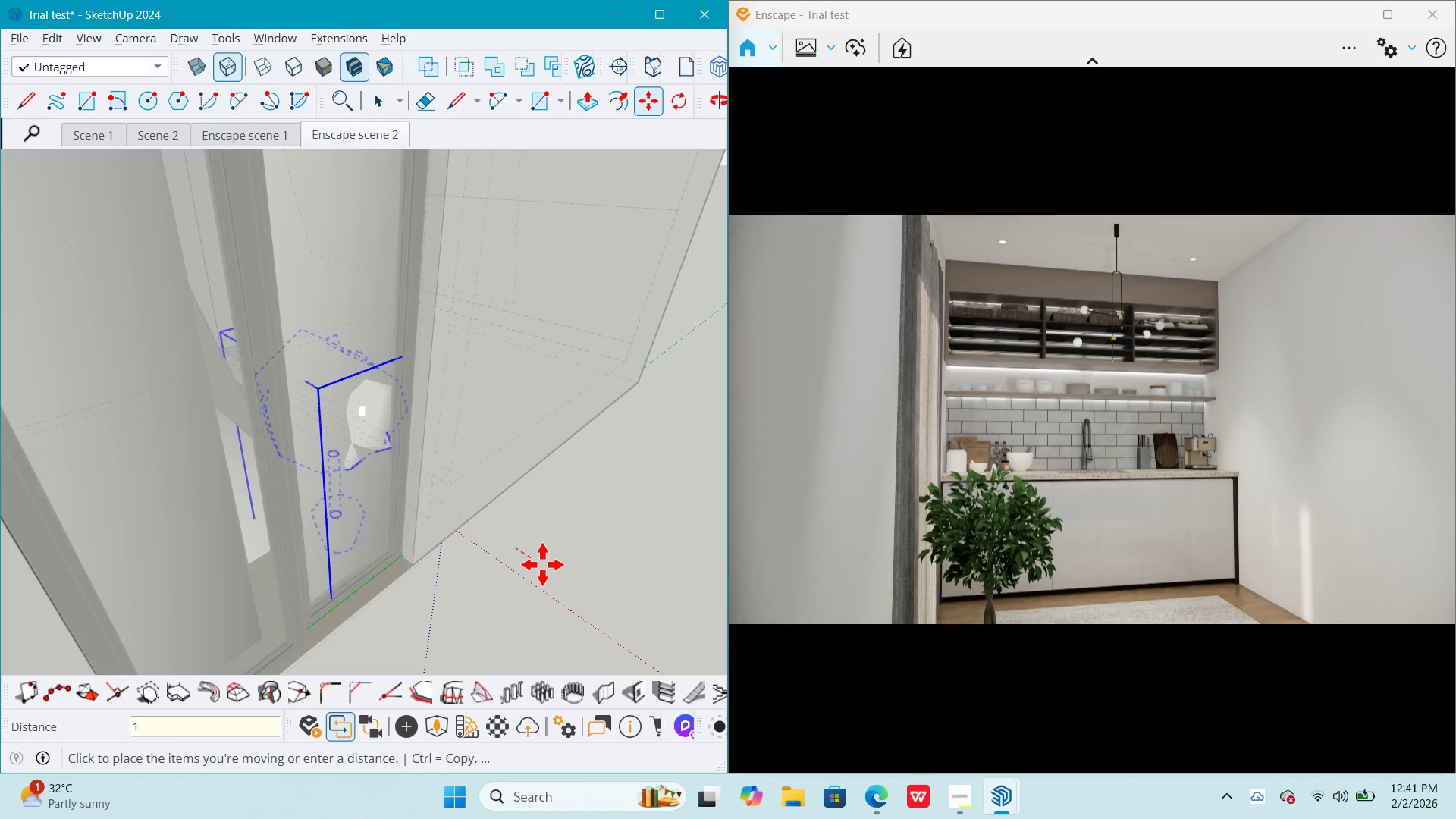 
key(Numpad0)
 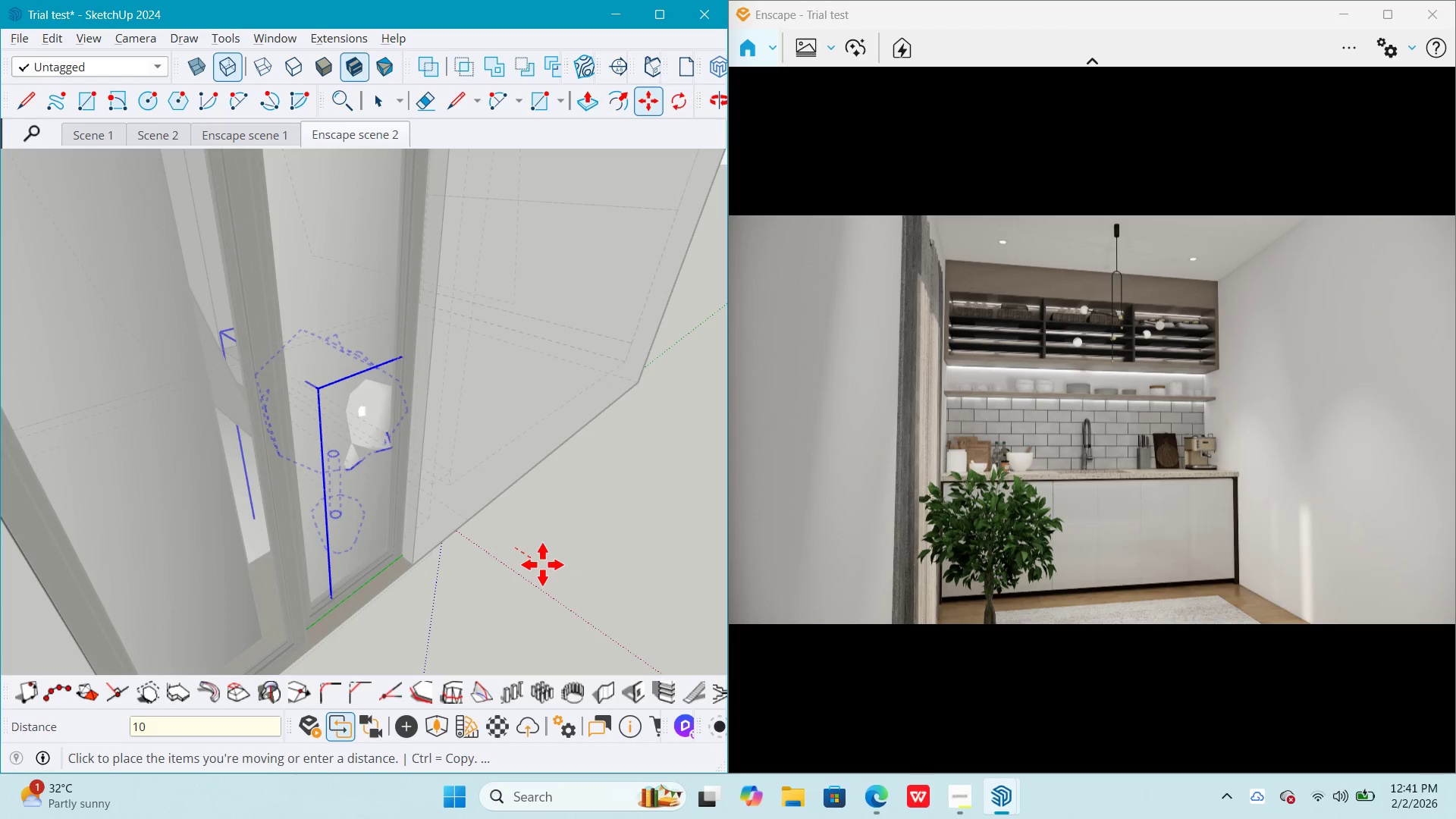 
key(NumpadEnter)
 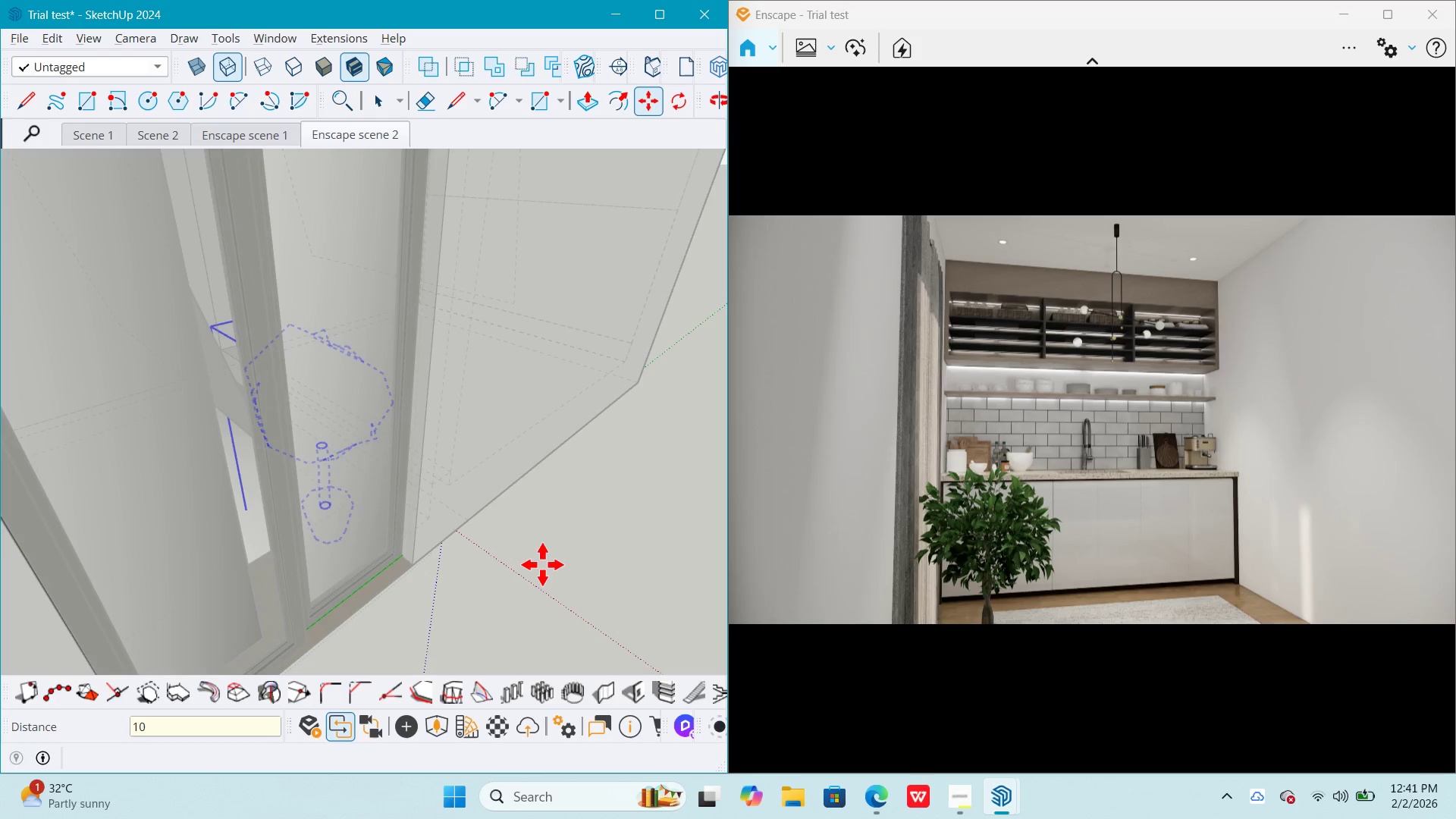 
key(Space)
 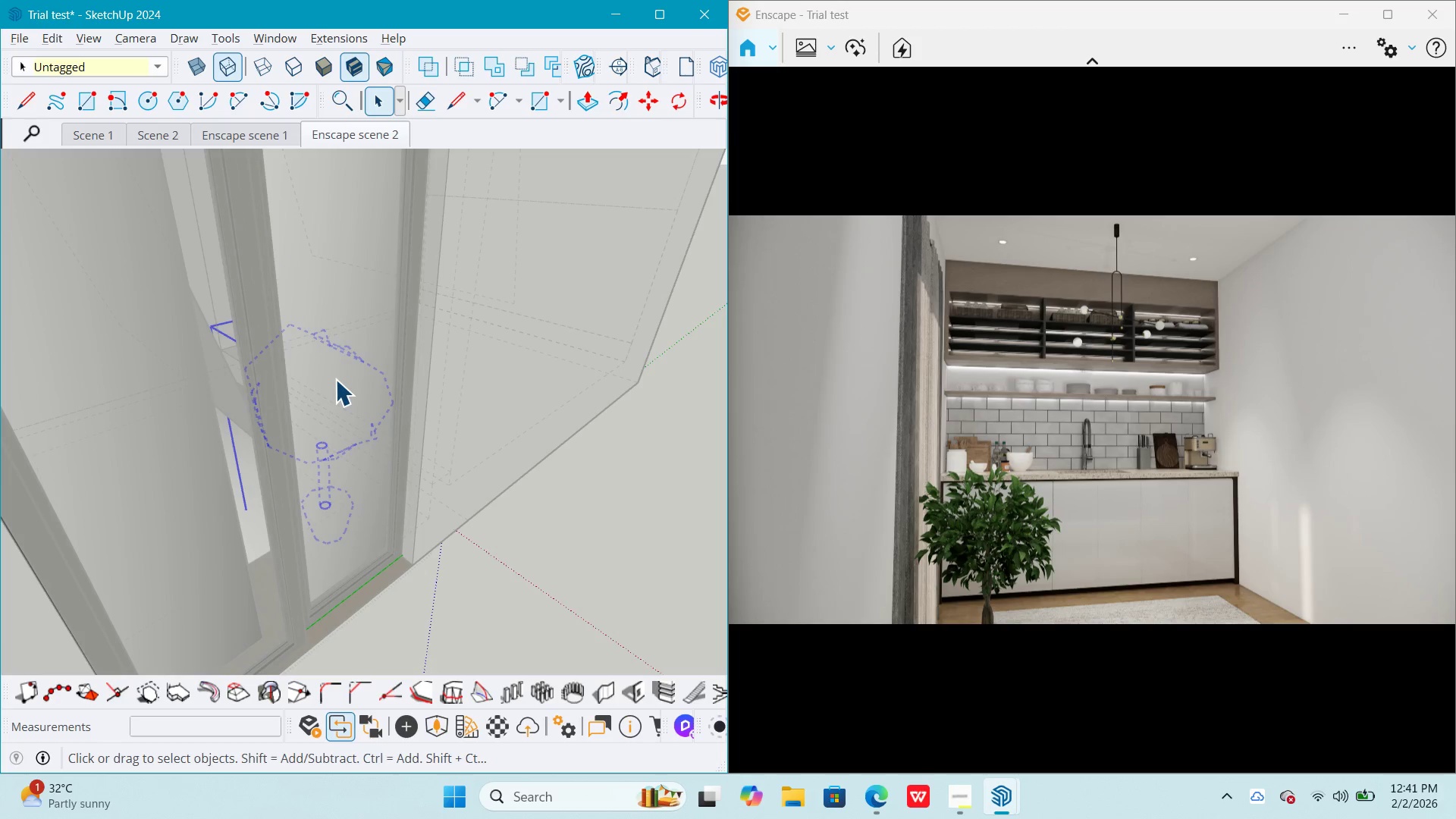 
right_click([335, 379])
 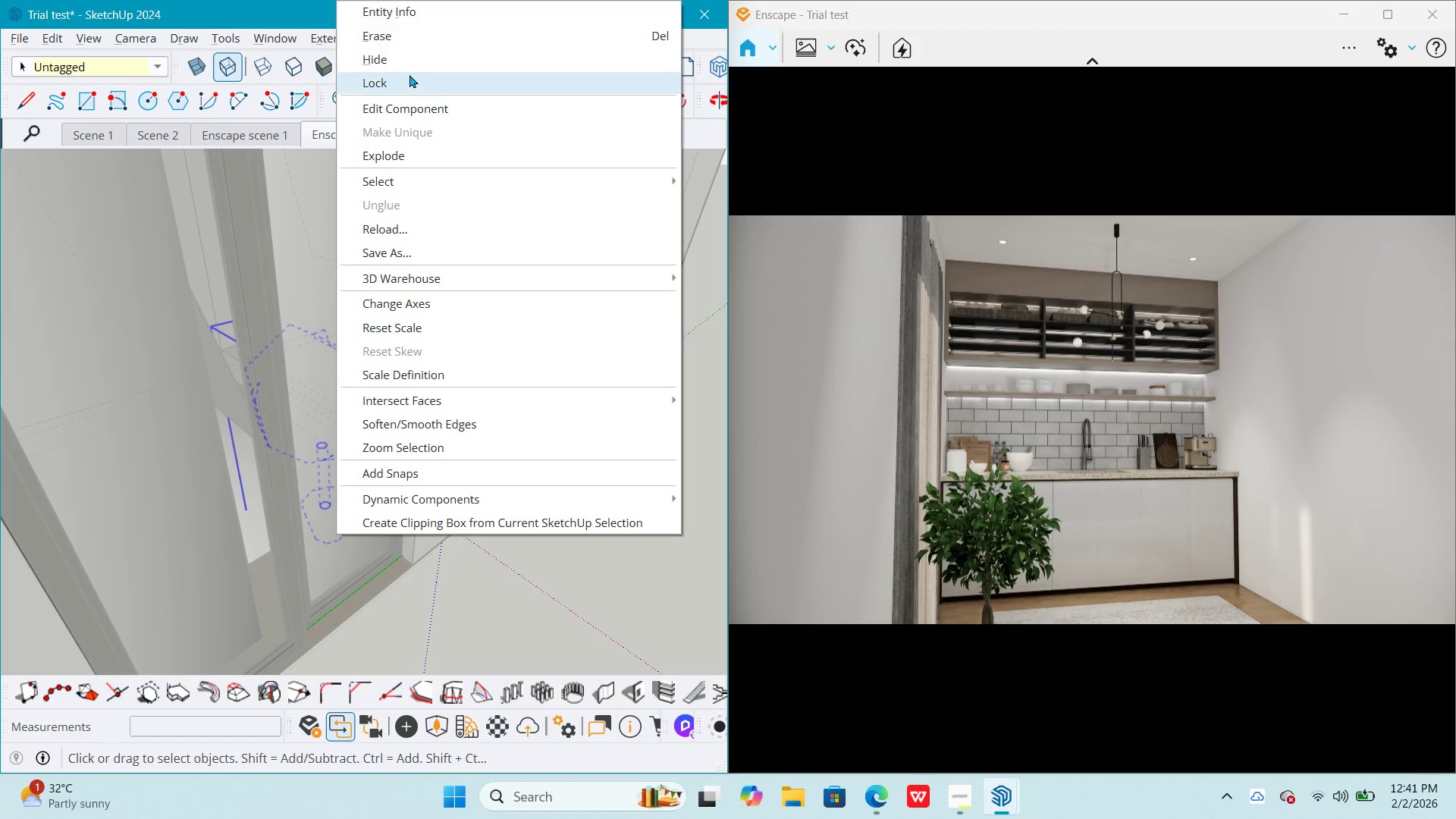 
left_click([410, 60])
 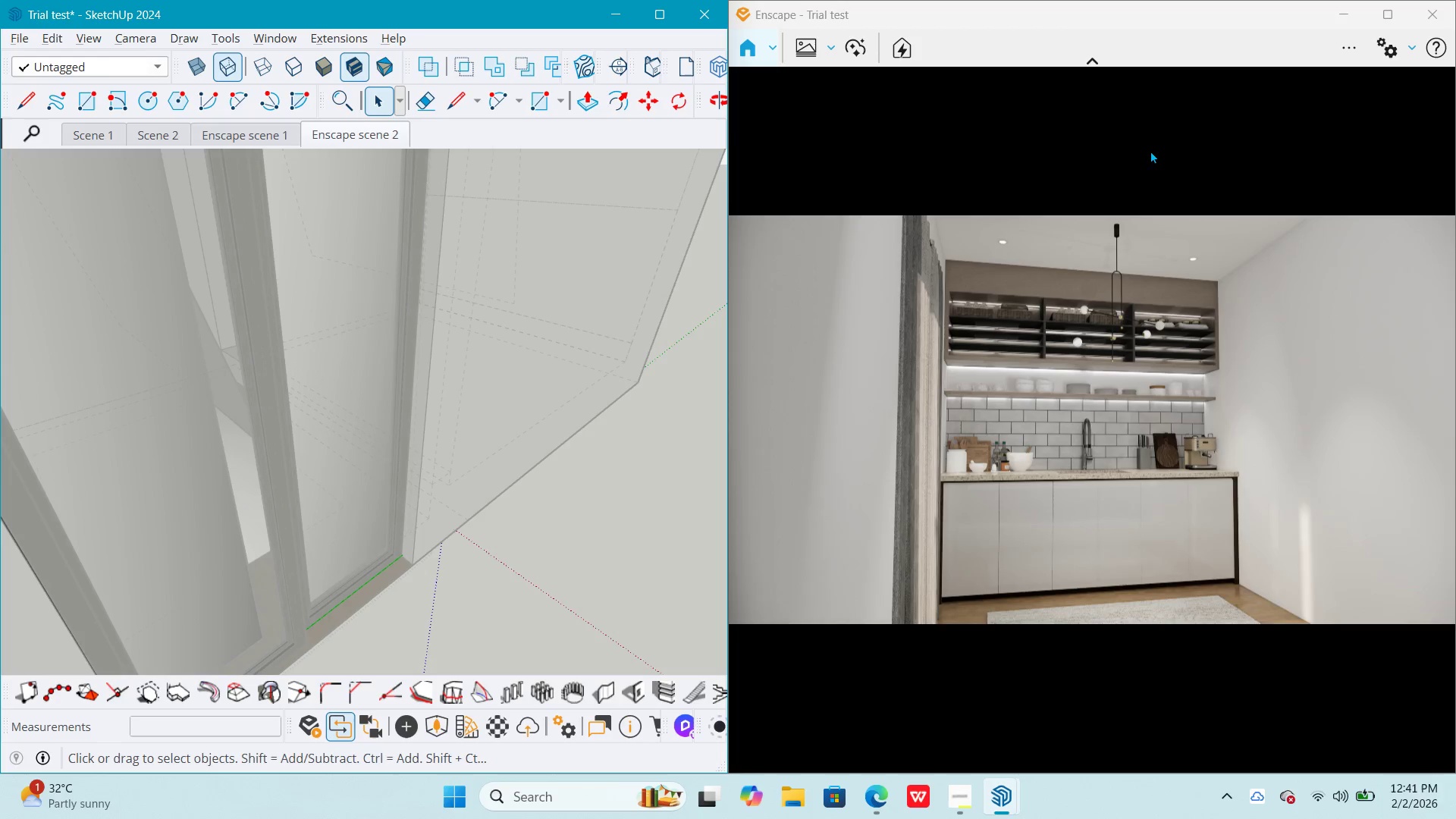 
left_click([1389, 5])
 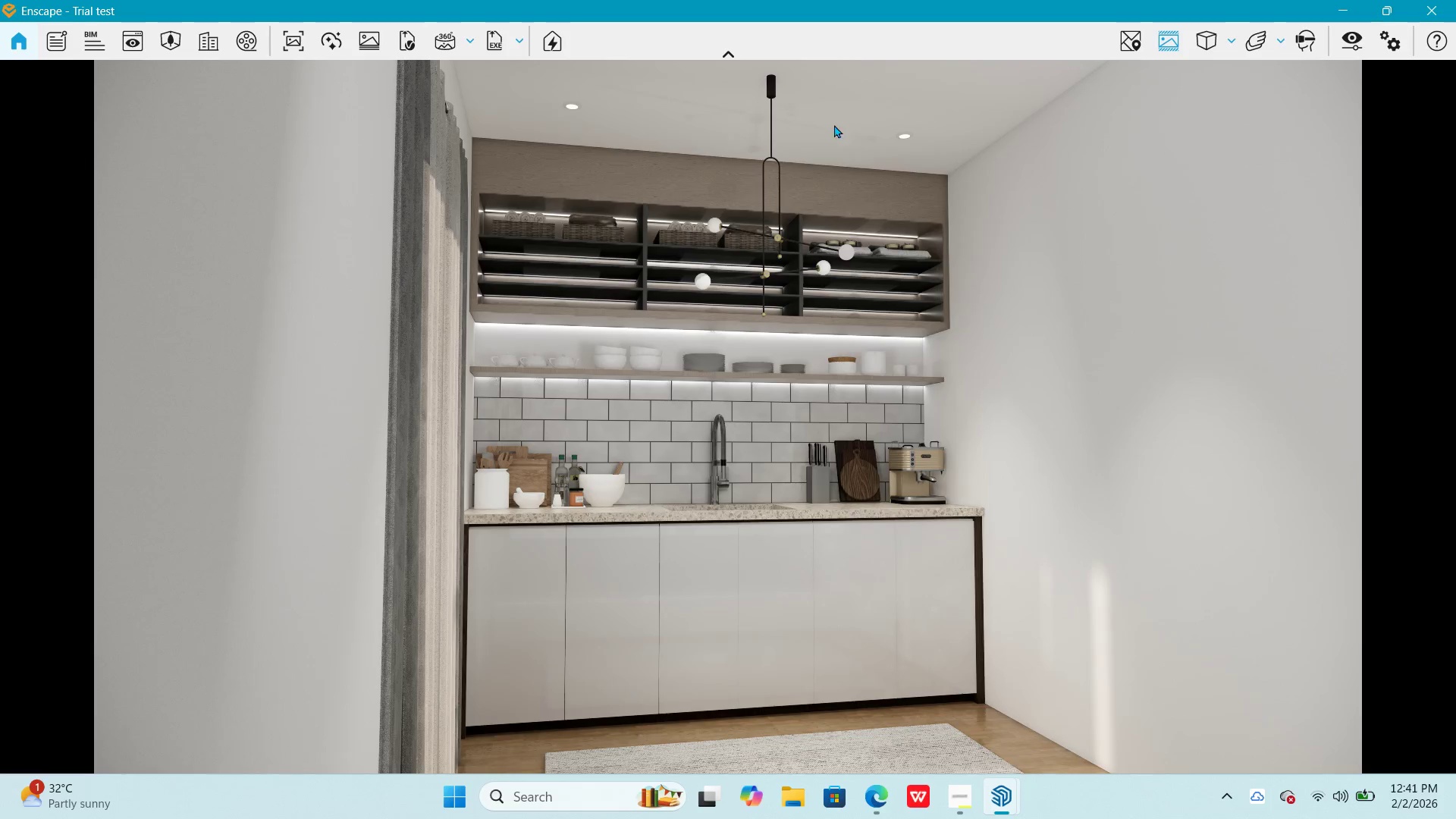 
left_click([290, 41])
 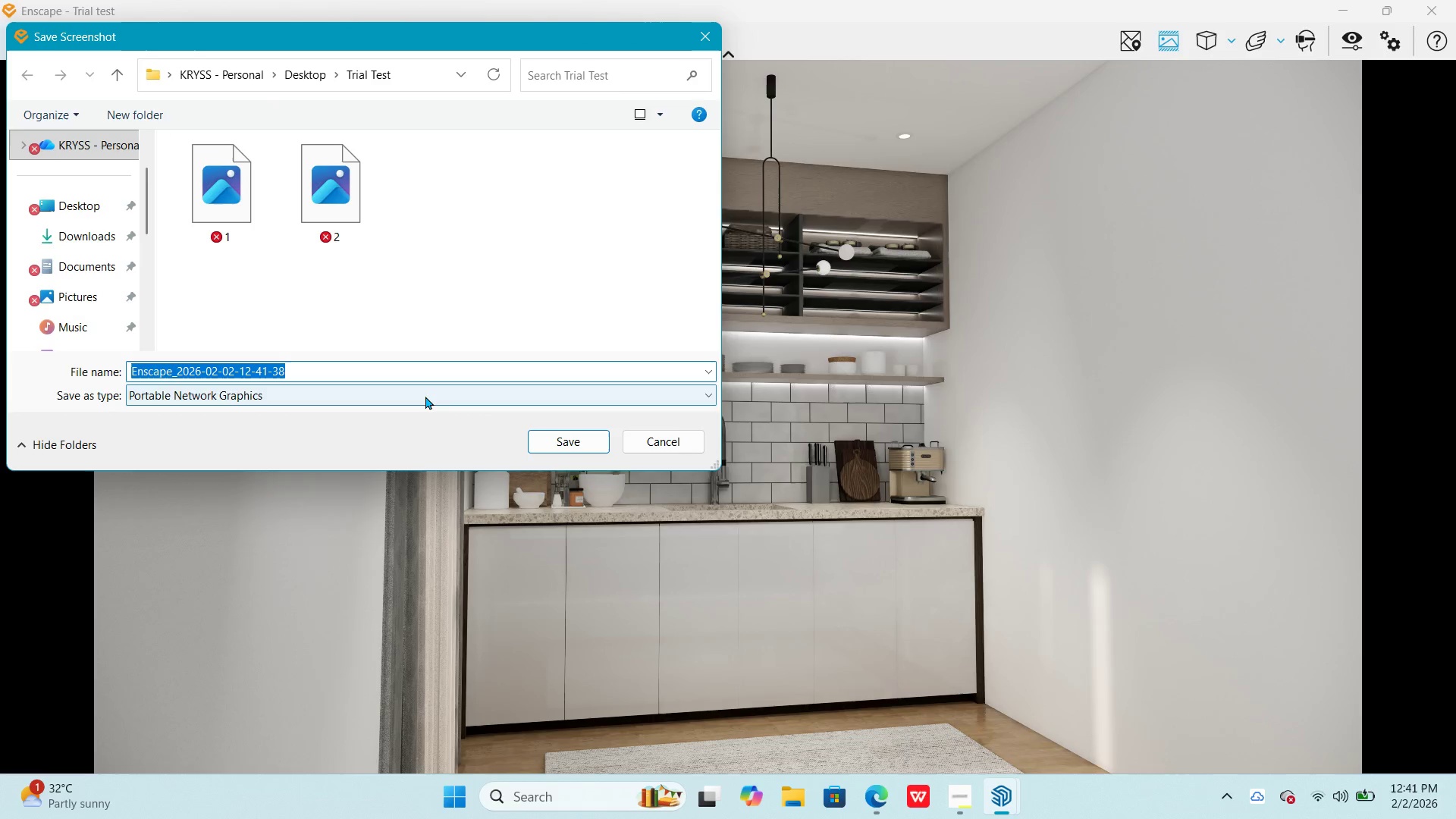 
key(Numpad3)
 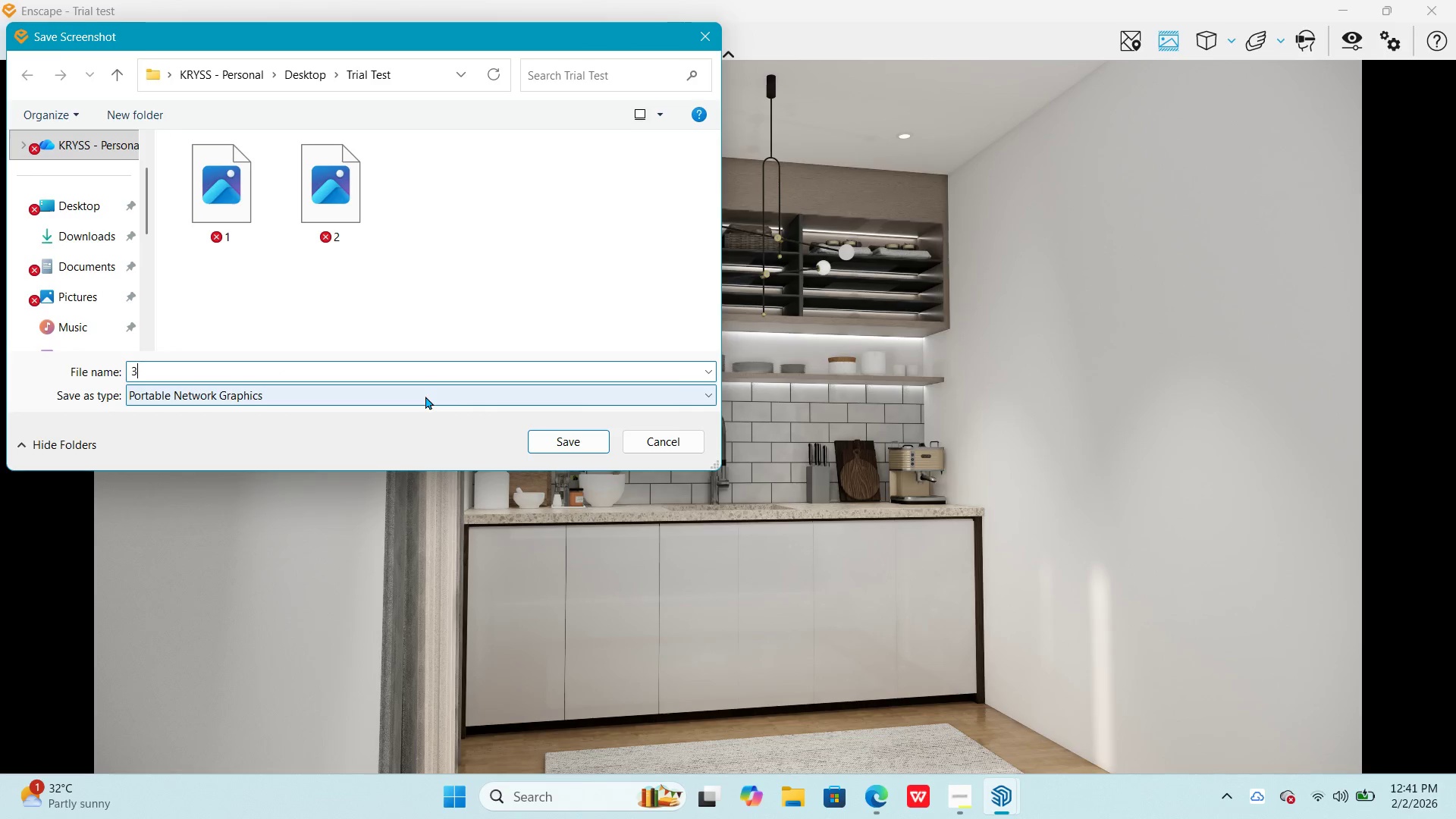 
key(NumpadEnter)
 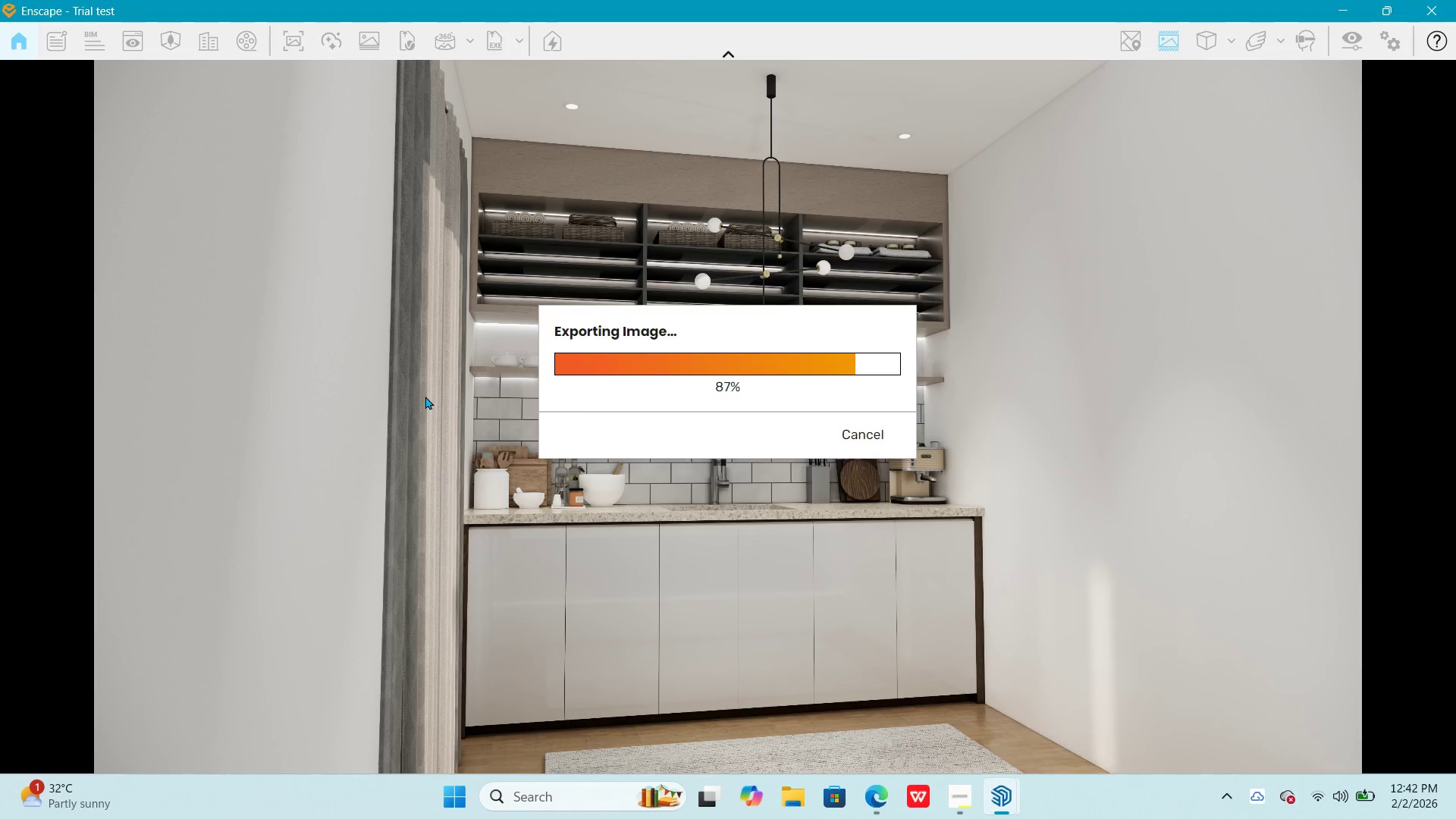 
wait(54.3)
 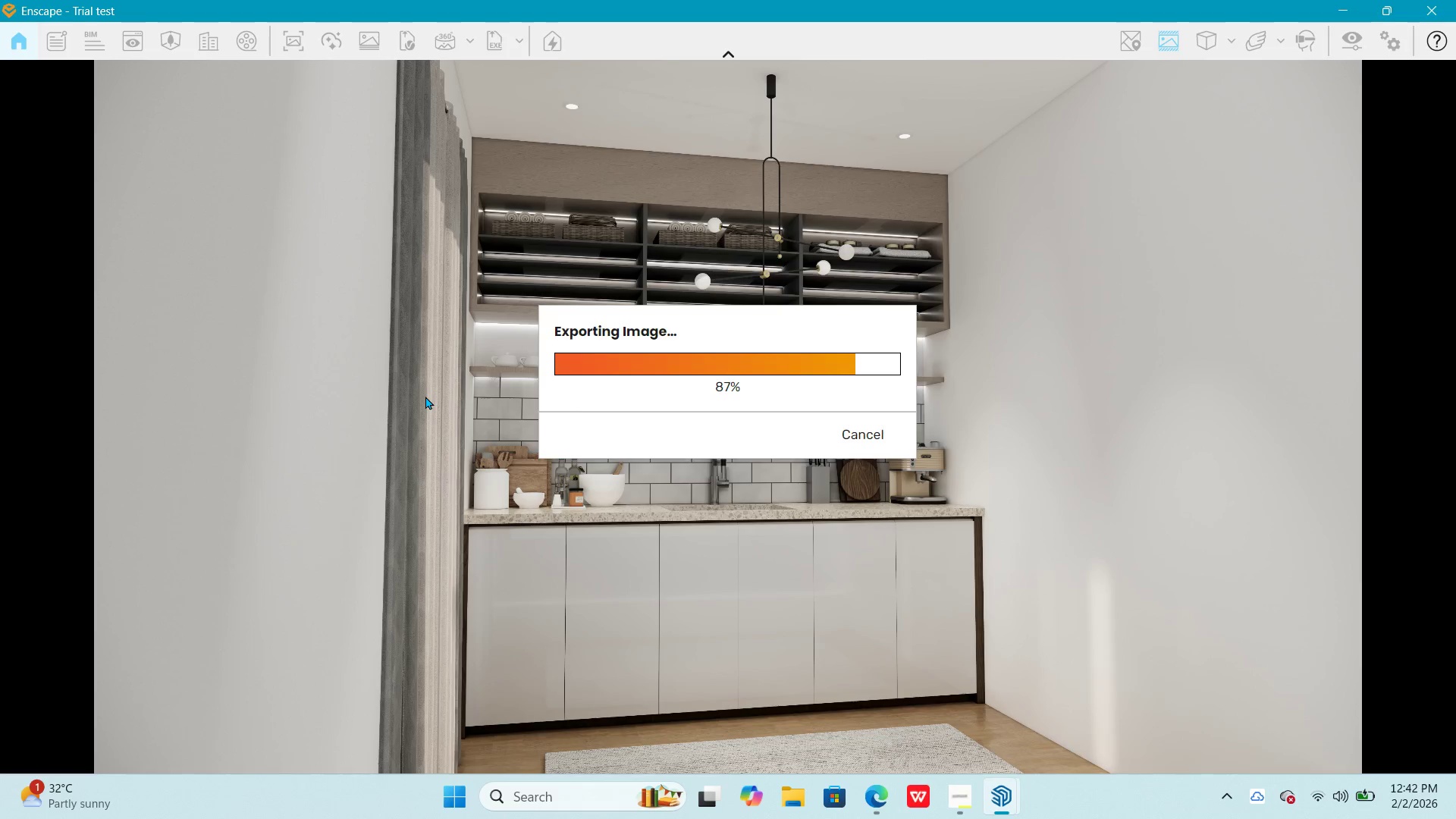 
left_click([1432, 11])
 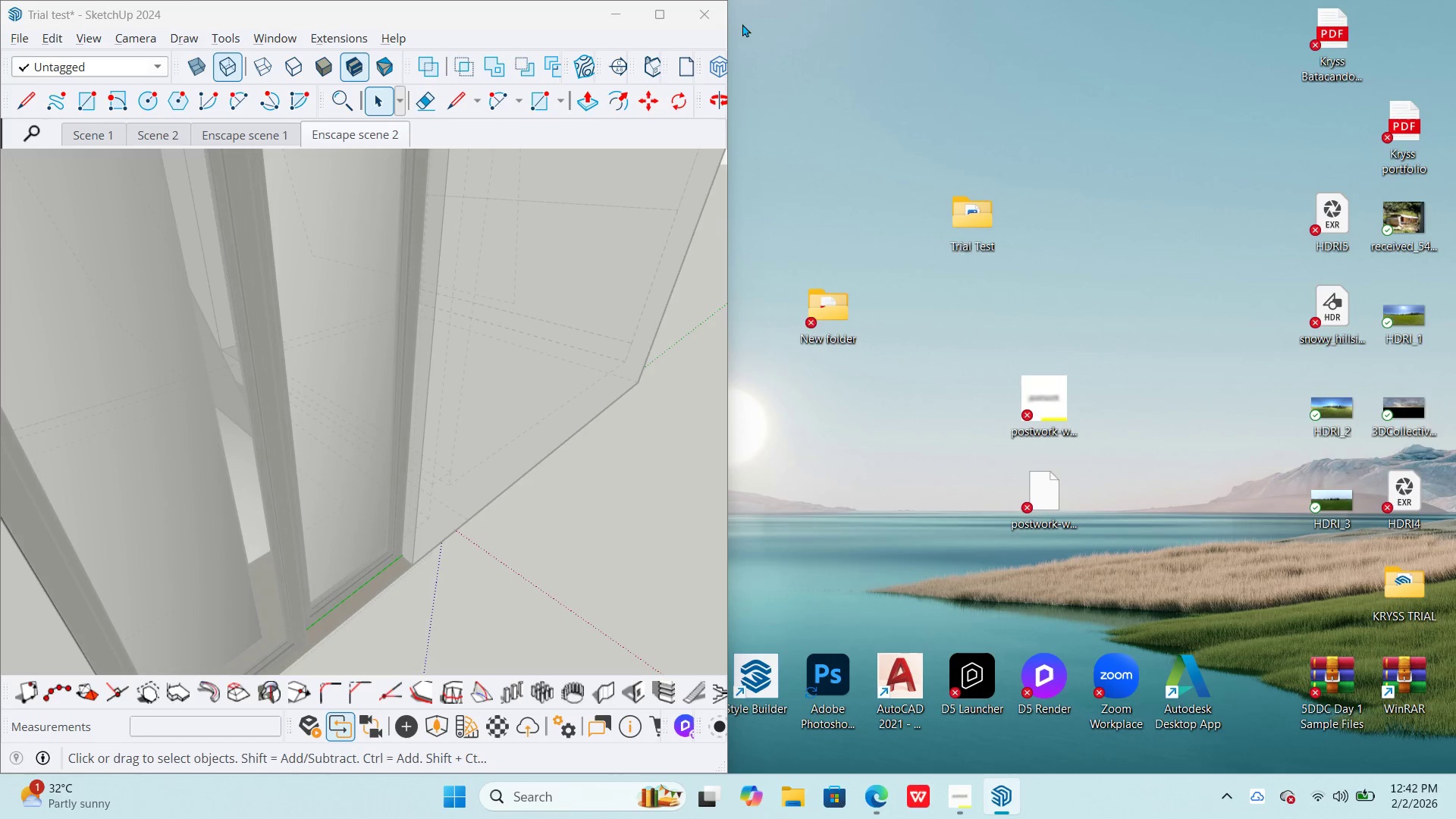 
left_click([671, 21])
 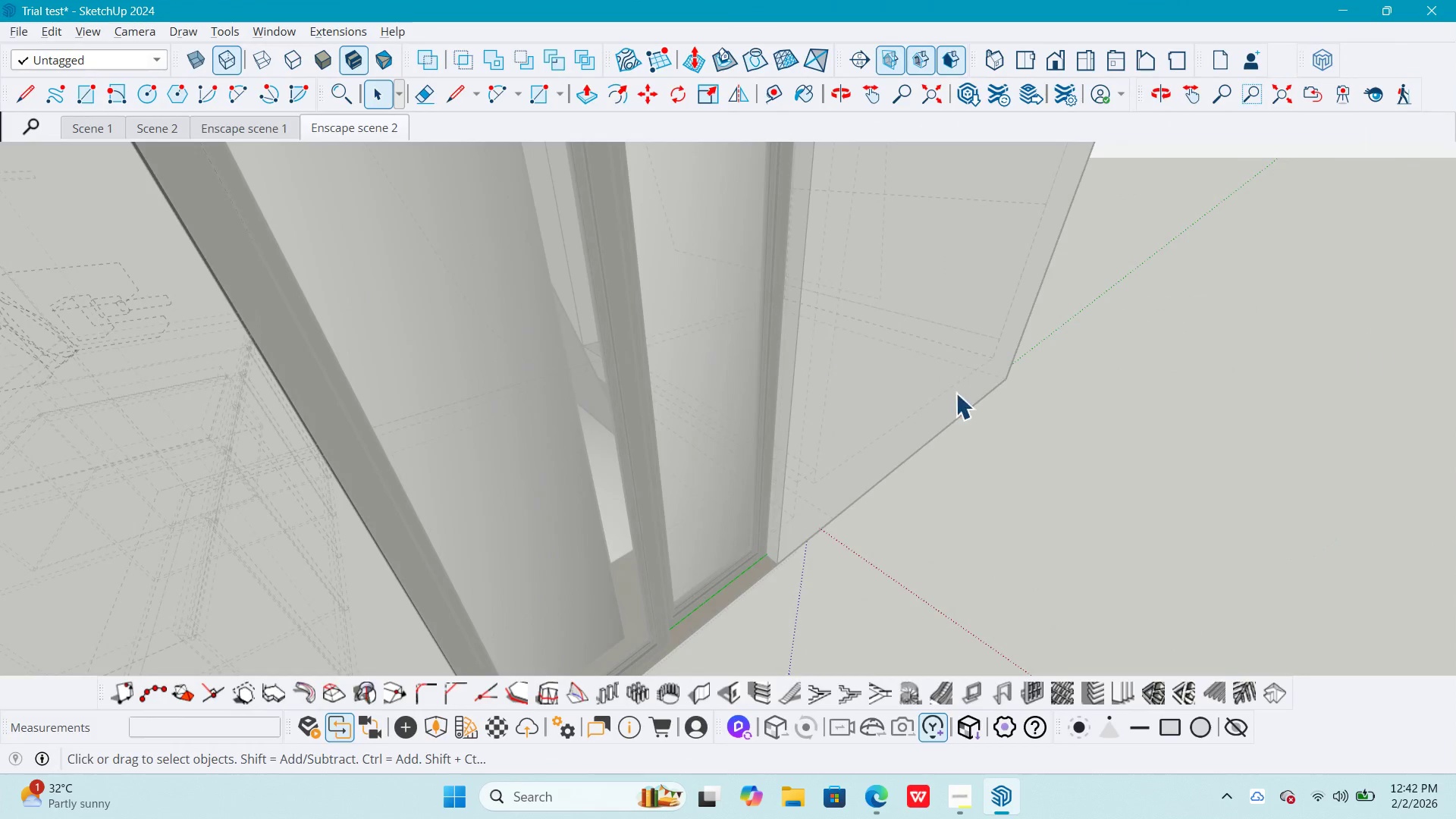 
key(Space)
 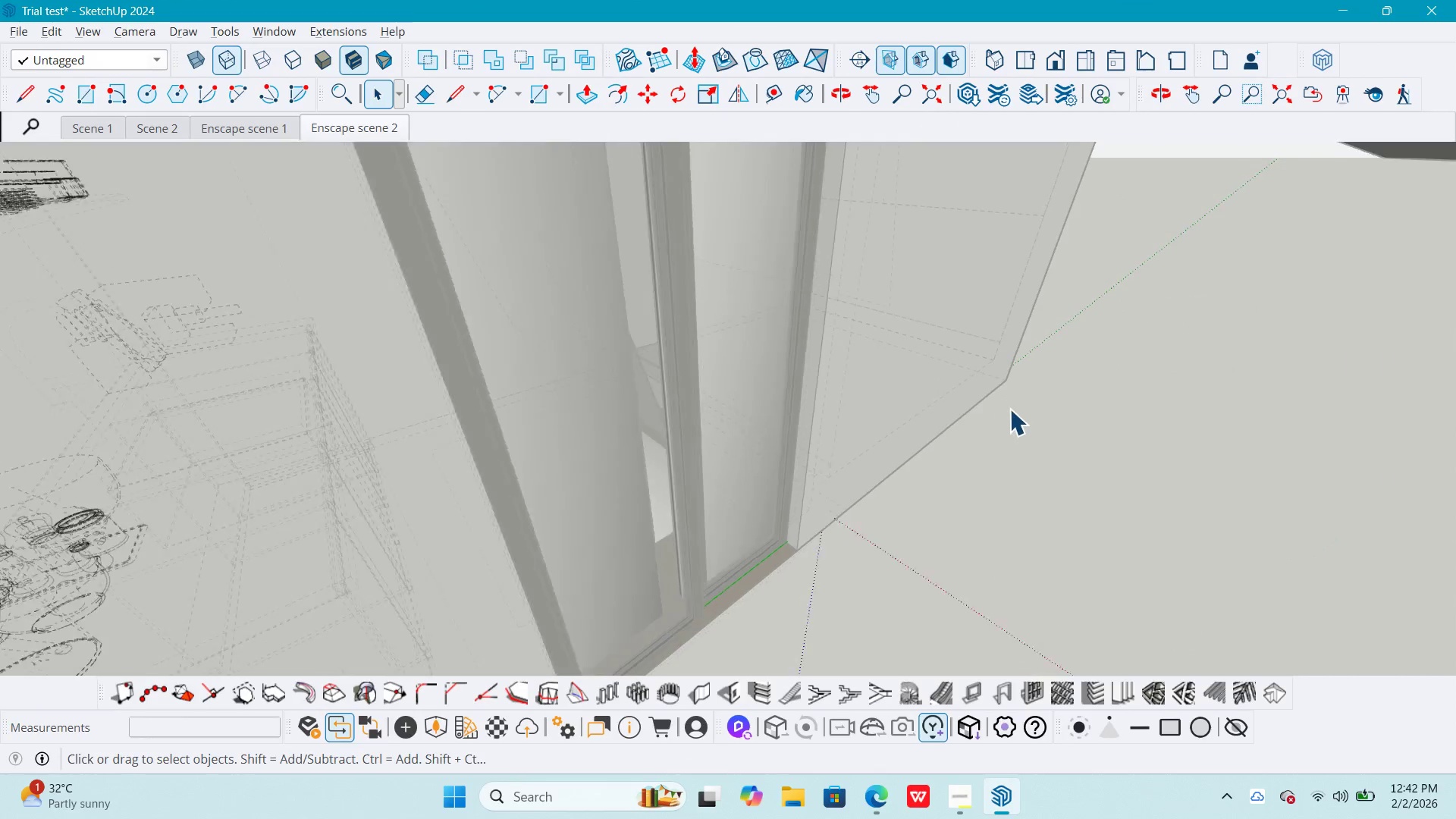 
key(Escape)
 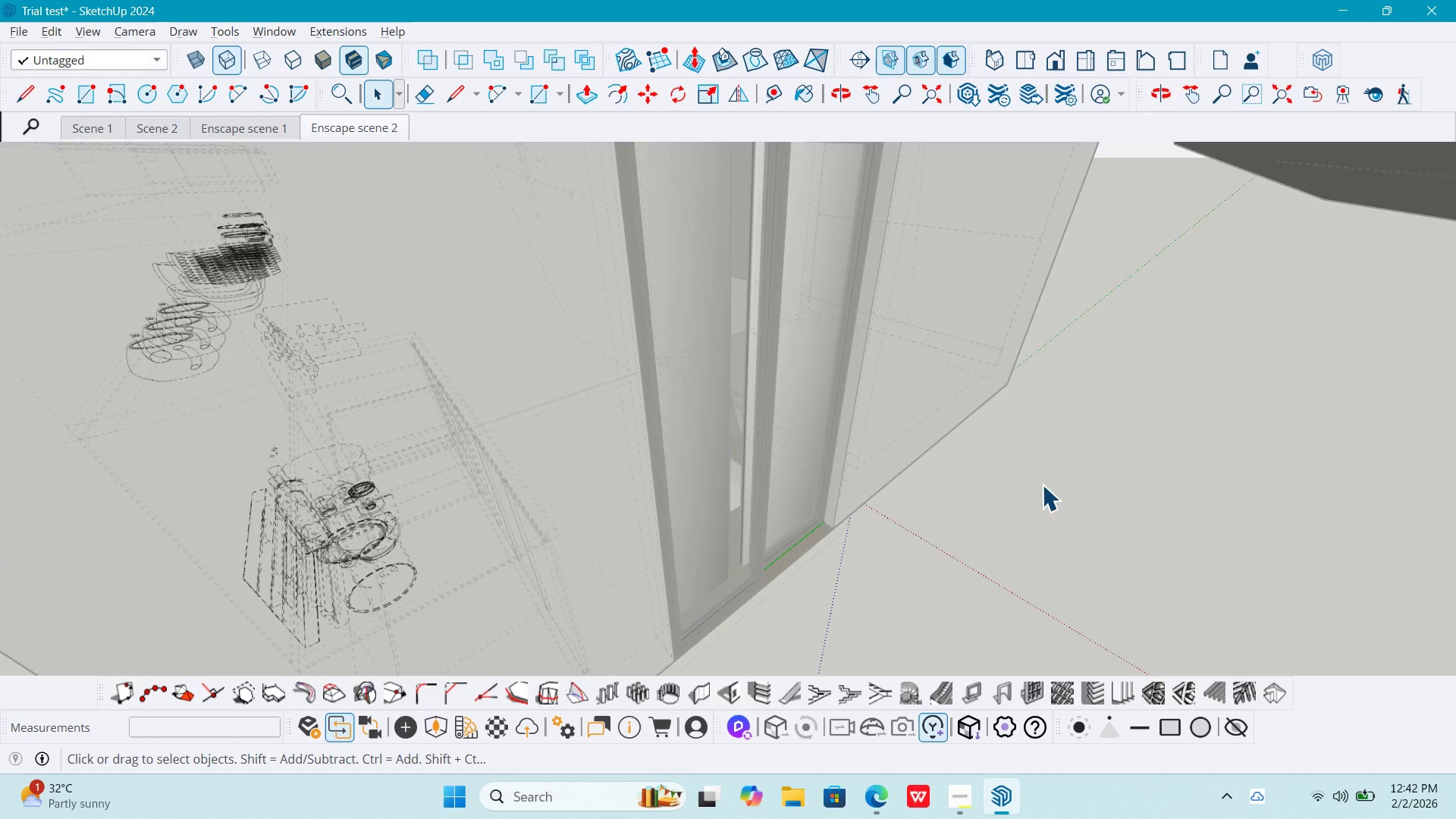 
left_click_drag(start_coordinate=[1044, 491], to_coordinate=[1044, 513])
 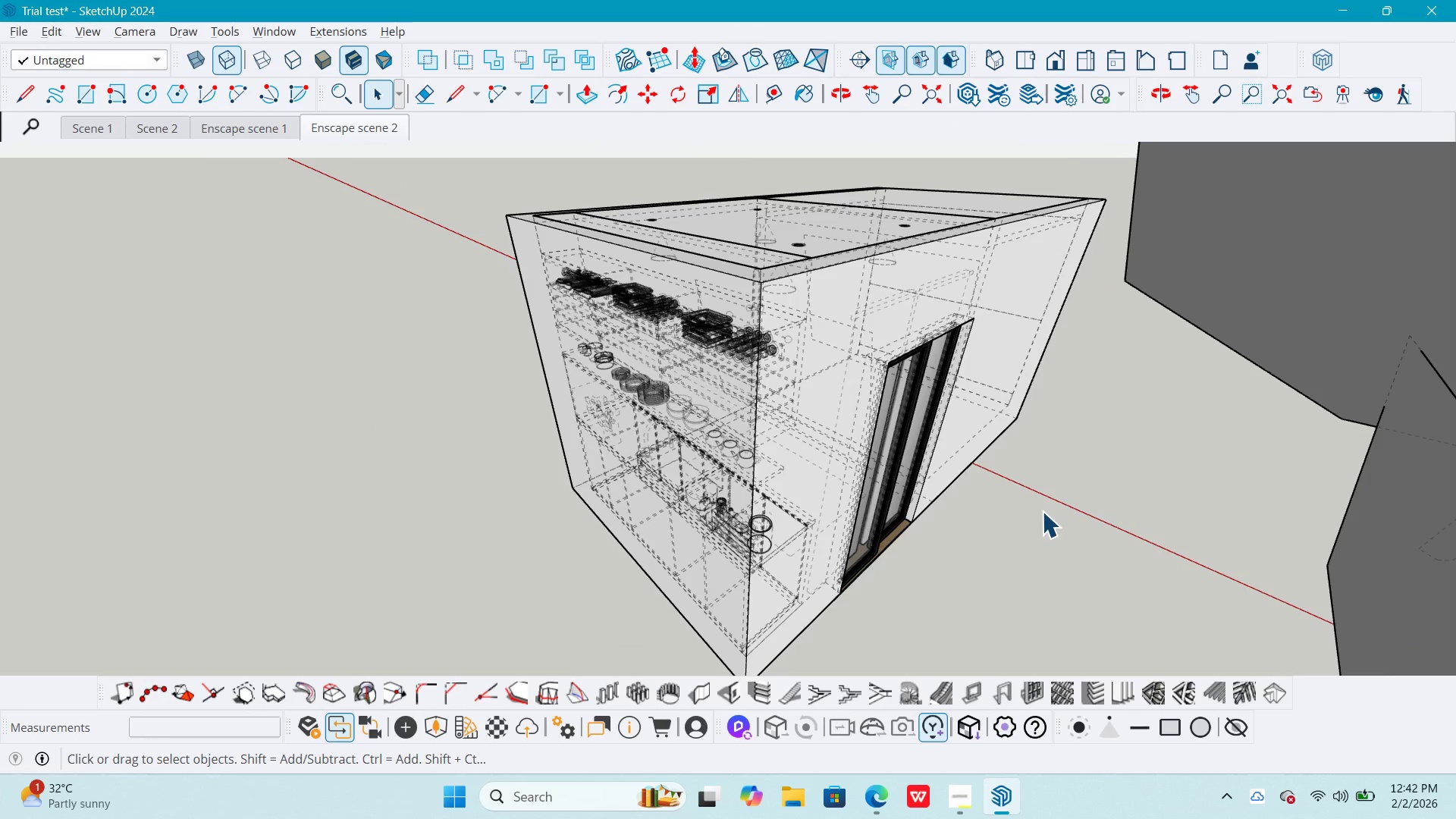 
key(Escape)
 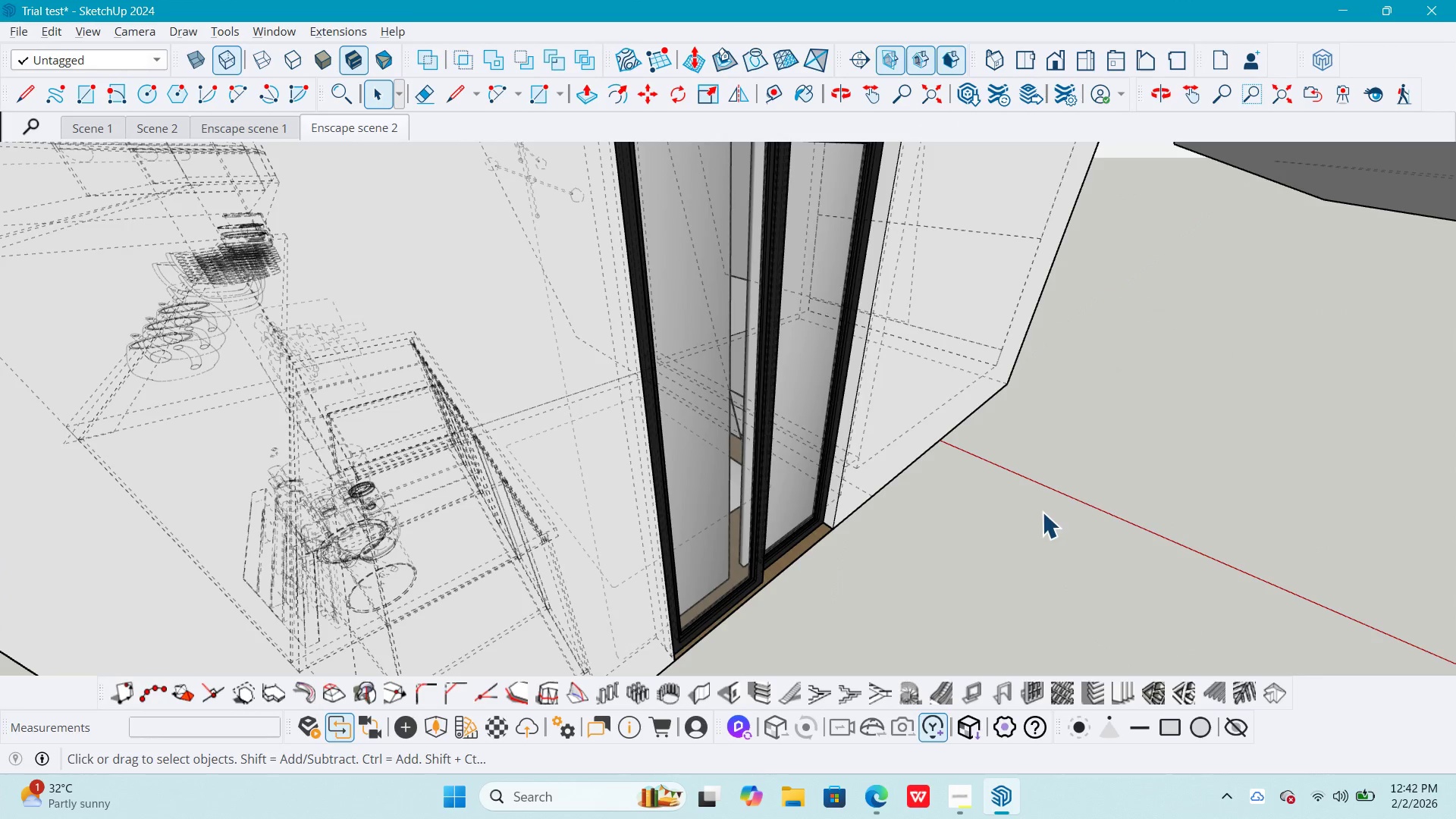 
scroll: coordinate [1029, 428], scroll_direction: down, amount: 6.0
 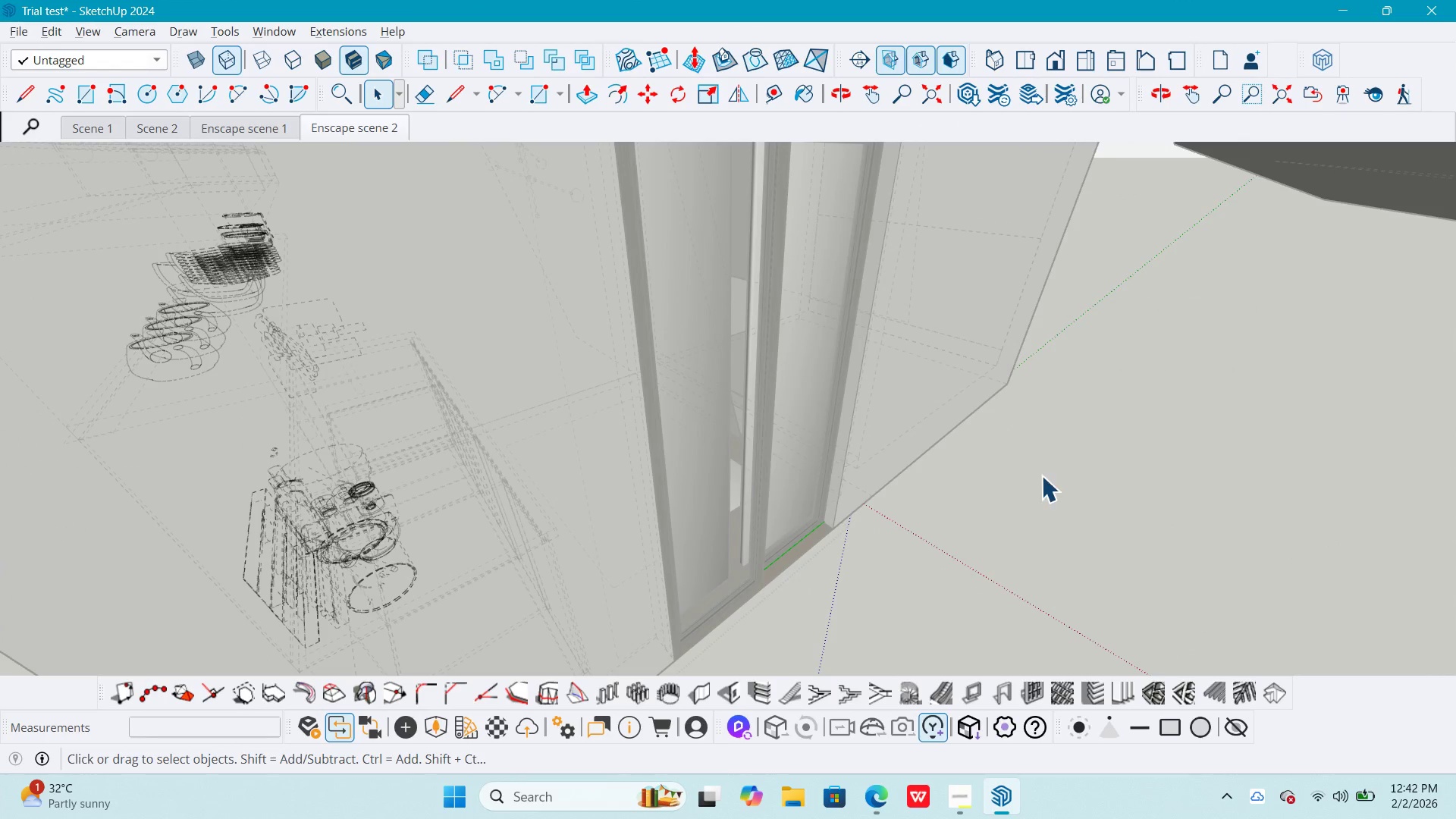 
key(K)
 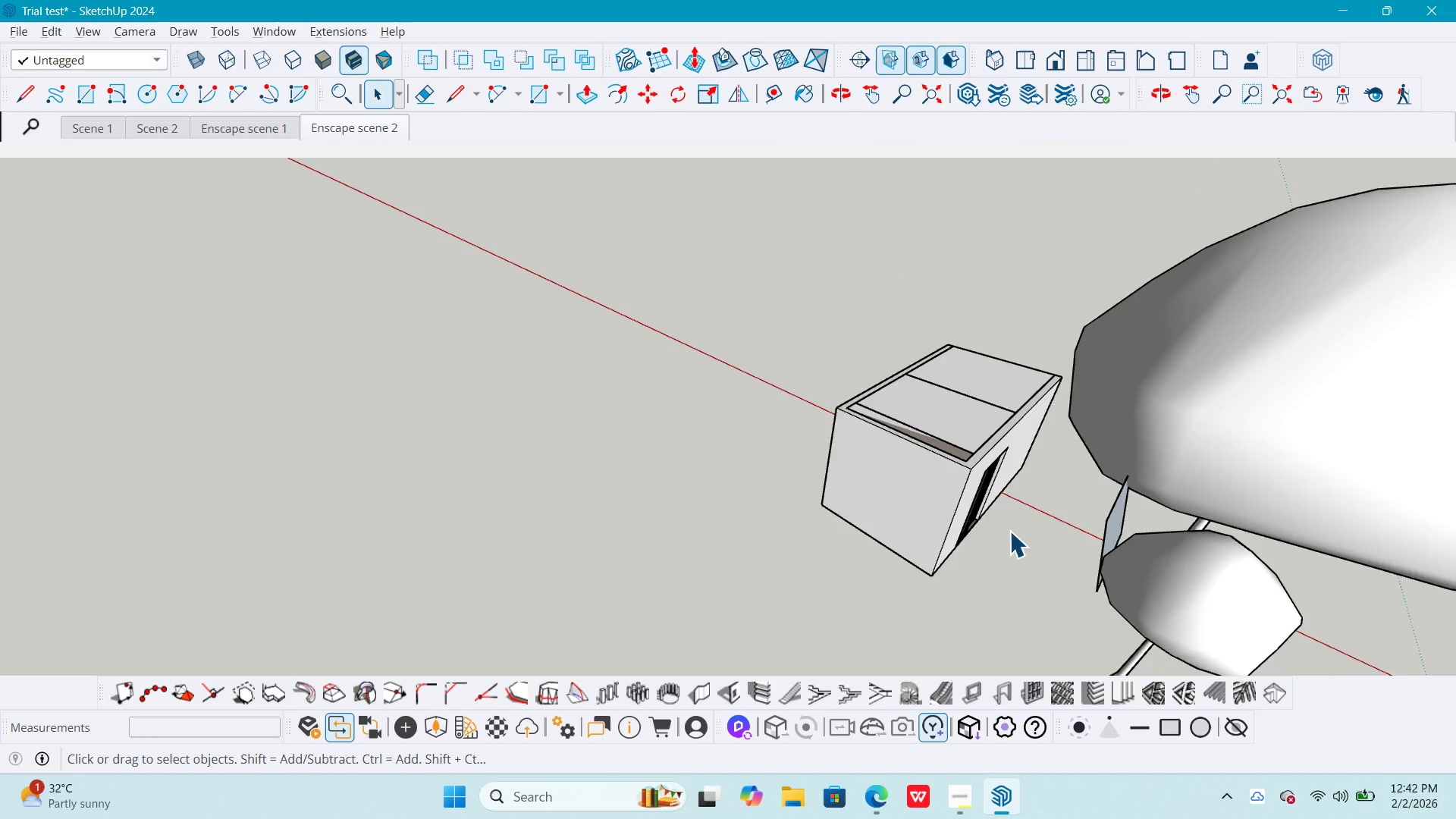 
key(Escape)
 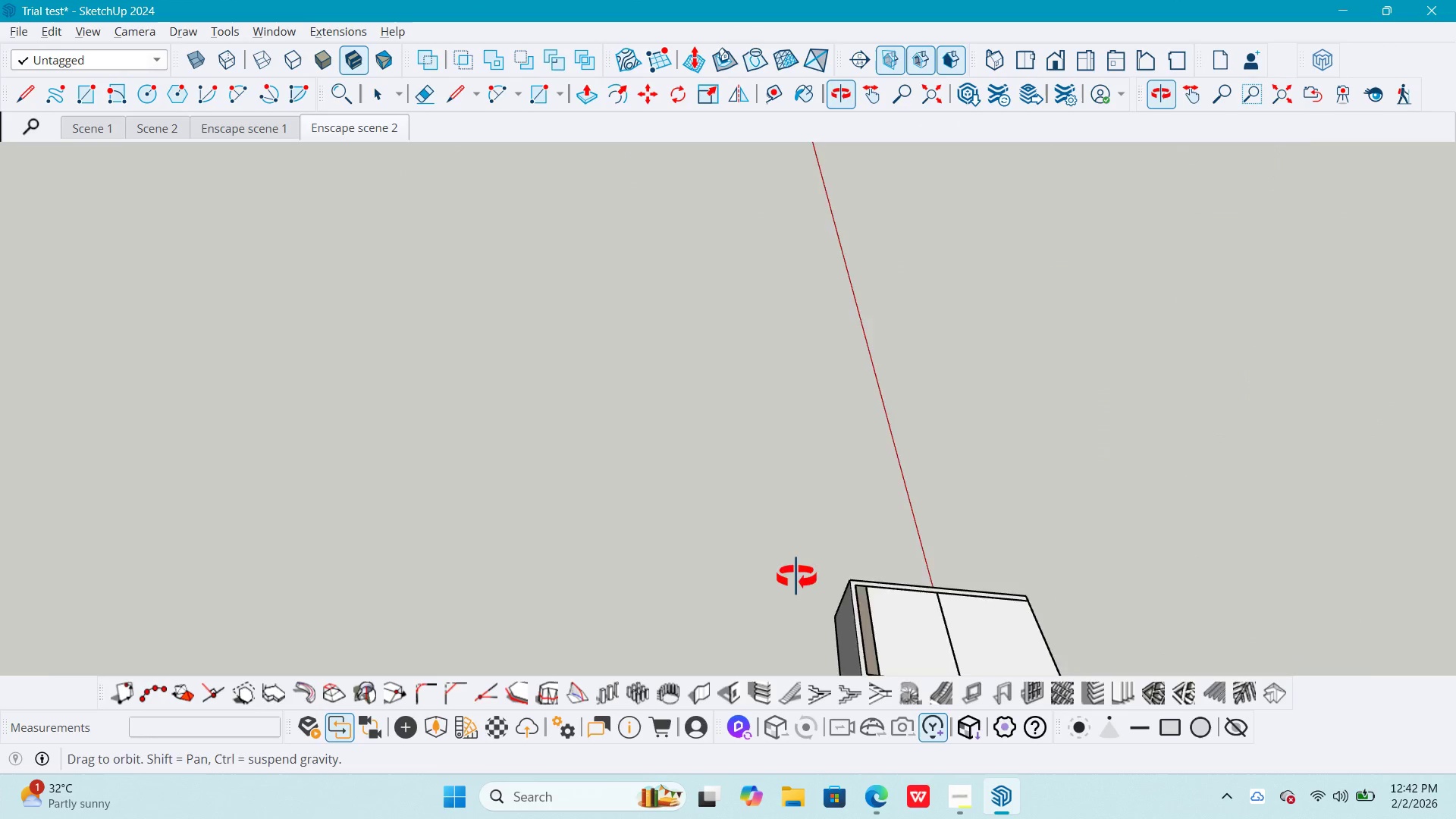 
scroll: coordinate [992, 539], scroll_direction: down, amount: 26.0
 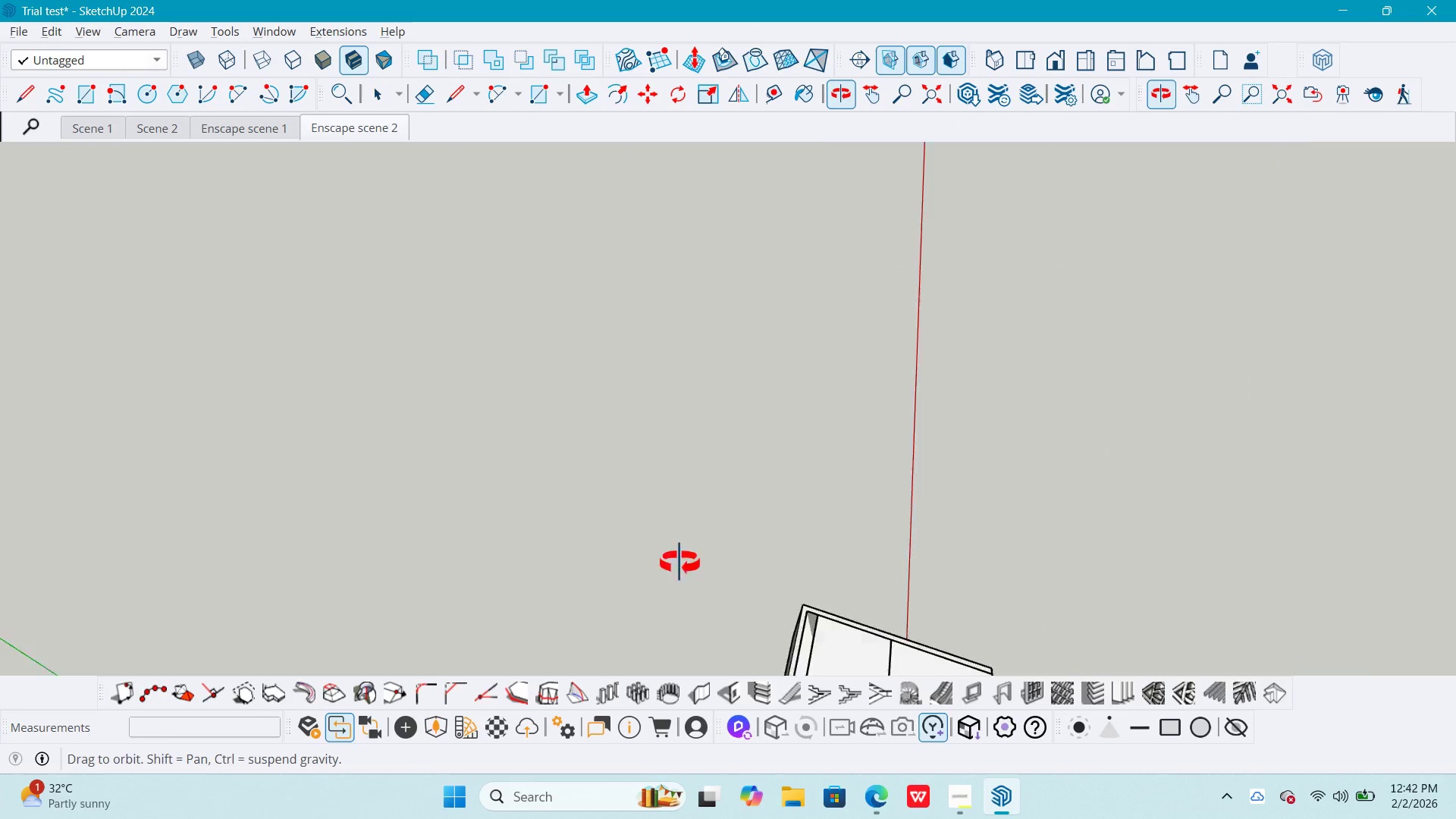 
key(Shift+ShiftLeft)
 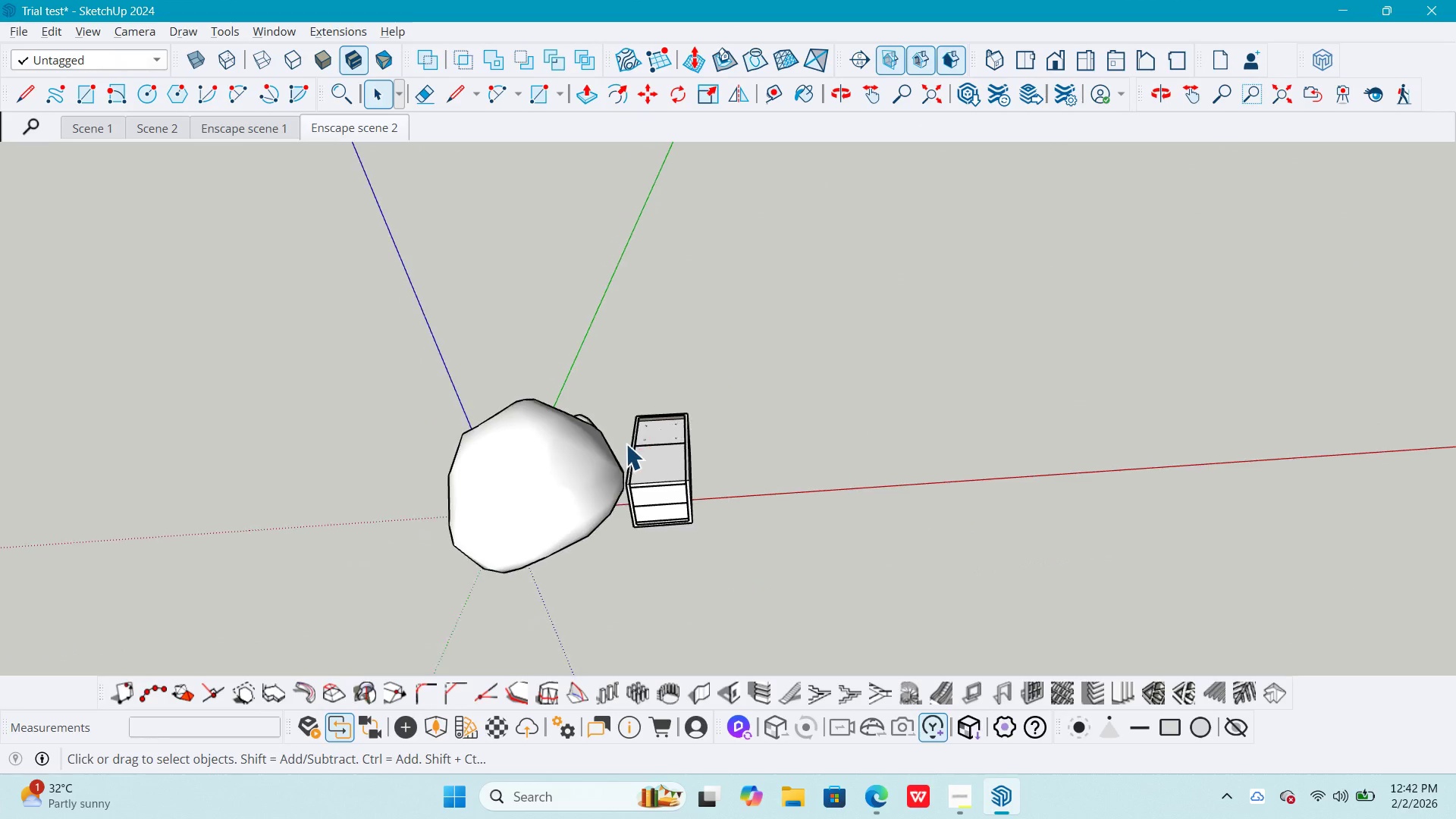 
scroll: coordinate [713, 541], scroll_direction: down, amount: 8.0
 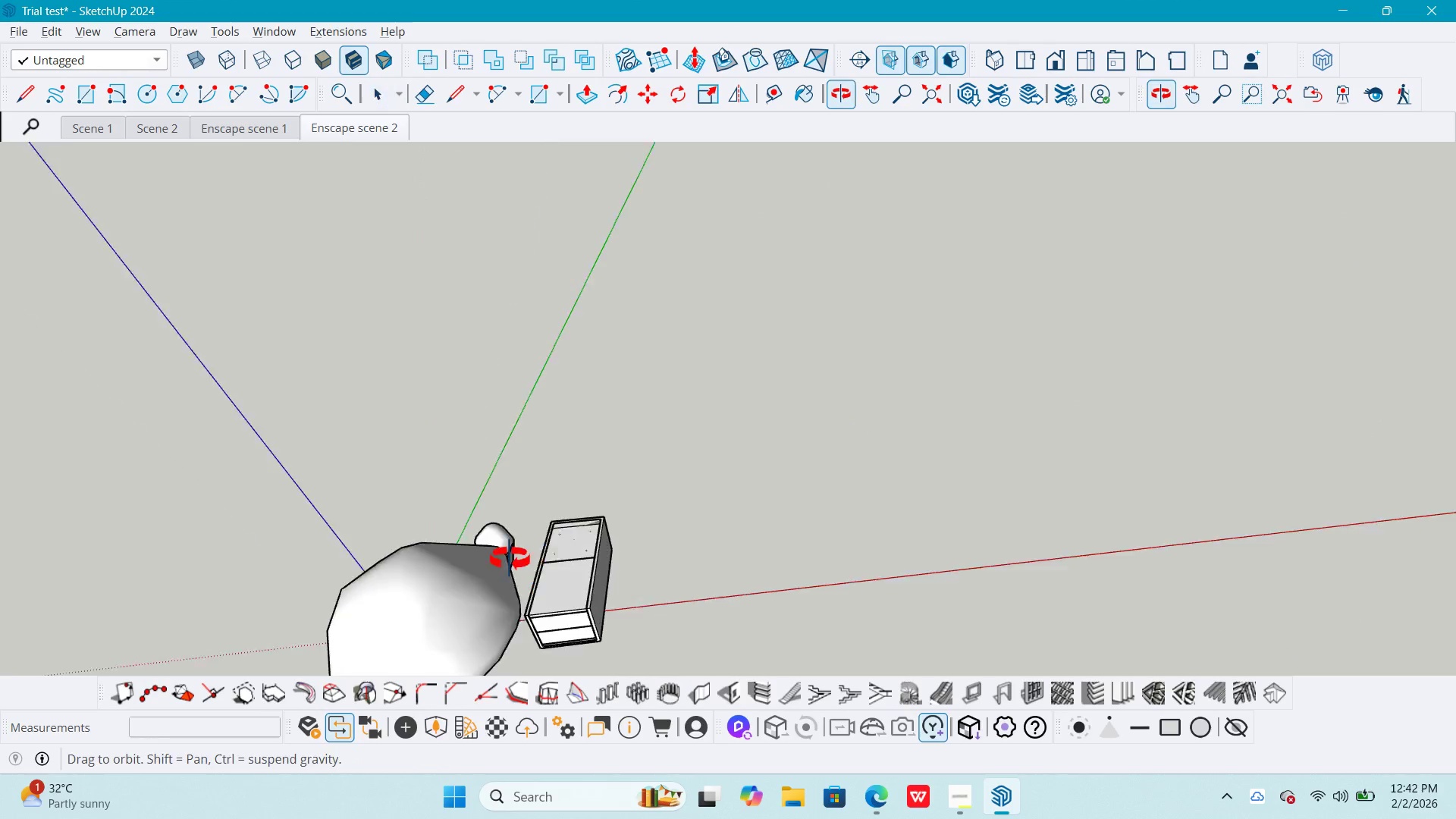 
scroll: coordinate [614, 510], scroll_direction: up, amount: 13.0
 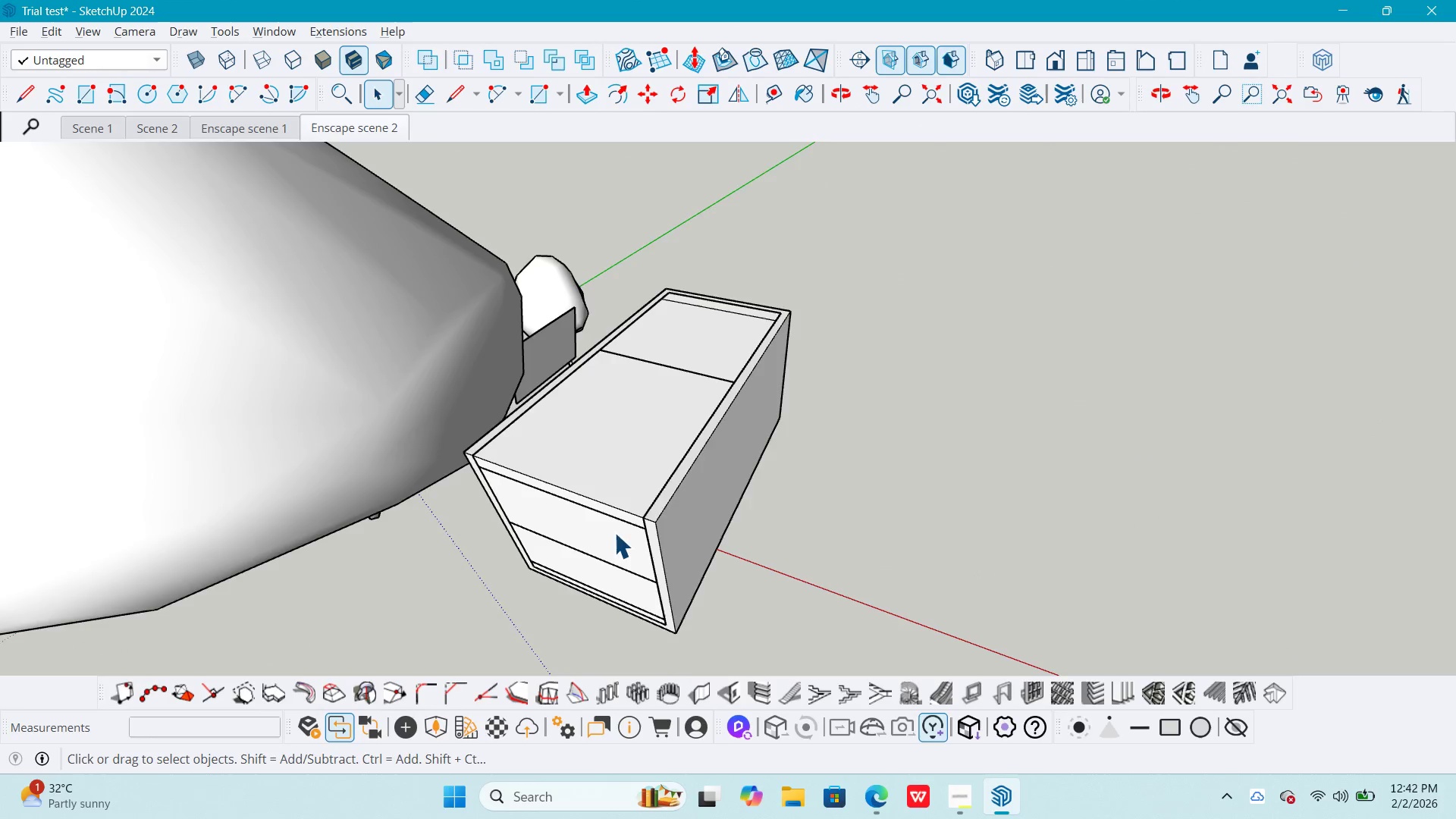 
left_click([612, 533])
 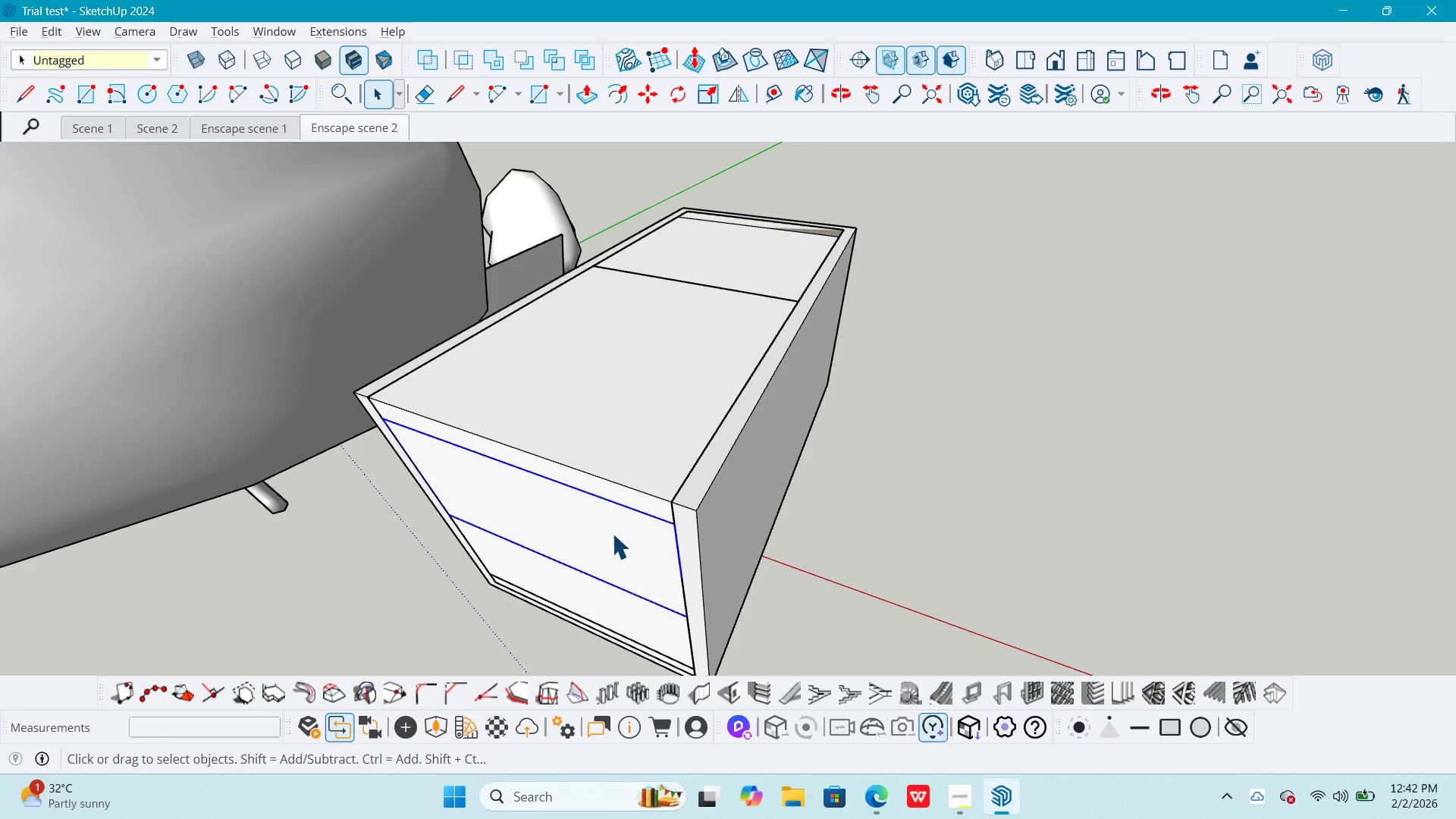 
scroll: coordinate [614, 535], scroll_direction: up, amount: 6.0
 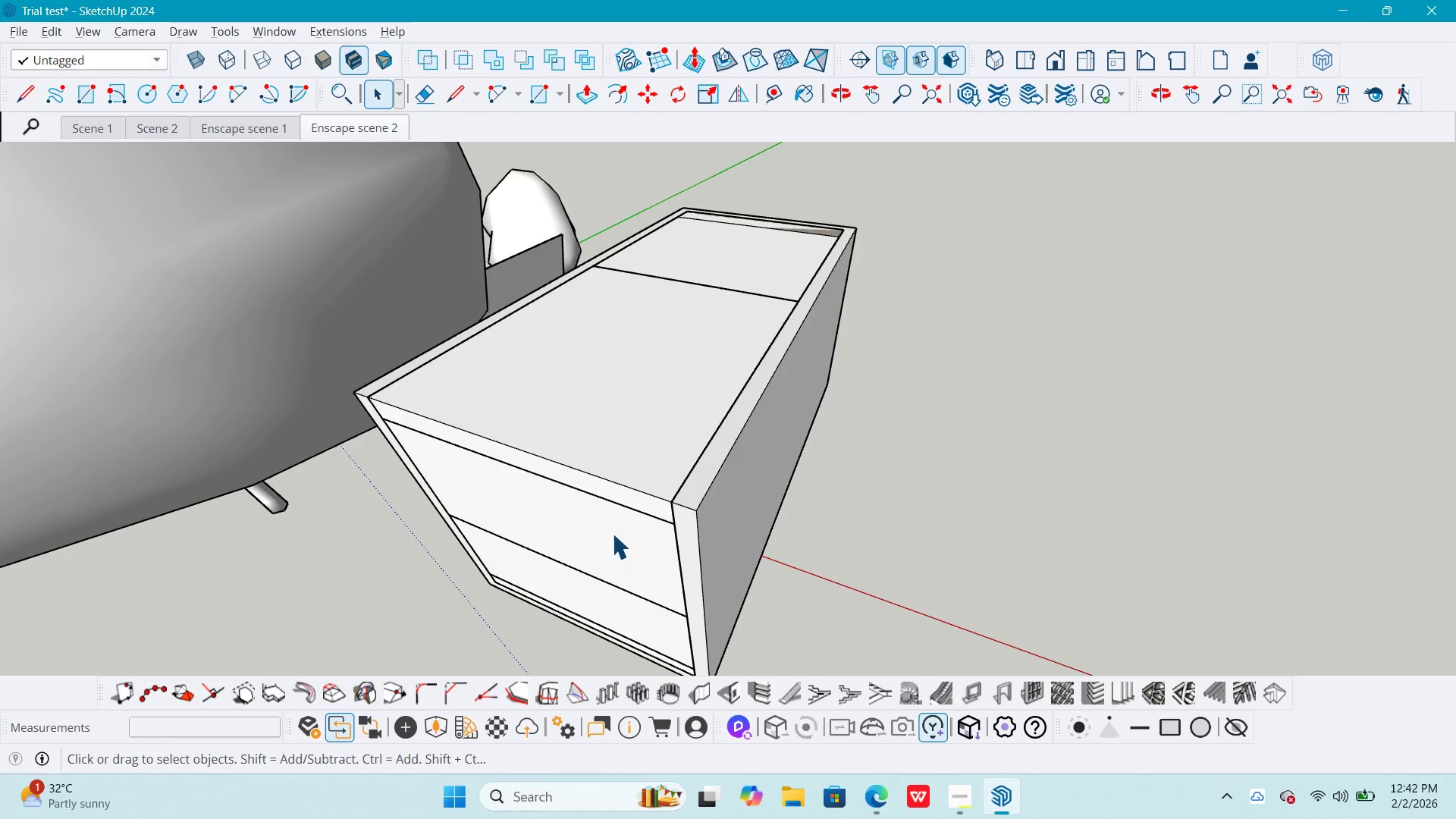 
hold_key(key=ShiftLeft, duration=1.28)
left_click([603, 598])
 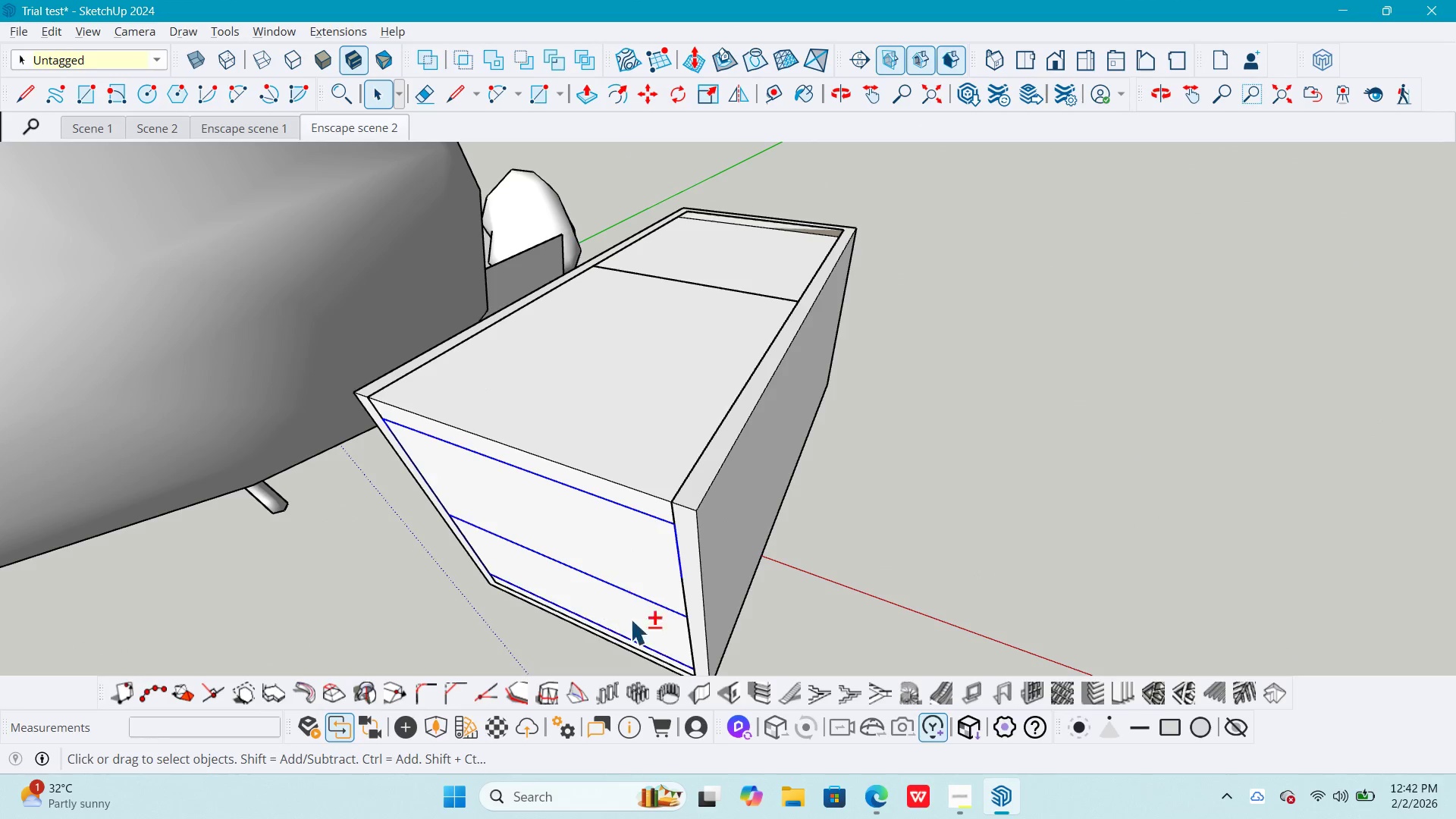 
left_click([648, 657])
 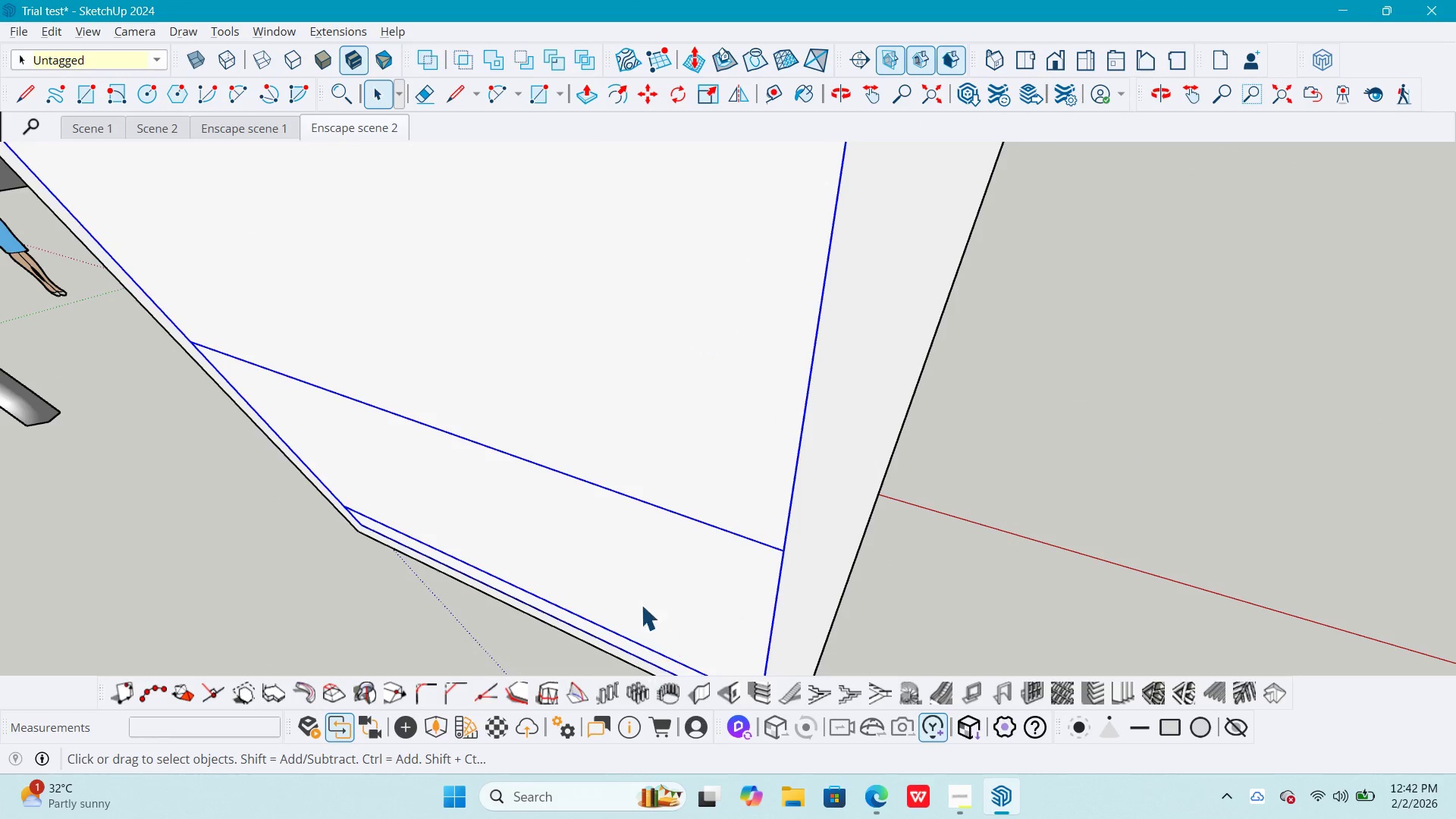 
scroll: coordinate [648, 657], scroll_direction: up, amount: 9.0
 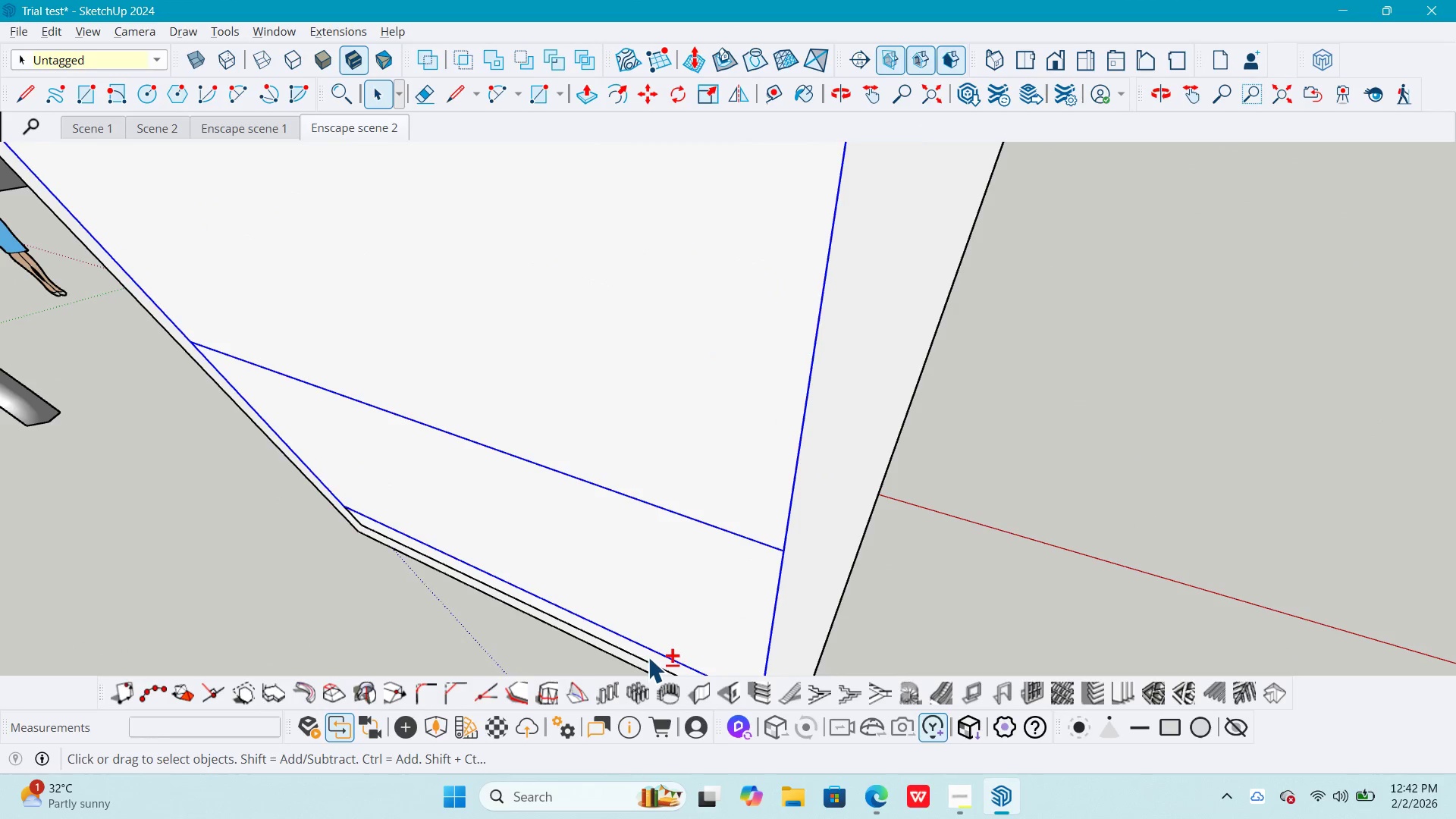 
right_click([635, 585])
 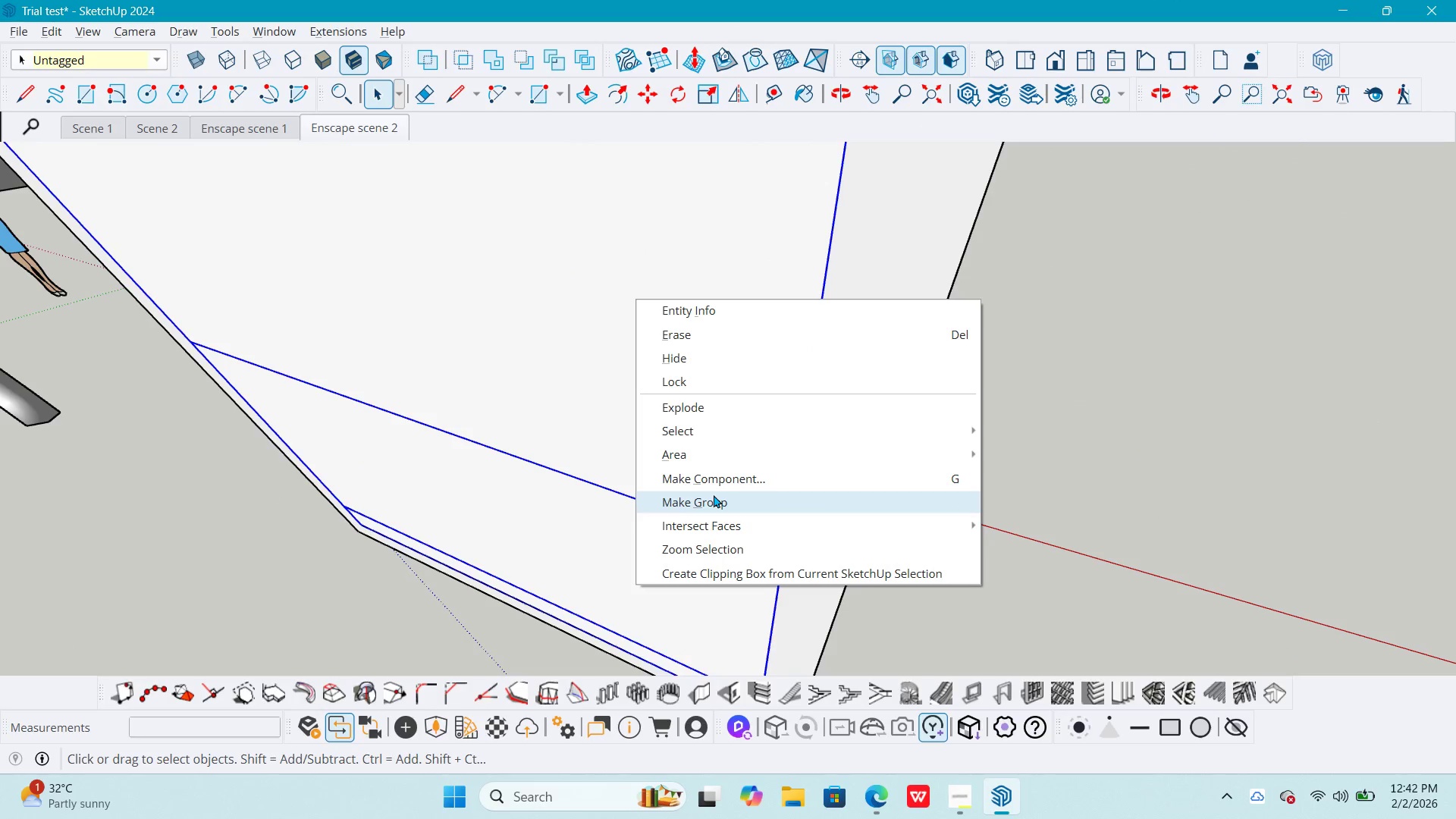 
left_click([714, 494])
 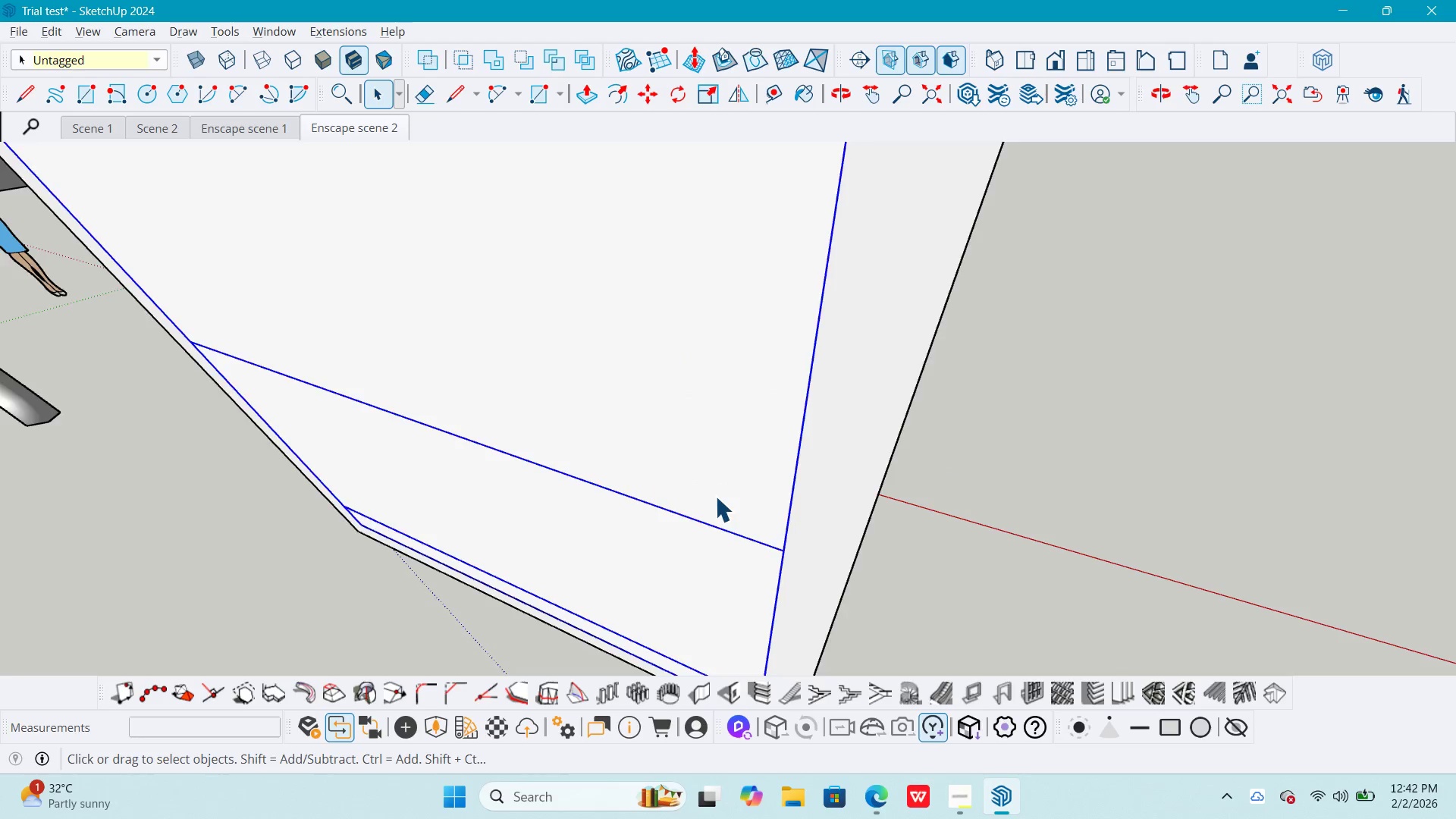 
key(Shift+ShiftLeft)
 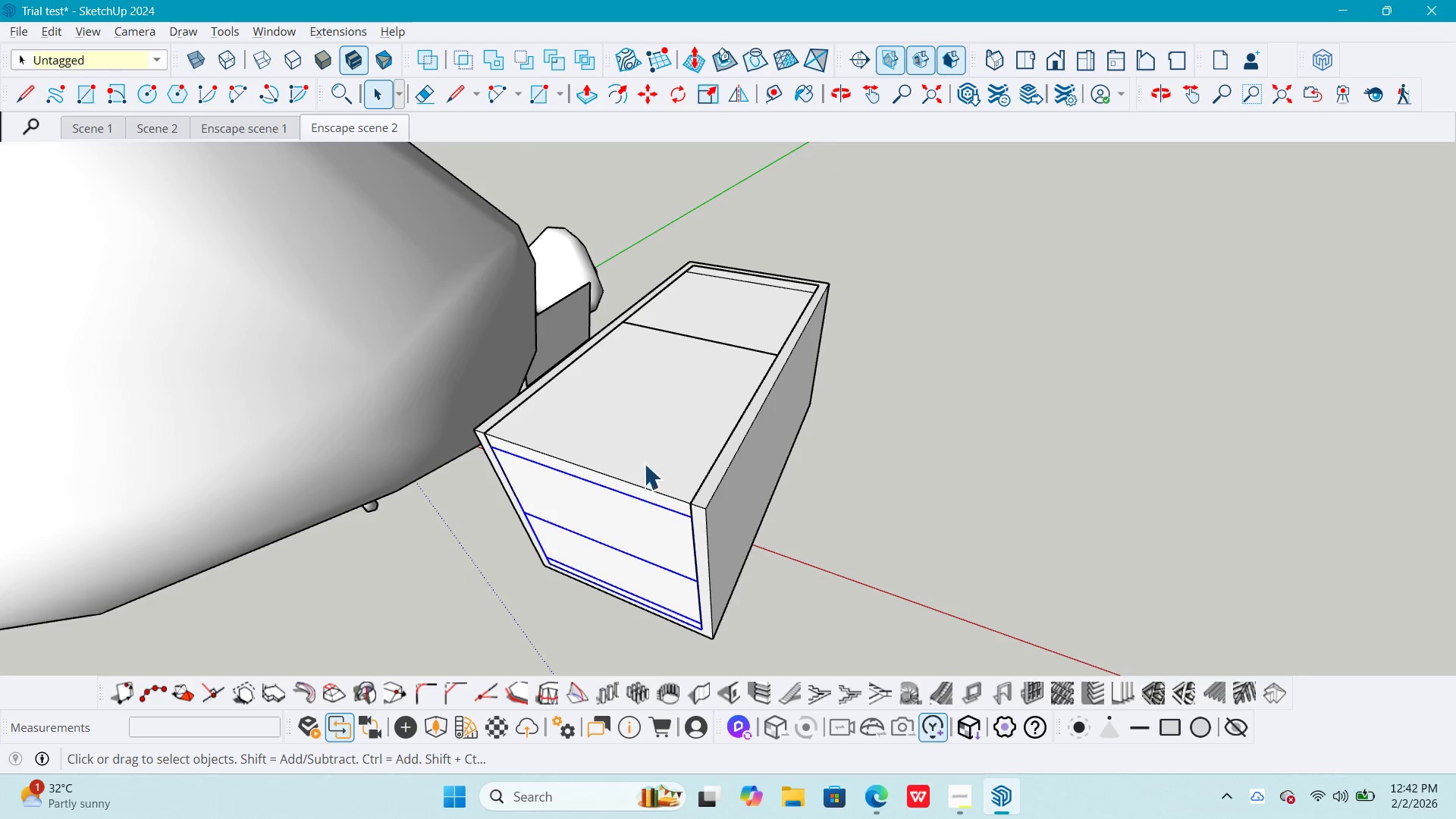 
scroll: coordinate [717, 506], scroll_direction: down, amount: 17.0
 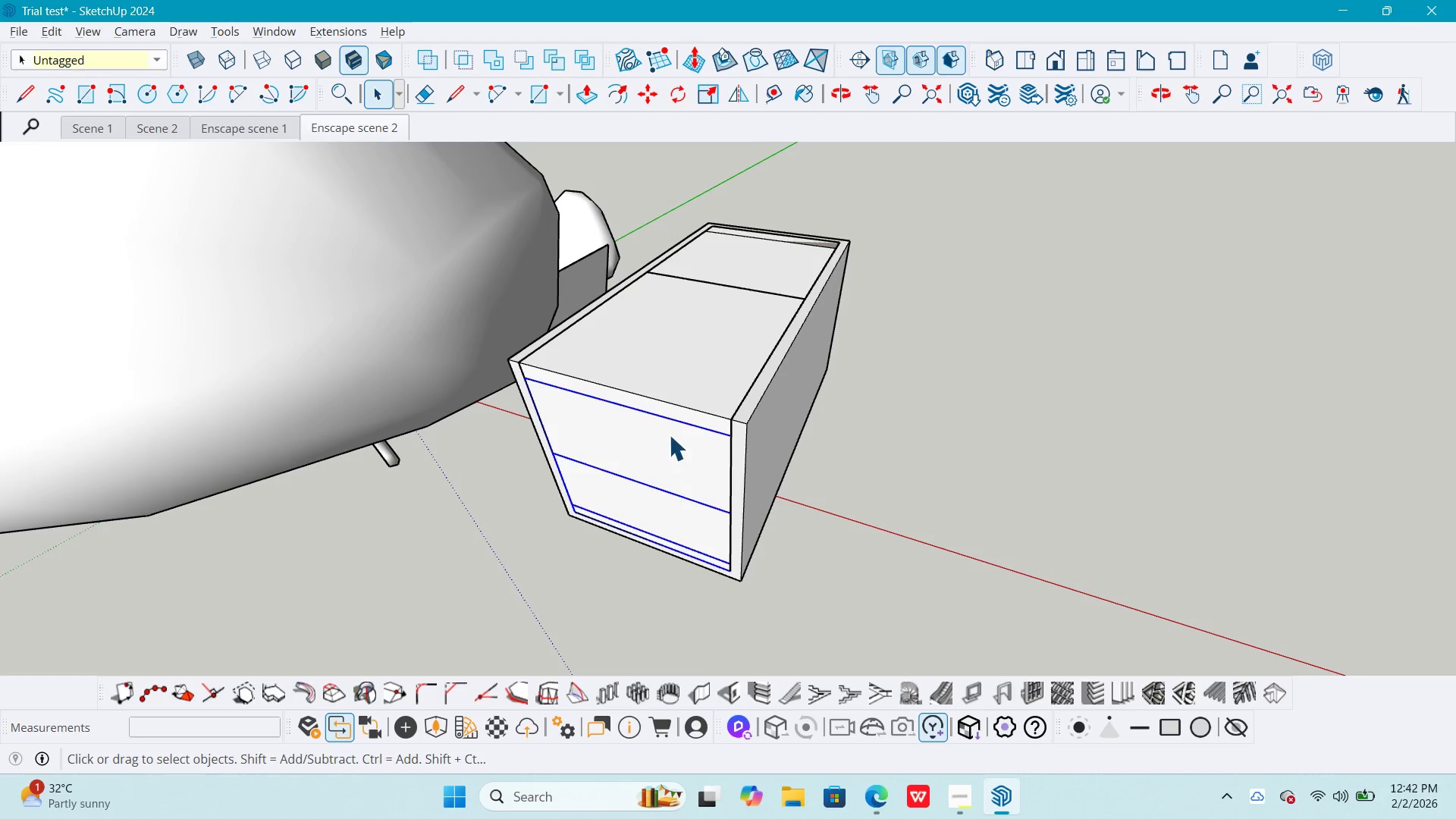 
left_click([658, 440])
 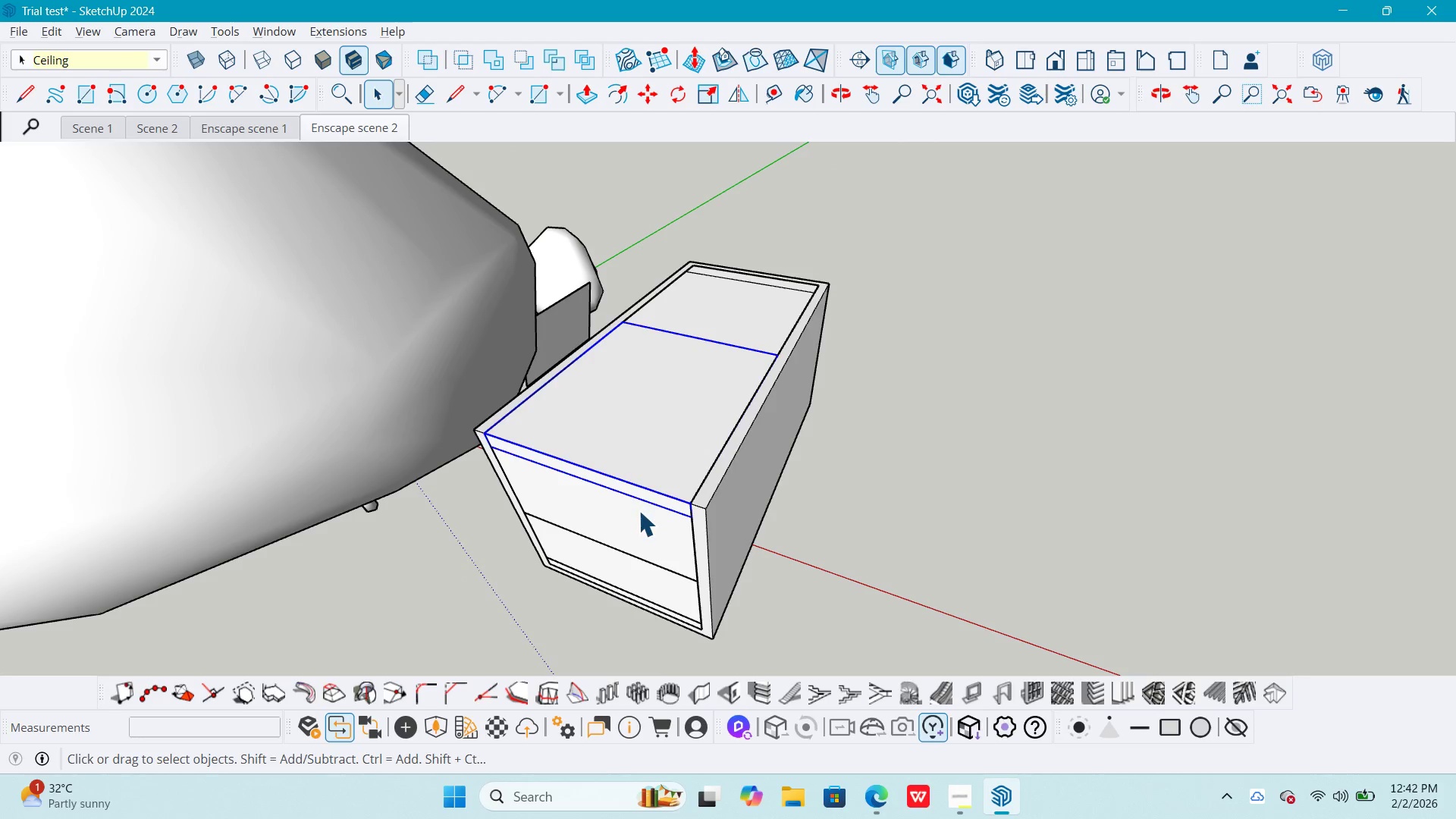 
hold_key(key=ShiftLeft, duration=1.5)
left_click([639, 527])
 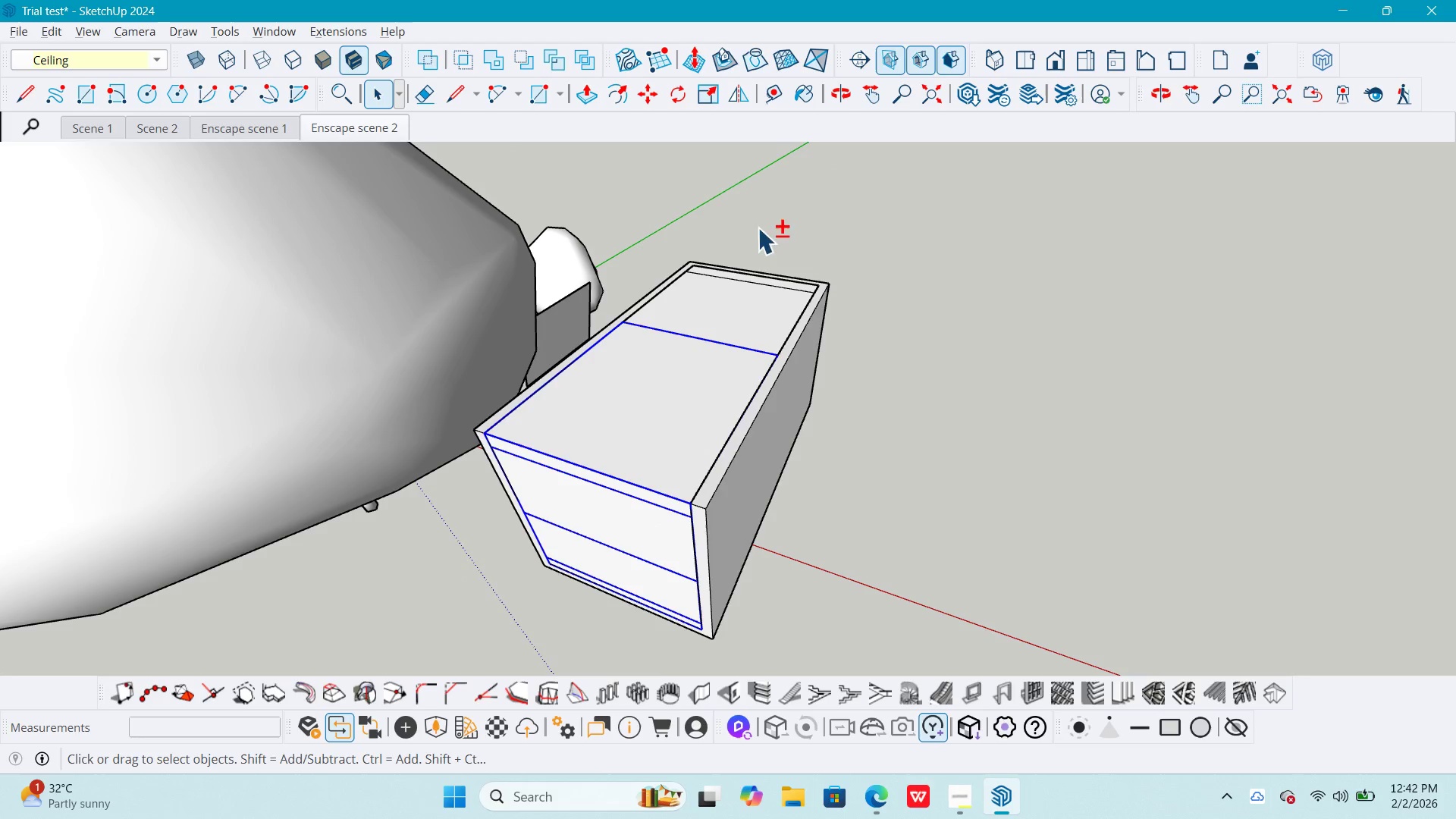 
left_click([732, 312])
 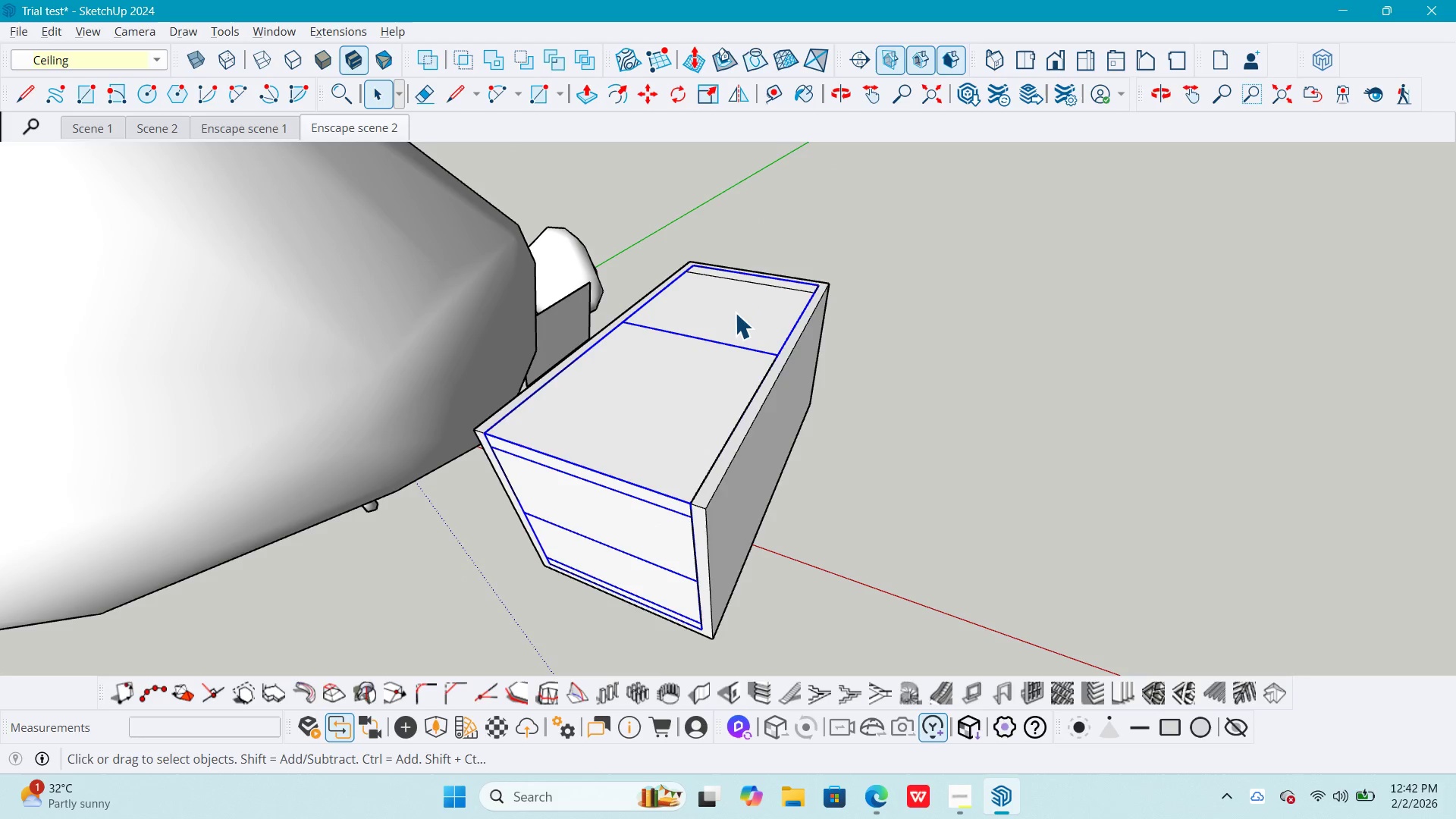 
key(Shift+ShiftLeft)
 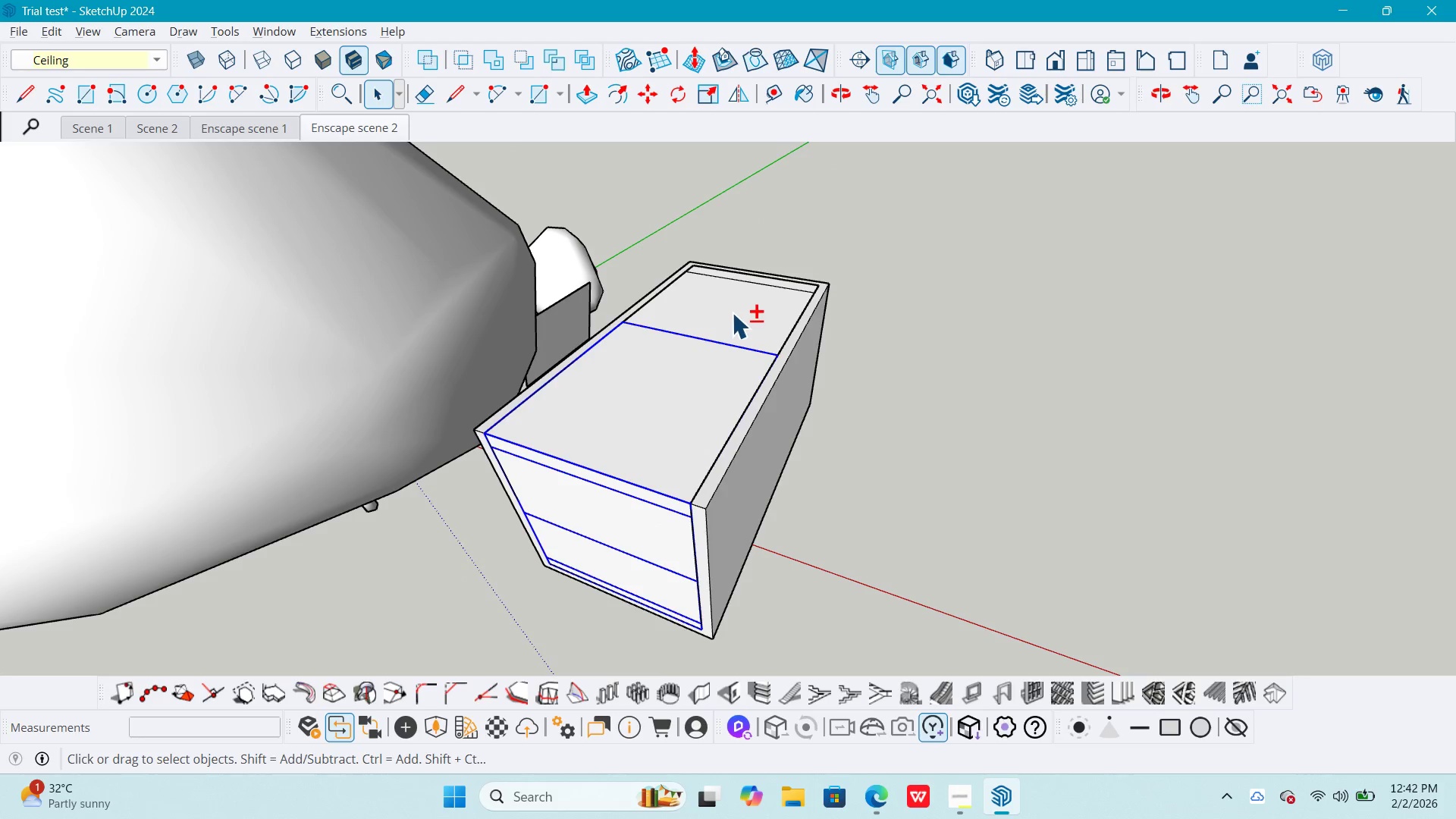 
key(Shift+ShiftLeft)
 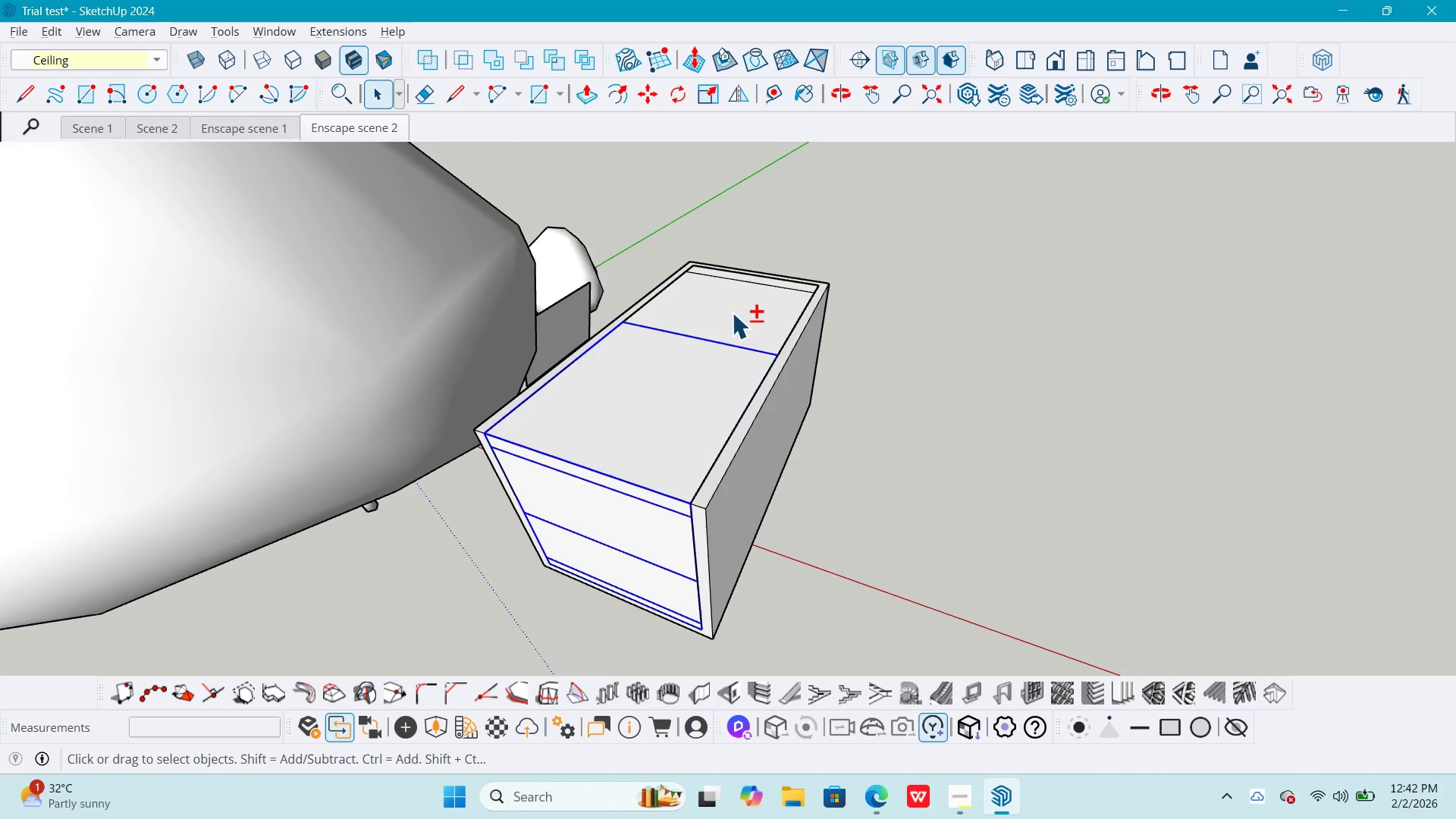 
key(Shift+ShiftLeft)
 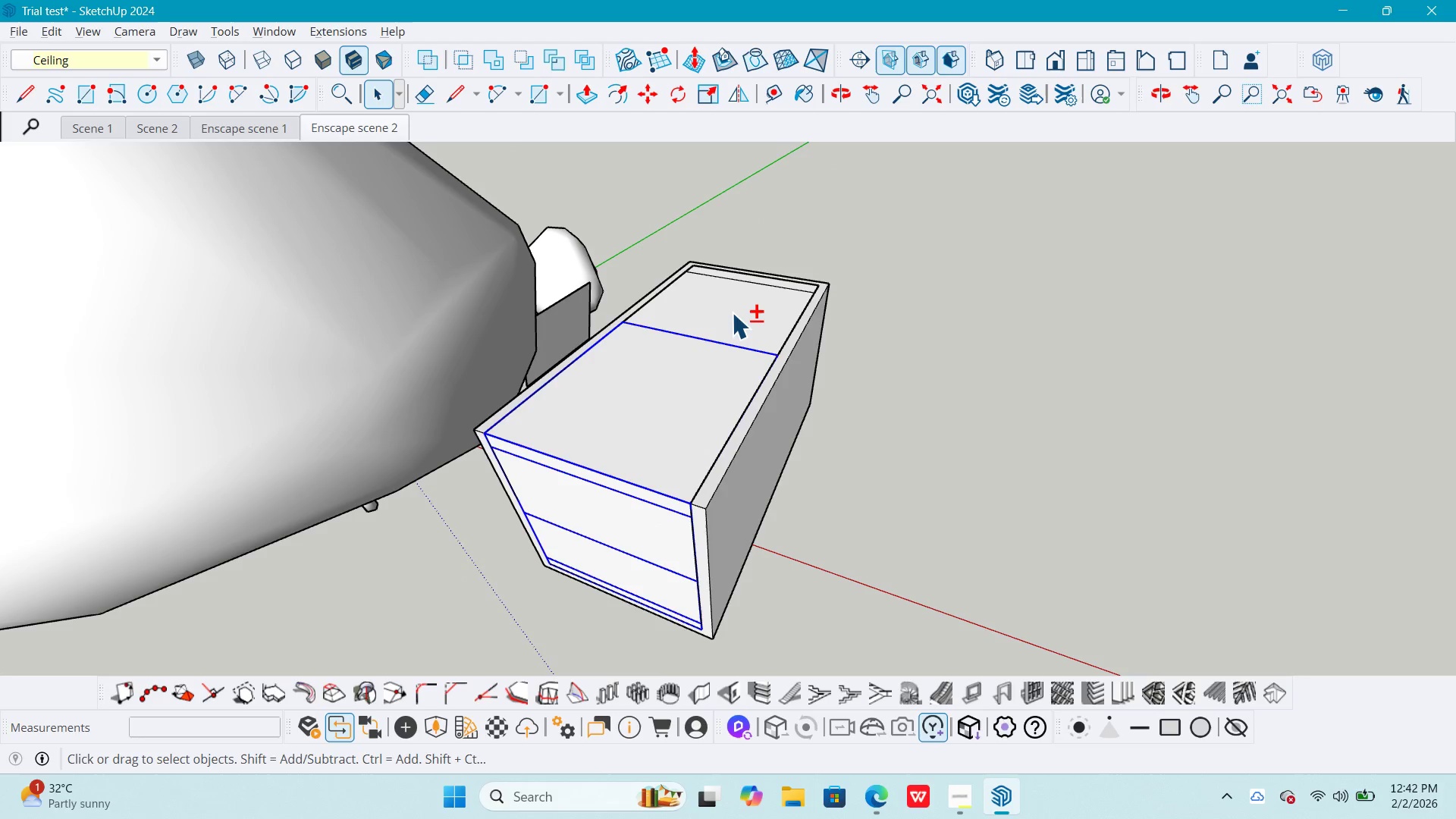 
key(Shift+ShiftLeft)
 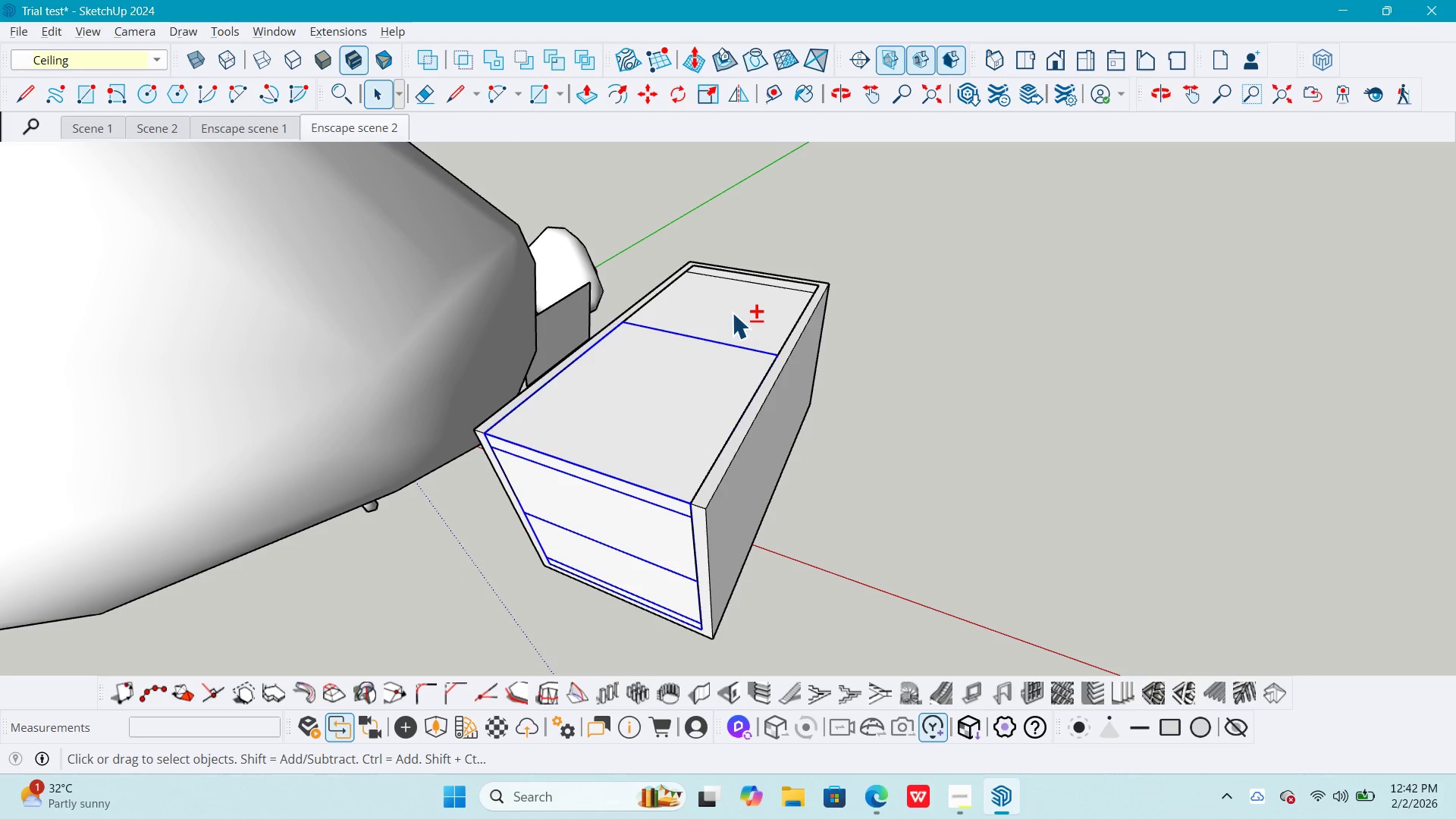 
key(Shift+ShiftLeft)
 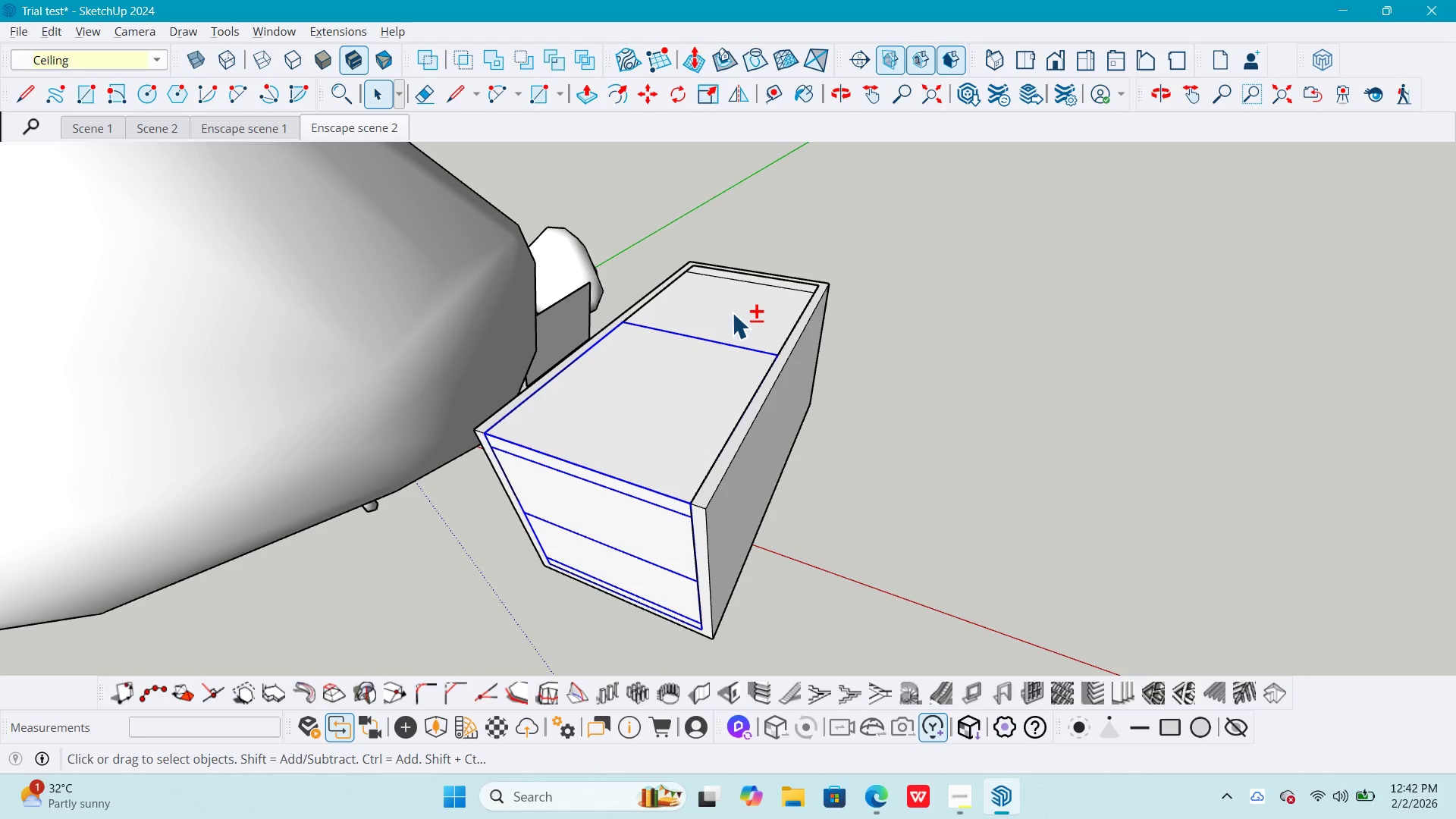 
key(Shift+ShiftLeft)
 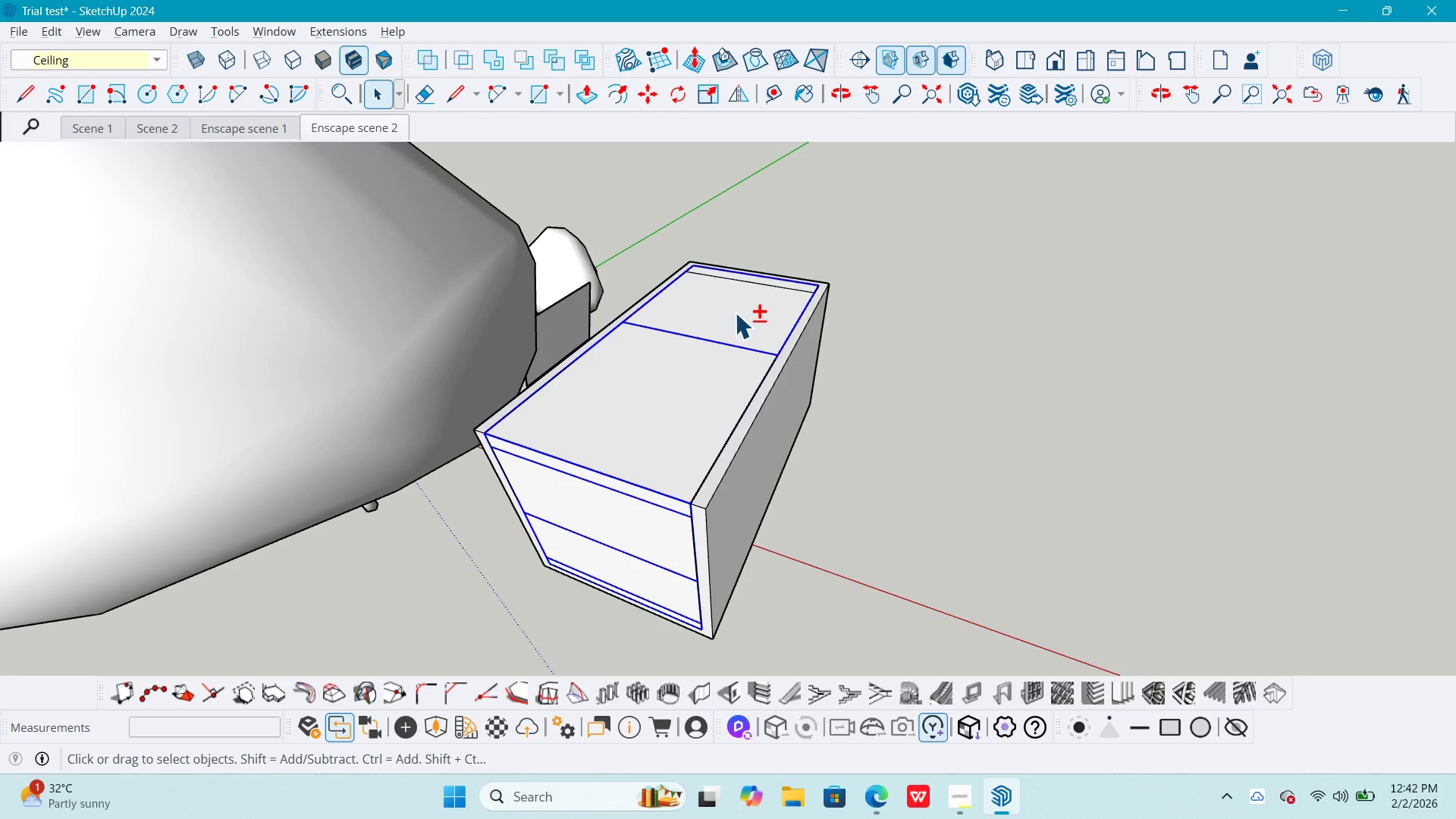 
key(Shift+ShiftLeft)
 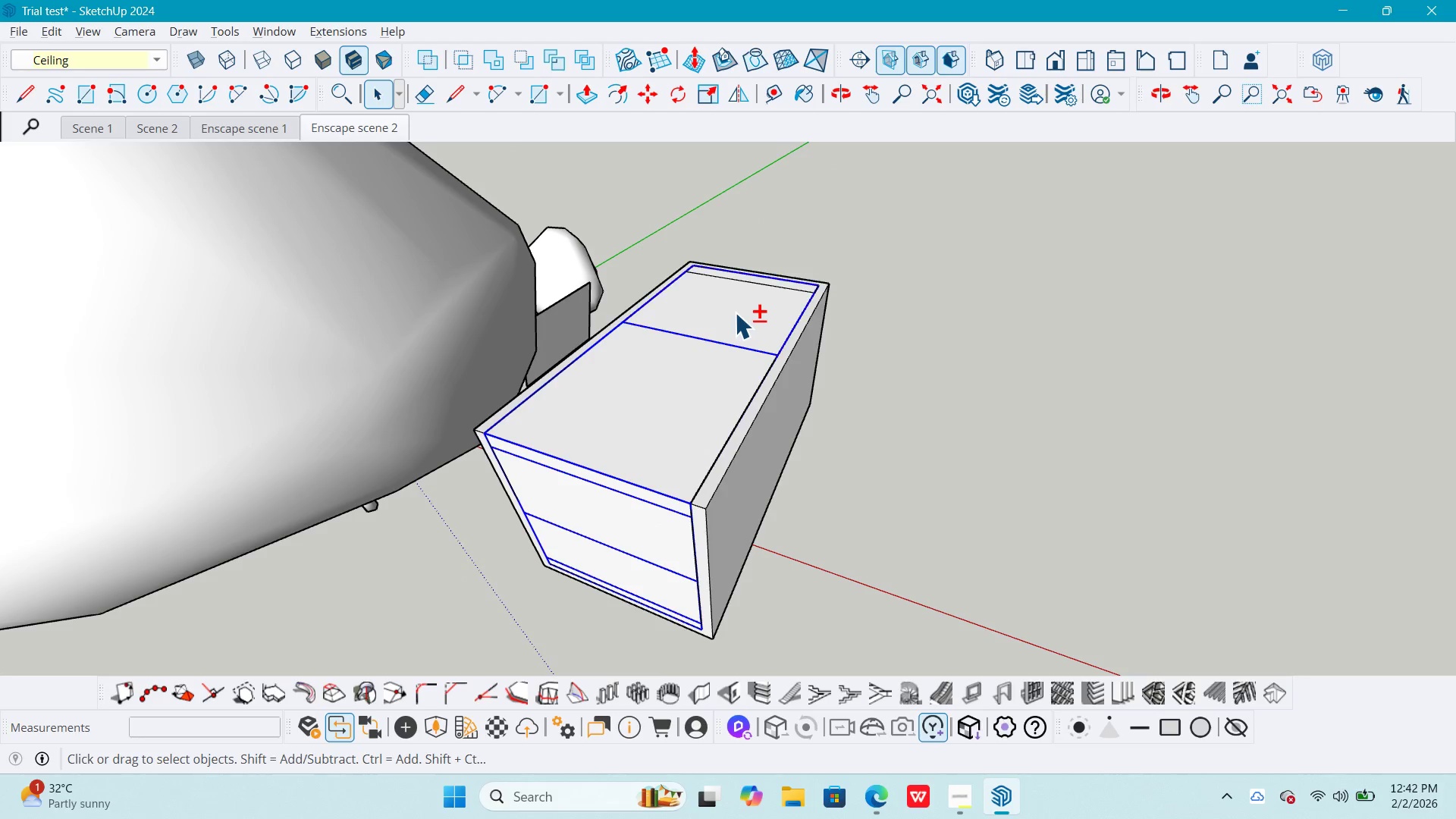 
key(Shift+ShiftLeft)
 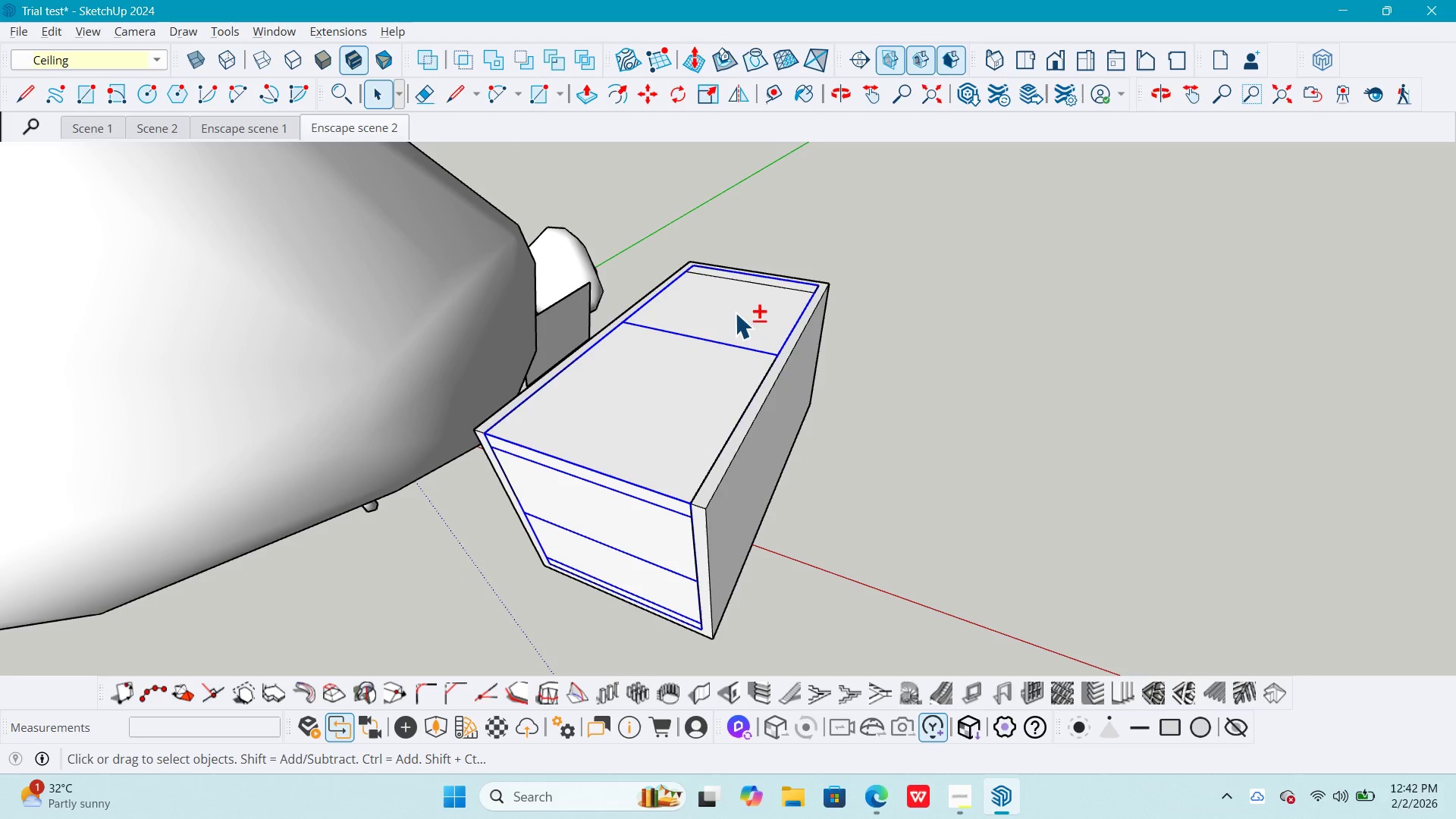 
hold_key(key=ShiftLeft, duration=23.12)
right_click([735, 312])
 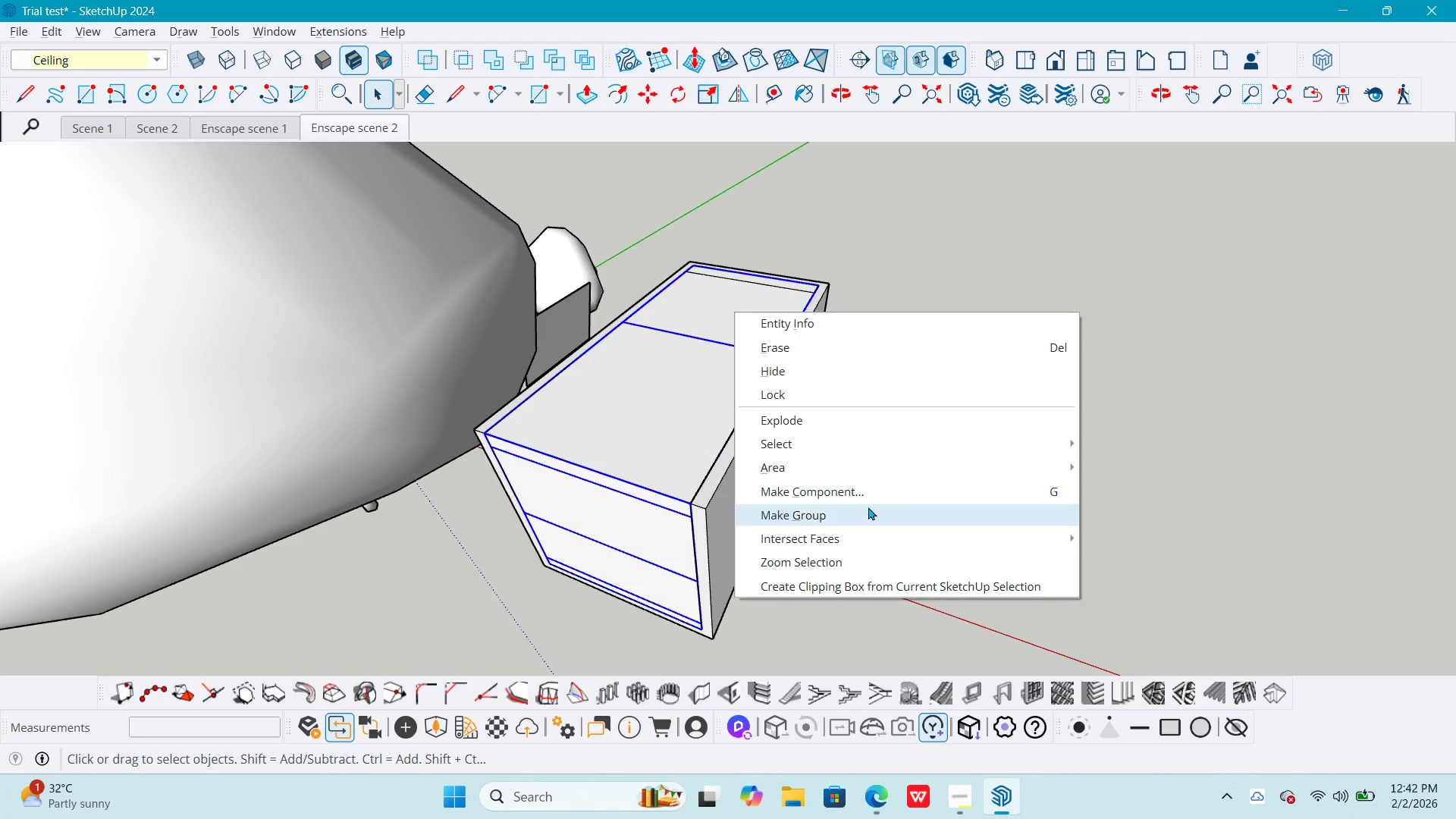 
left_click([861, 510])
 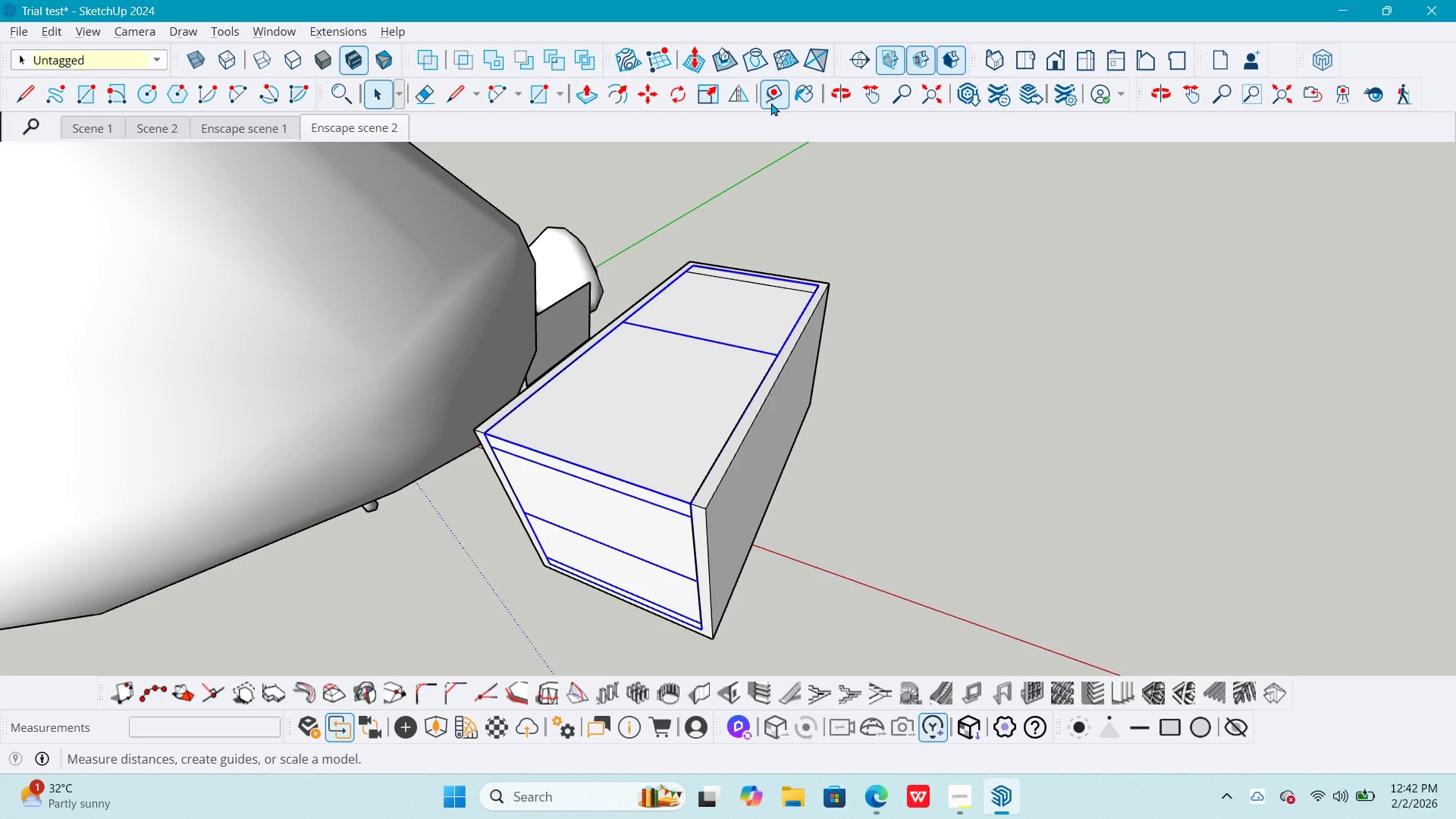 
left_click([805, 96])
 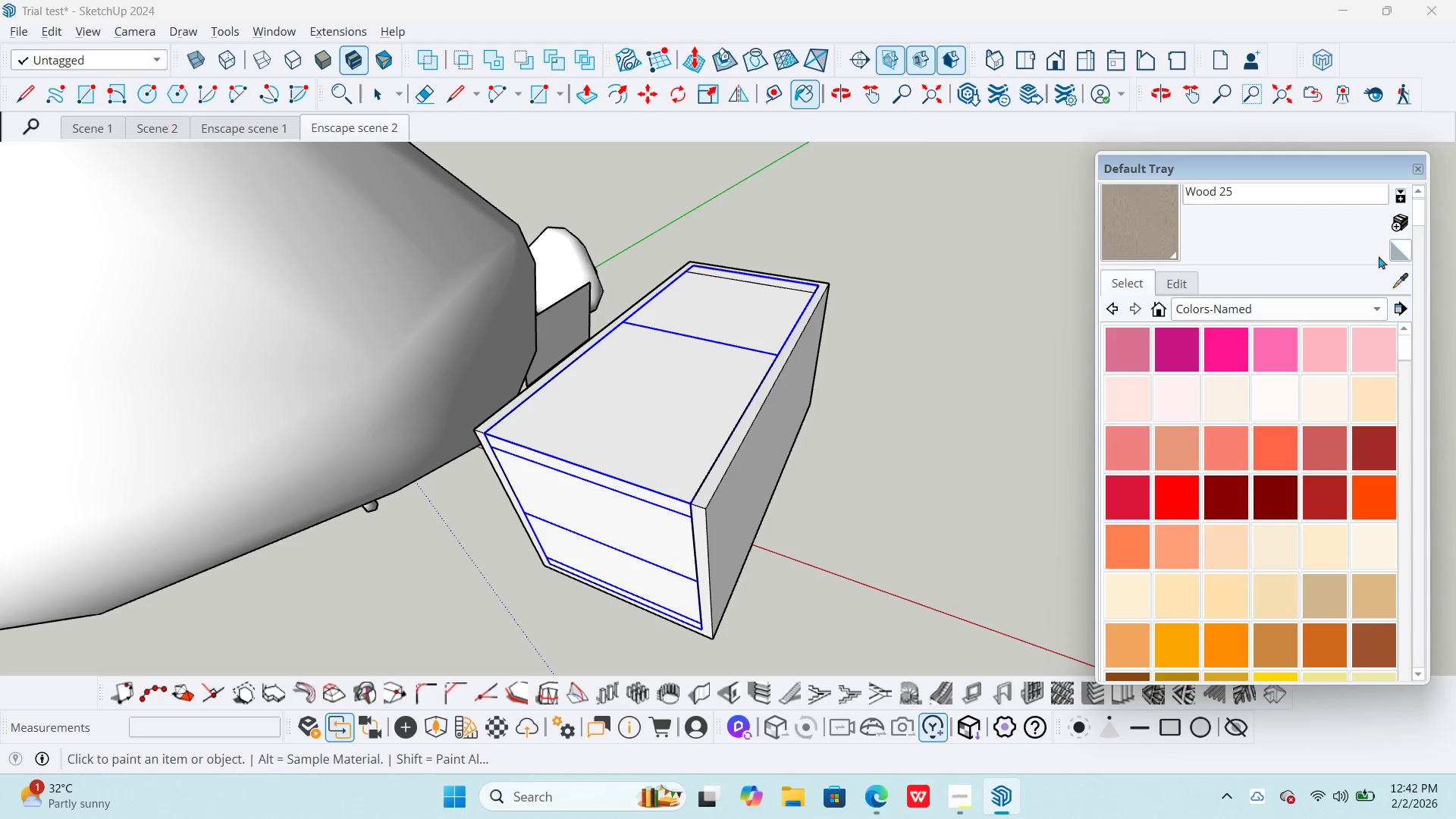 
left_click_drag(start_coordinate=[1322, 168], to_coordinate=[1282, 85])
 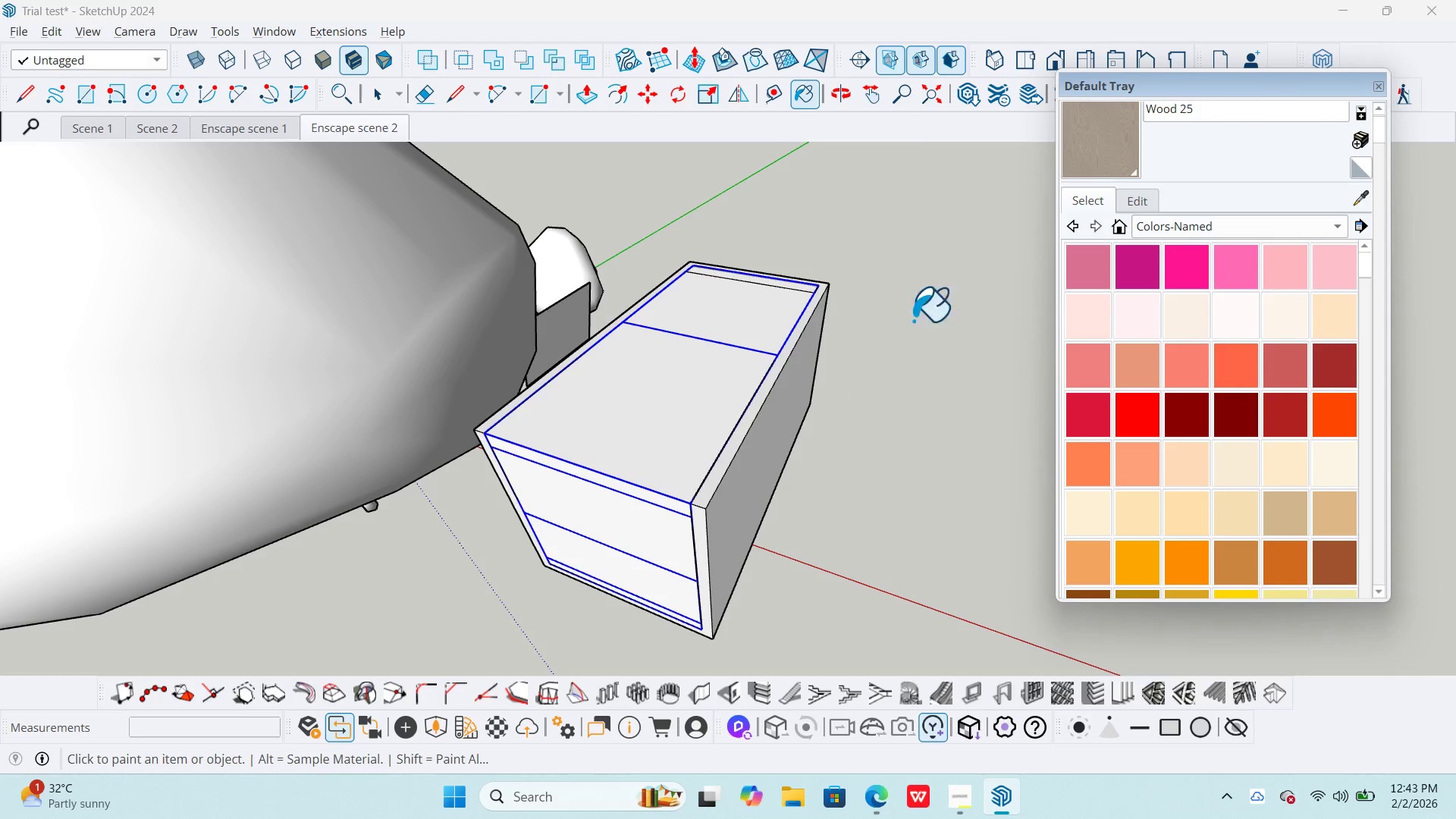 
key(Space)
 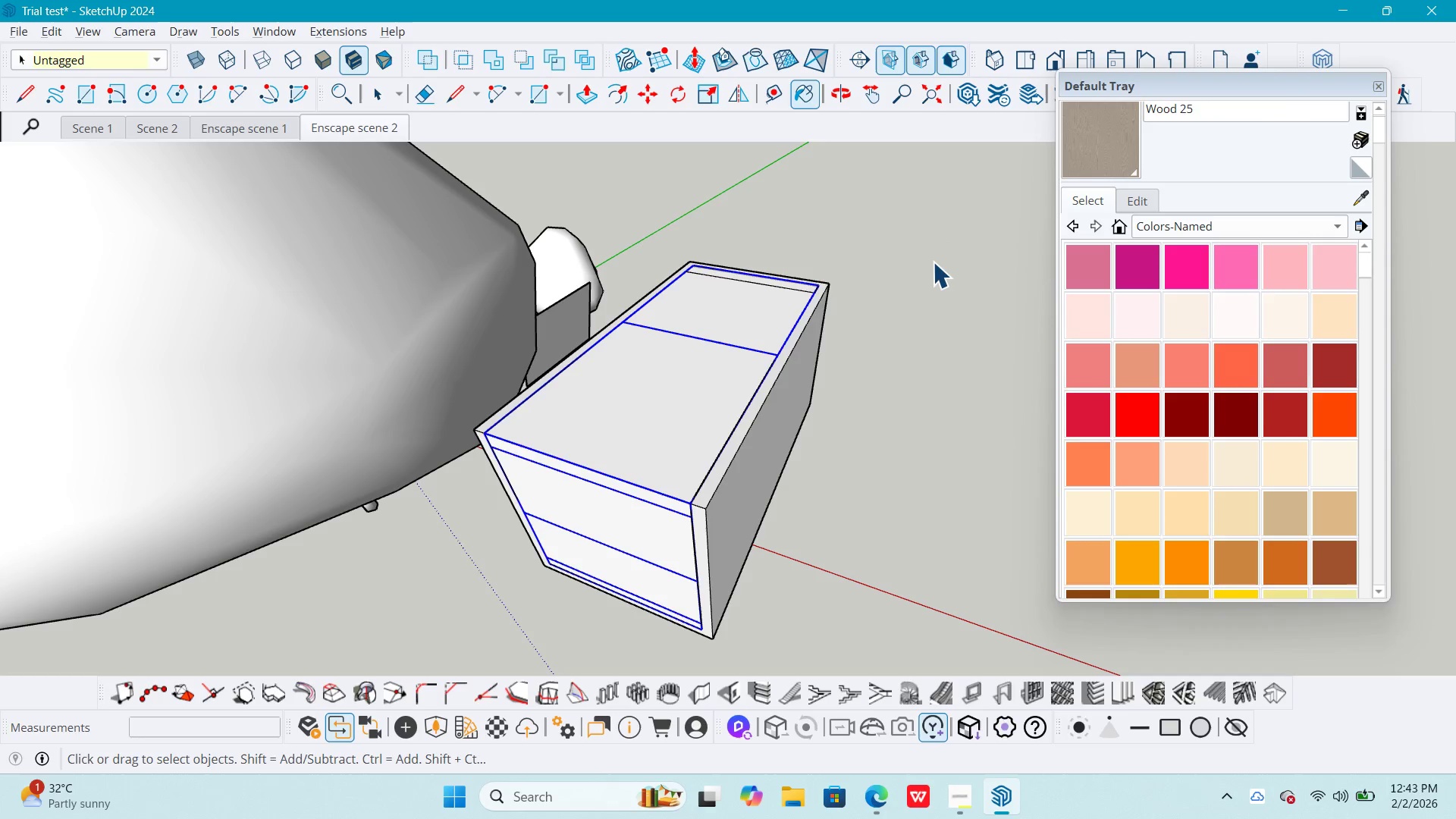 
left_click([933, 254])
 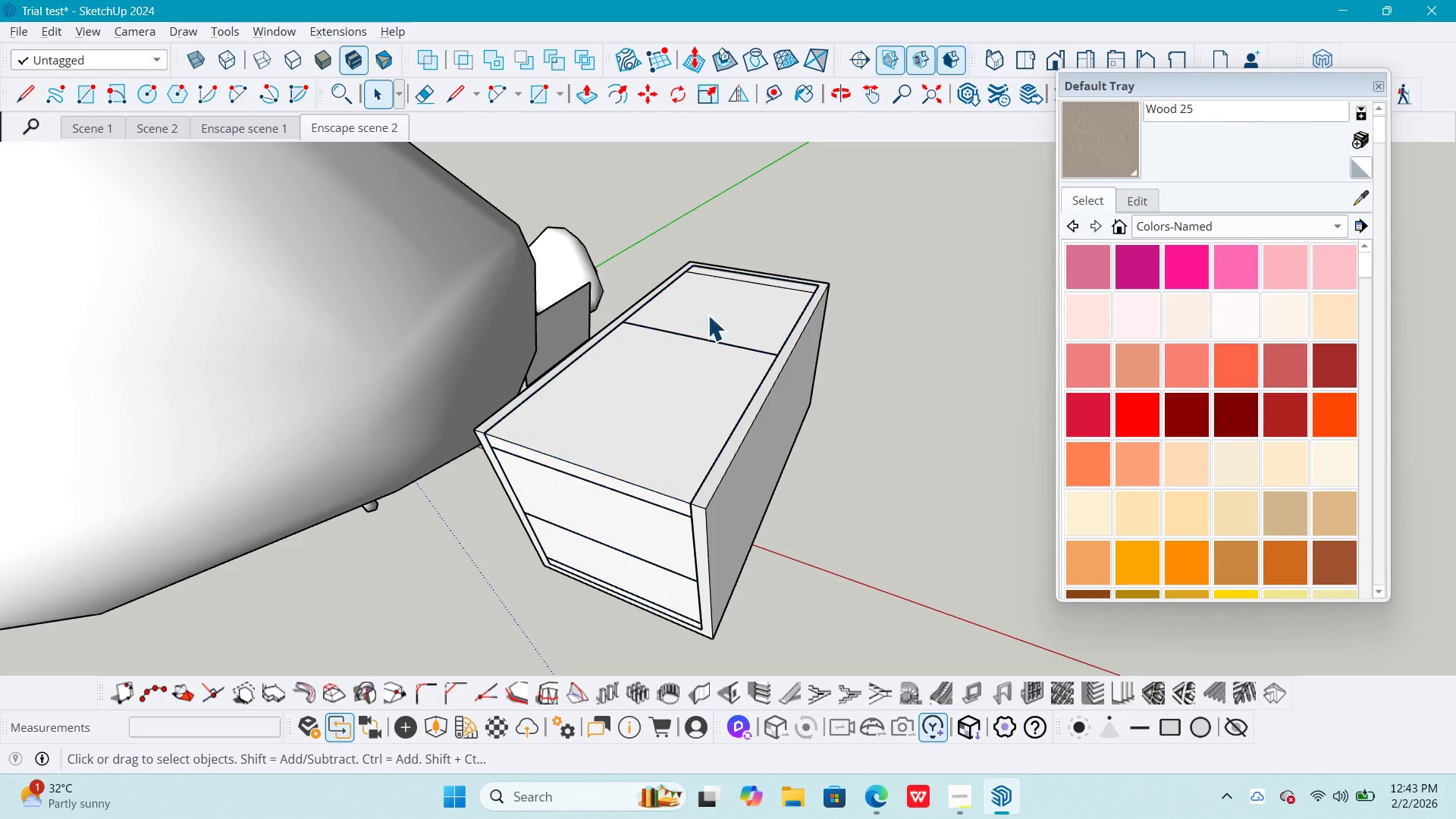 
key(Escape)
 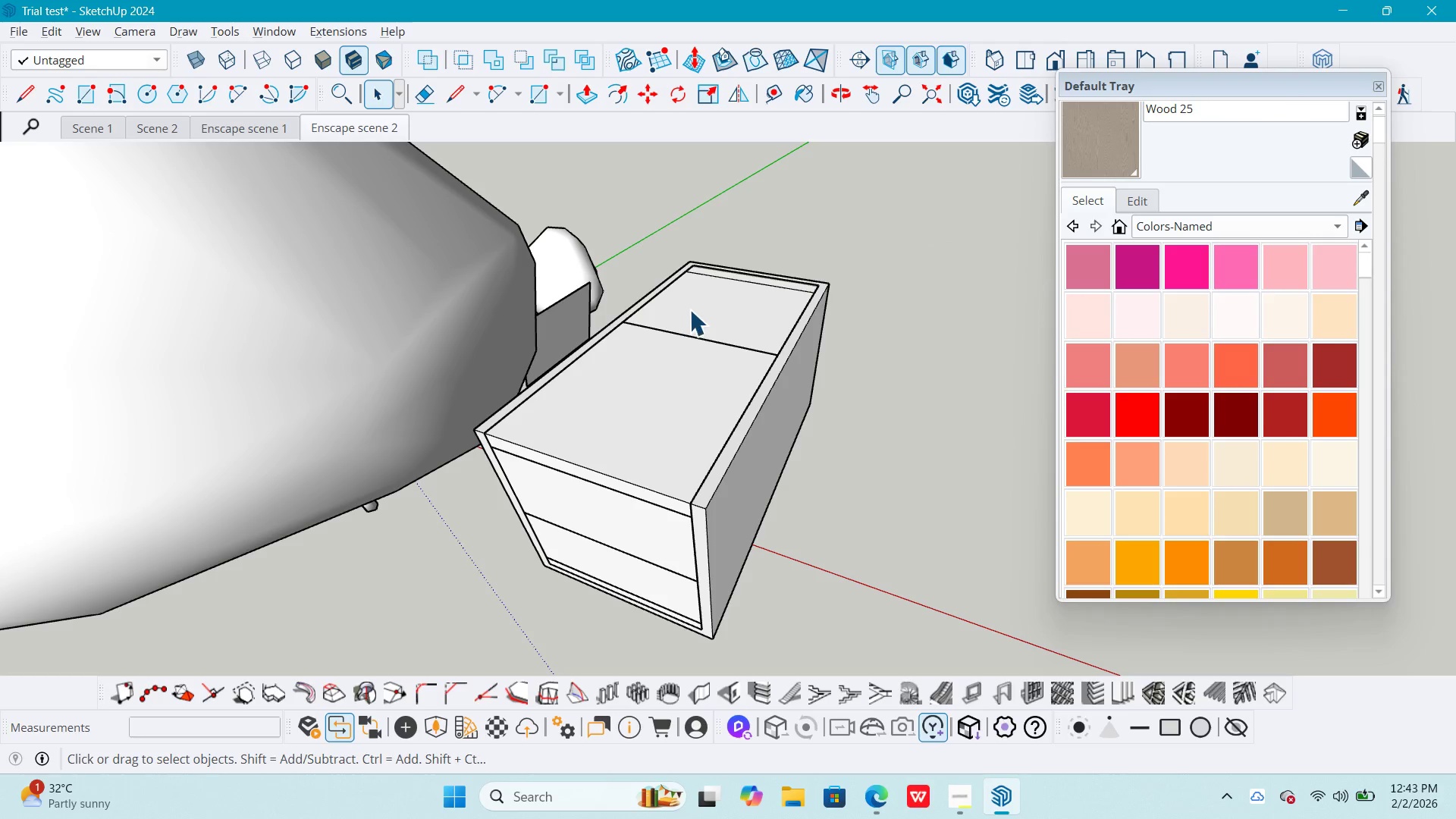 
left_click([695, 309])
 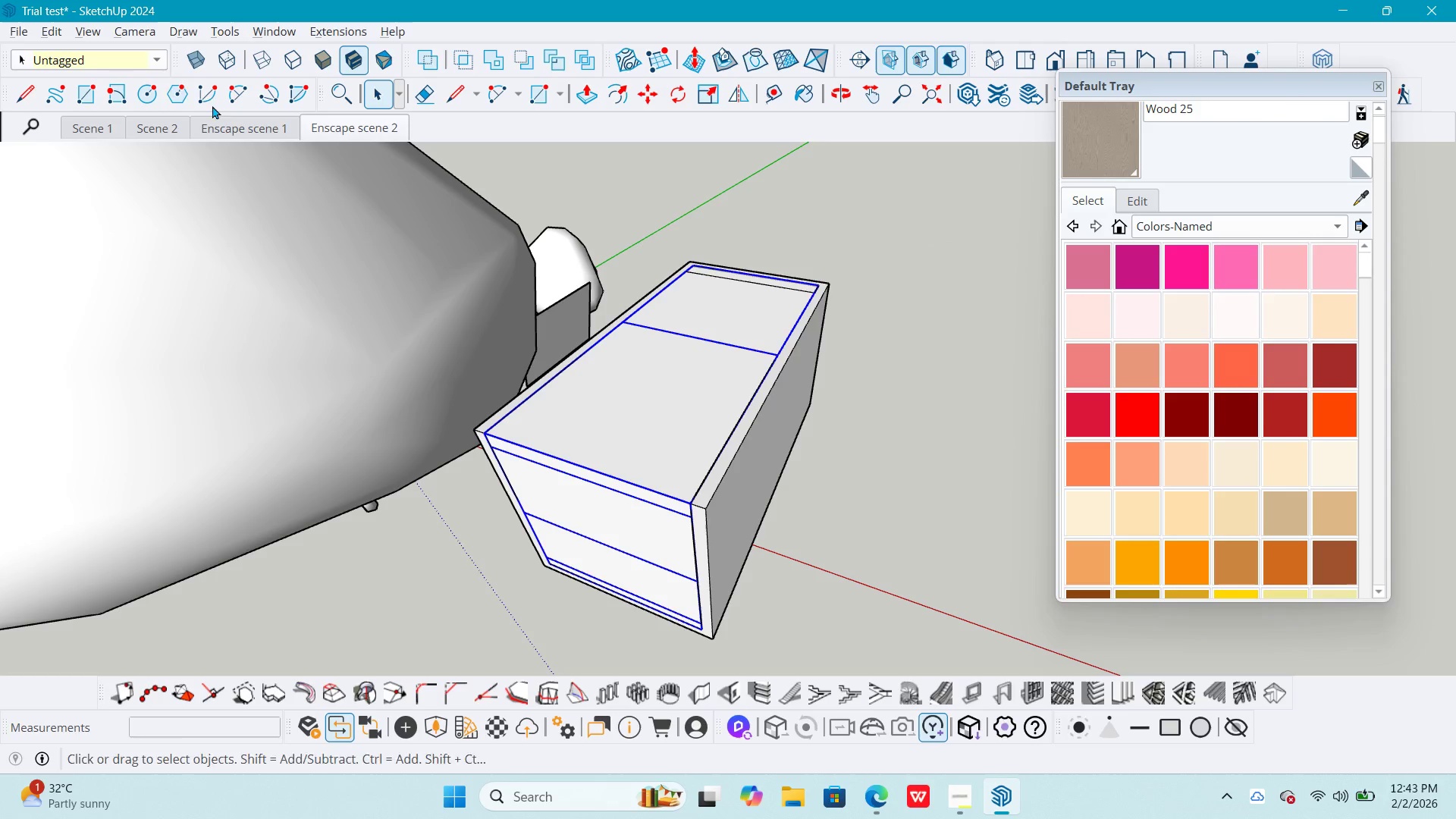 
left_click([137, 56])
 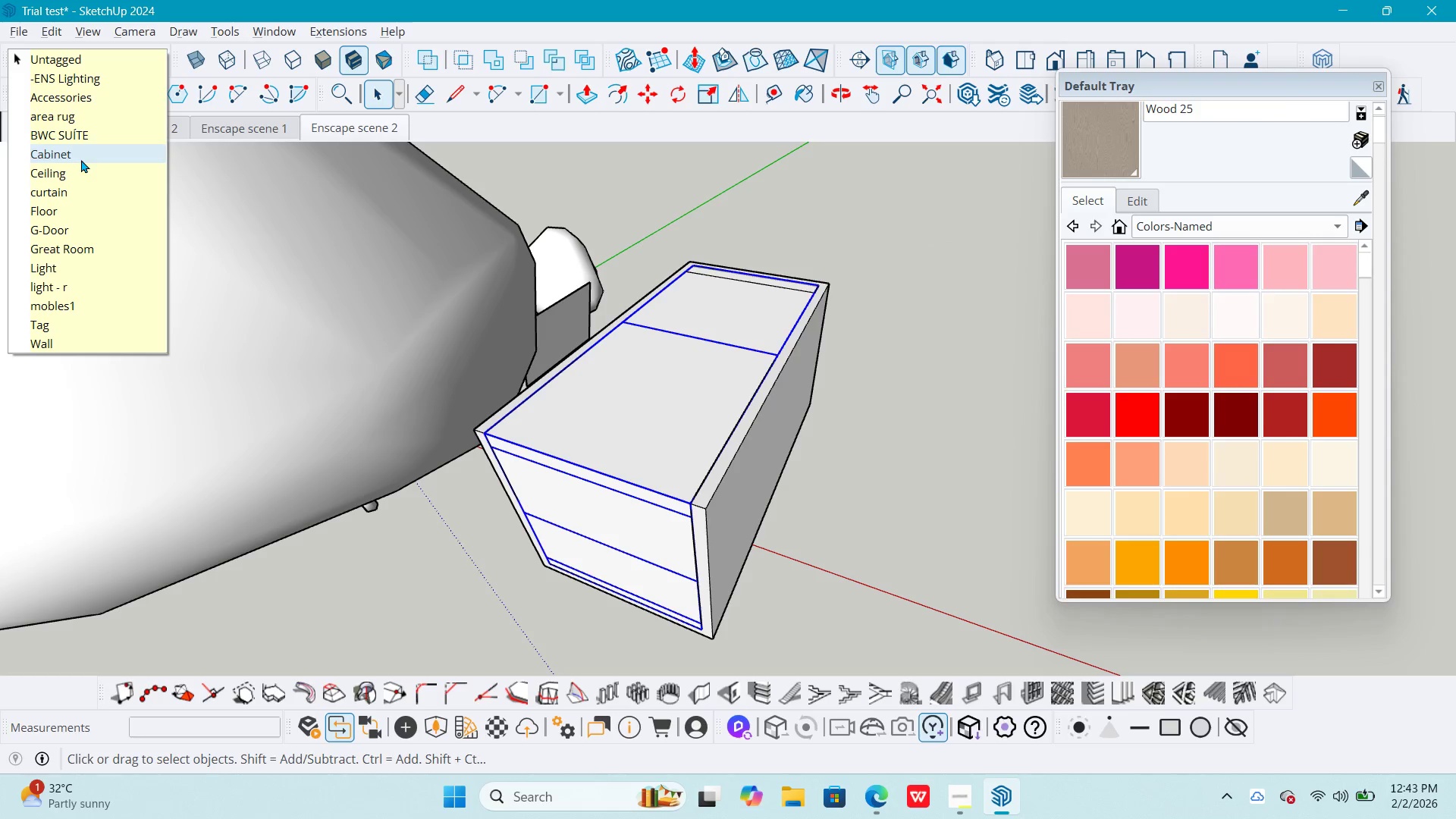 
left_click([81, 165])
 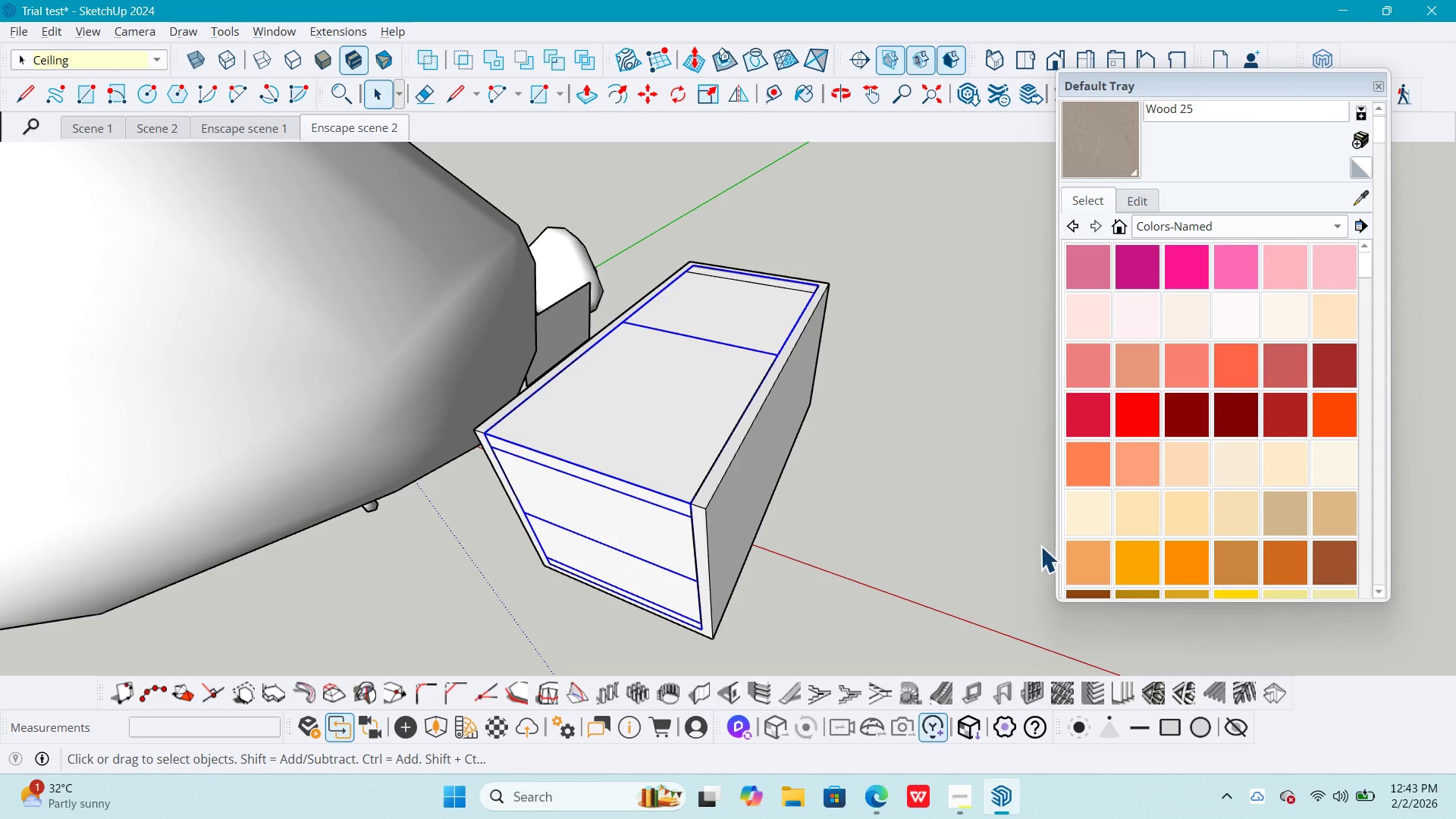 
left_click([897, 485])
 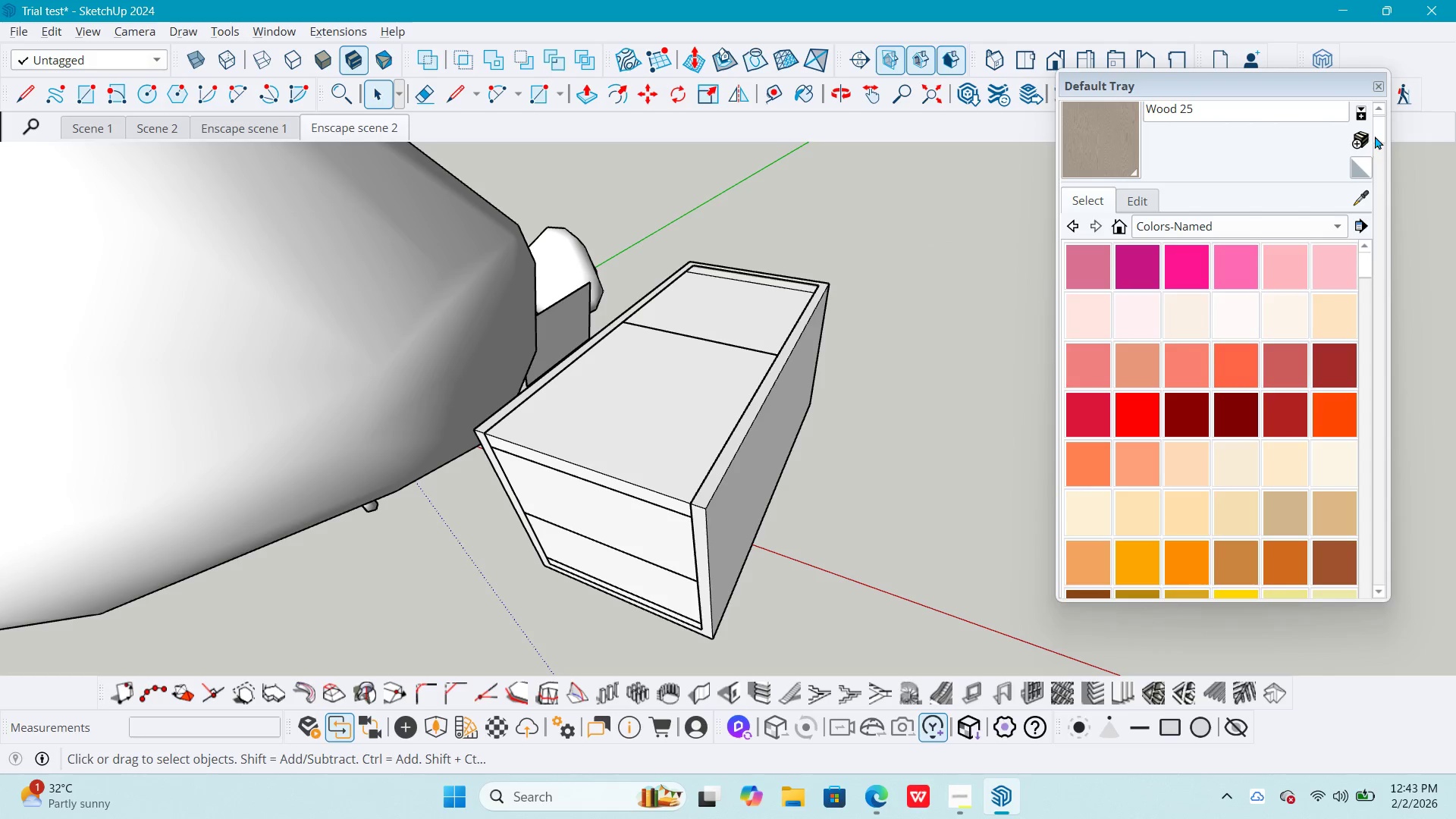 
left_click_drag(start_coordinate=[1376, 131], to_coordinate=[1378, 171])
 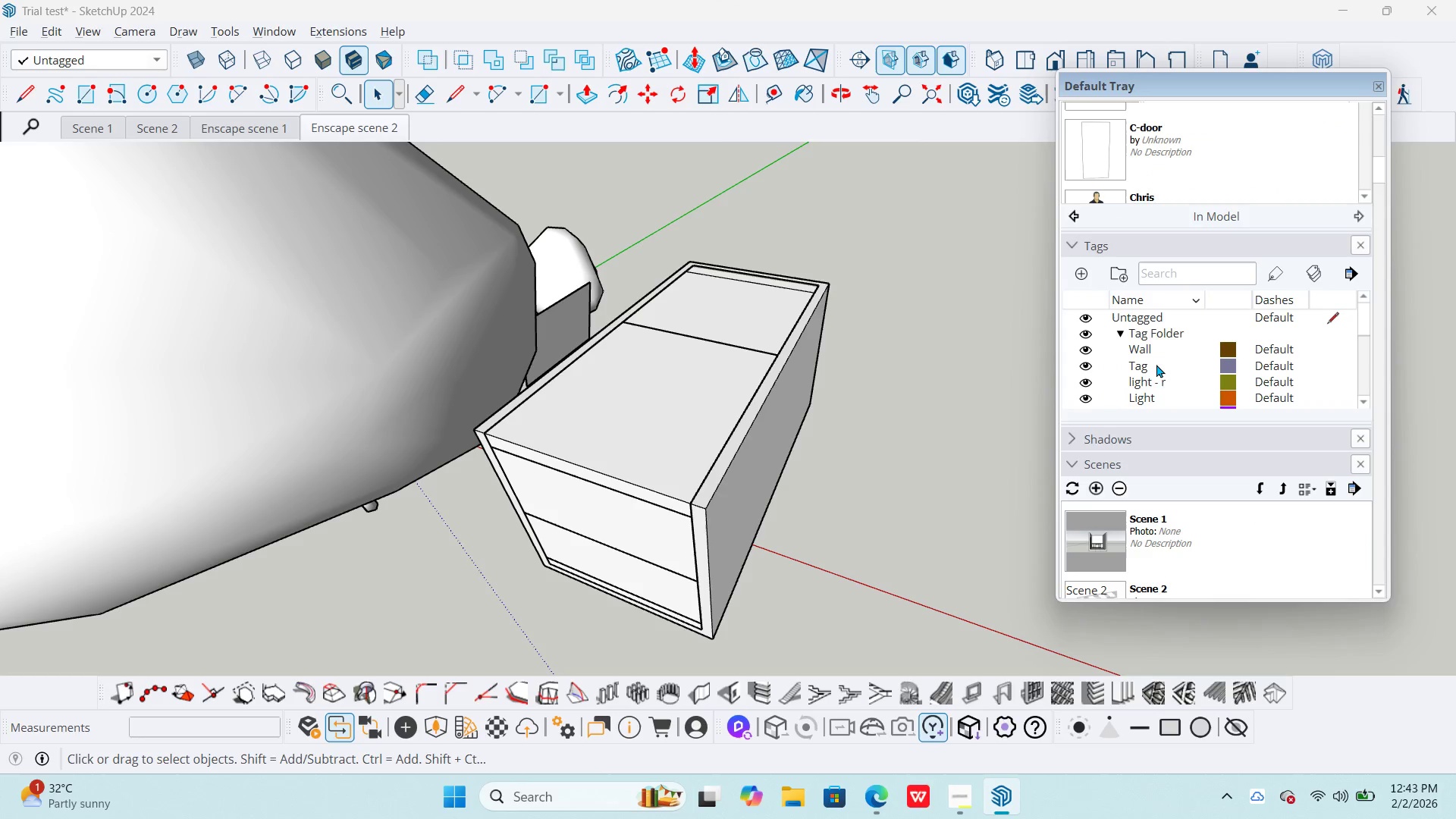 
scroll: coordinate [1137, 372], scroll_direction: down, amount: 2.0
 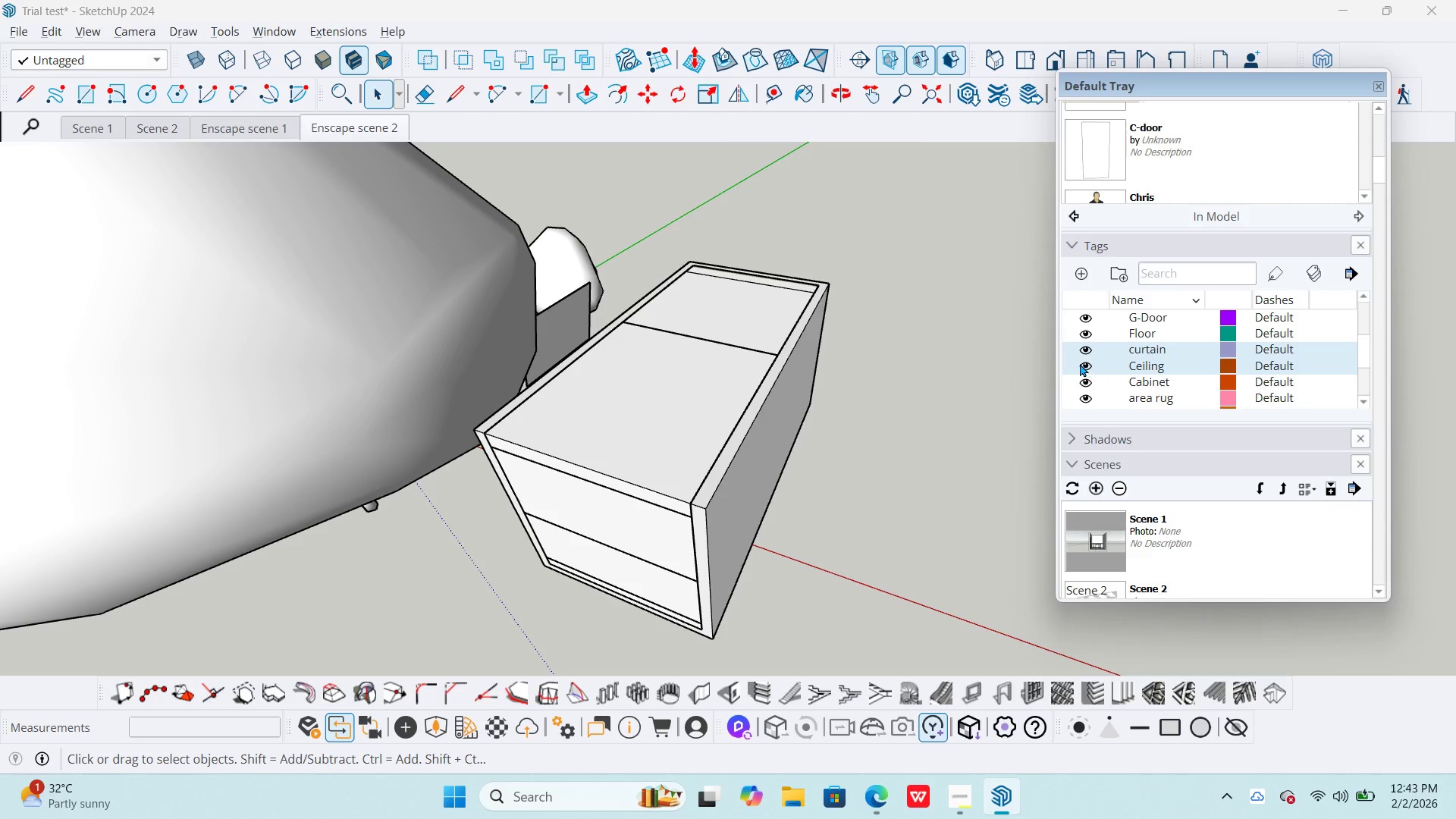 
left_click([1084, 363])
 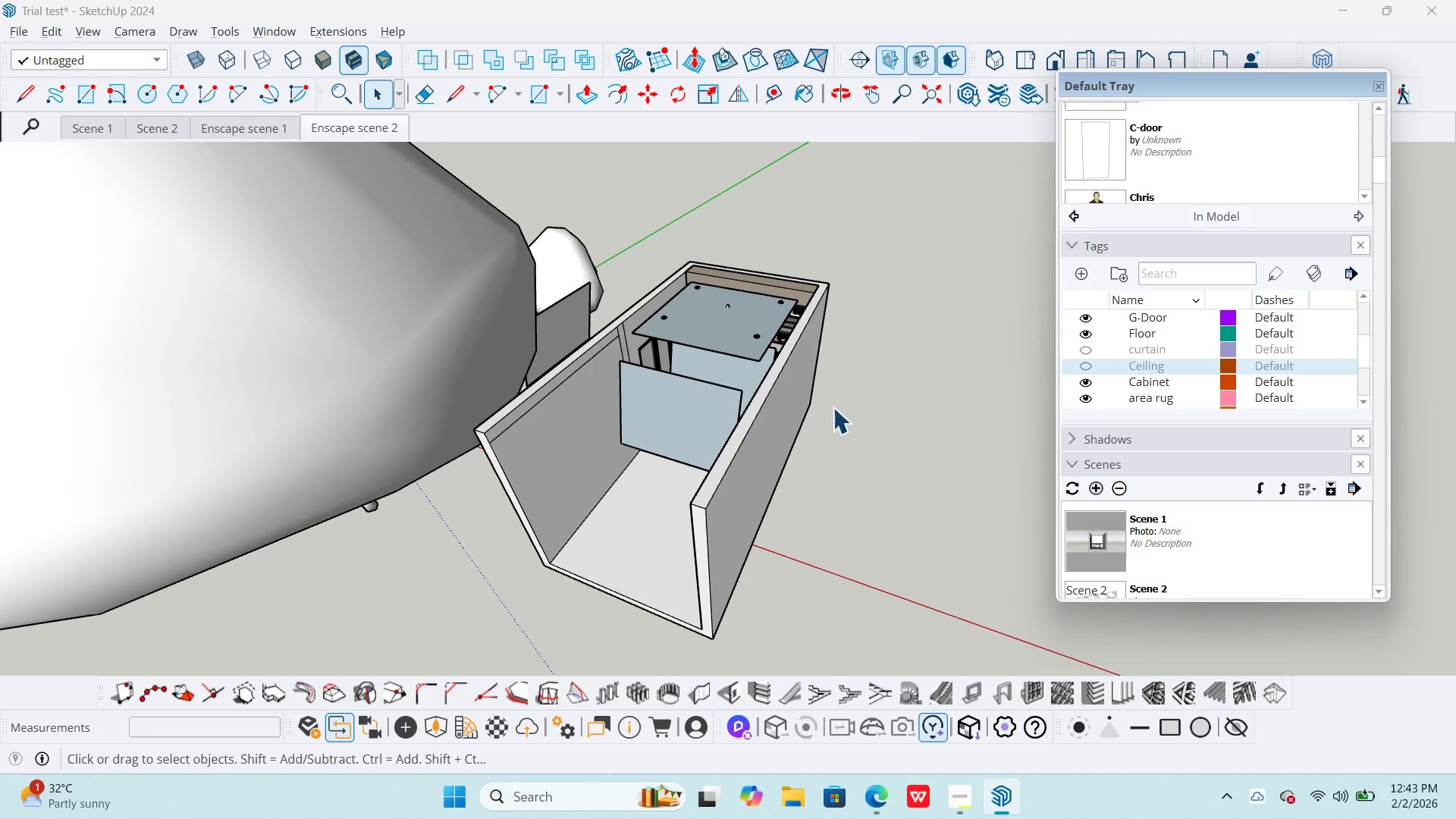 
key(Escape)
 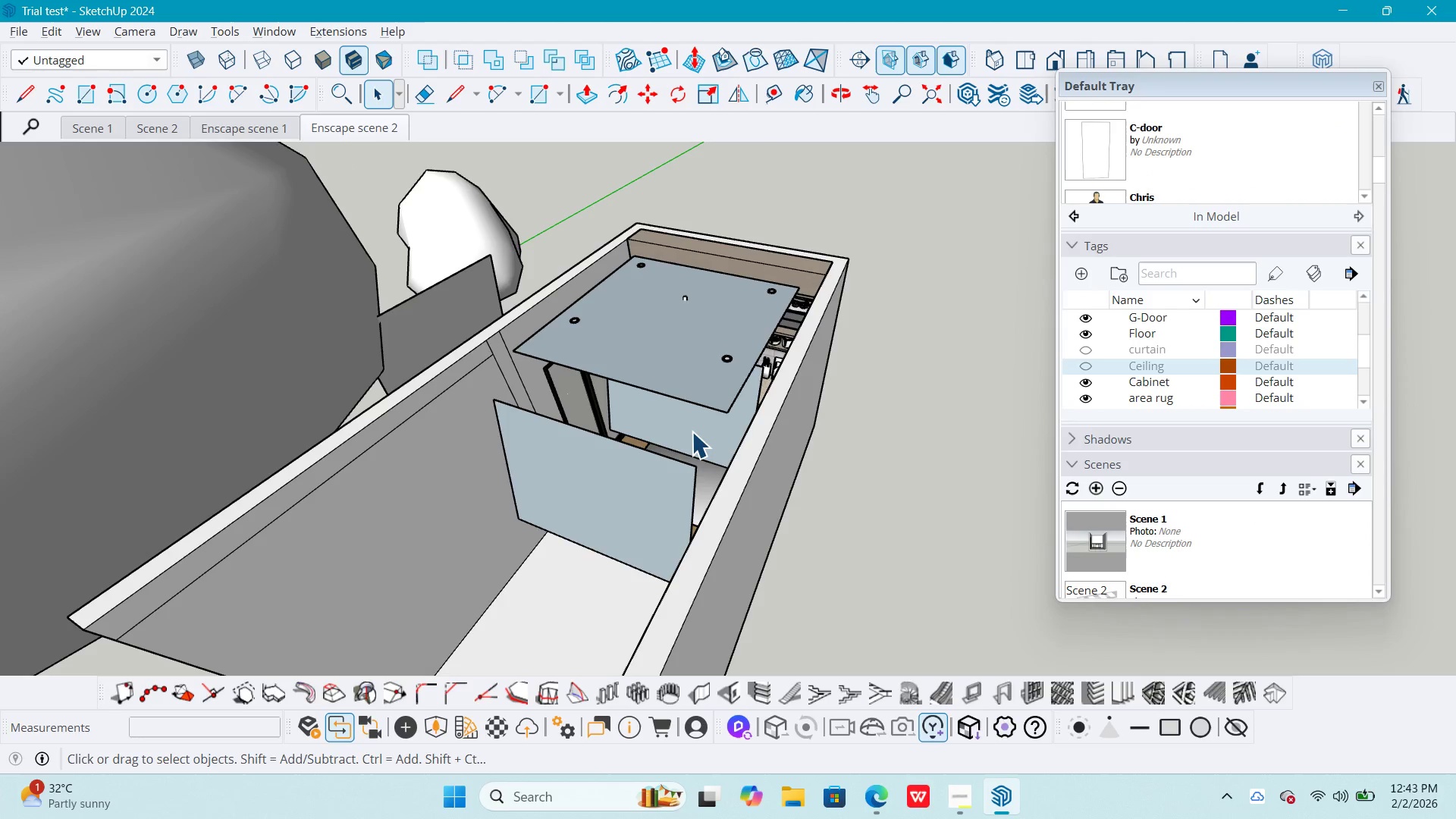 
scroll: coordinate [820, 361], scroll_direction: up, amount: 5.0
 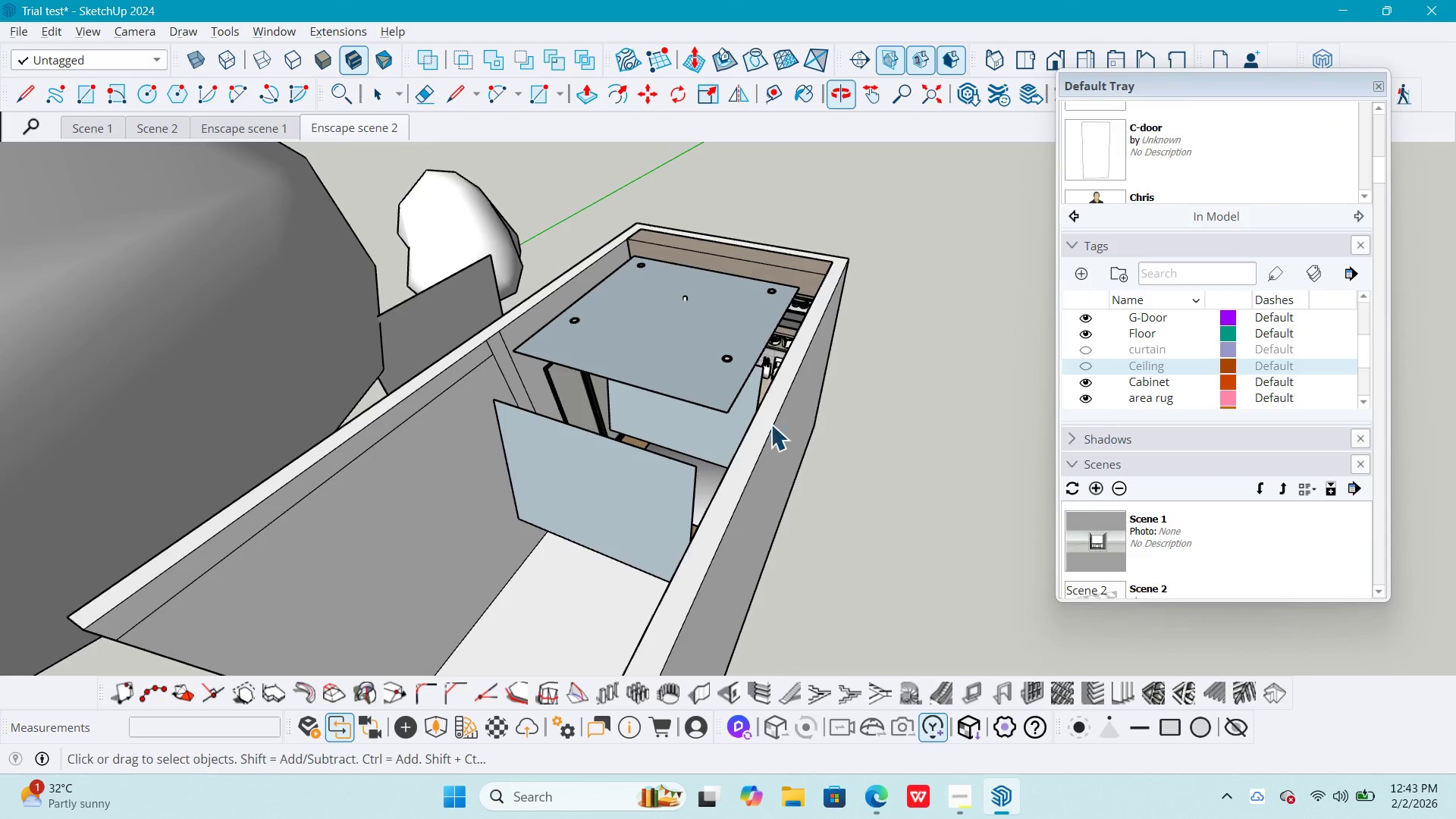 
left_click([692, 431])
 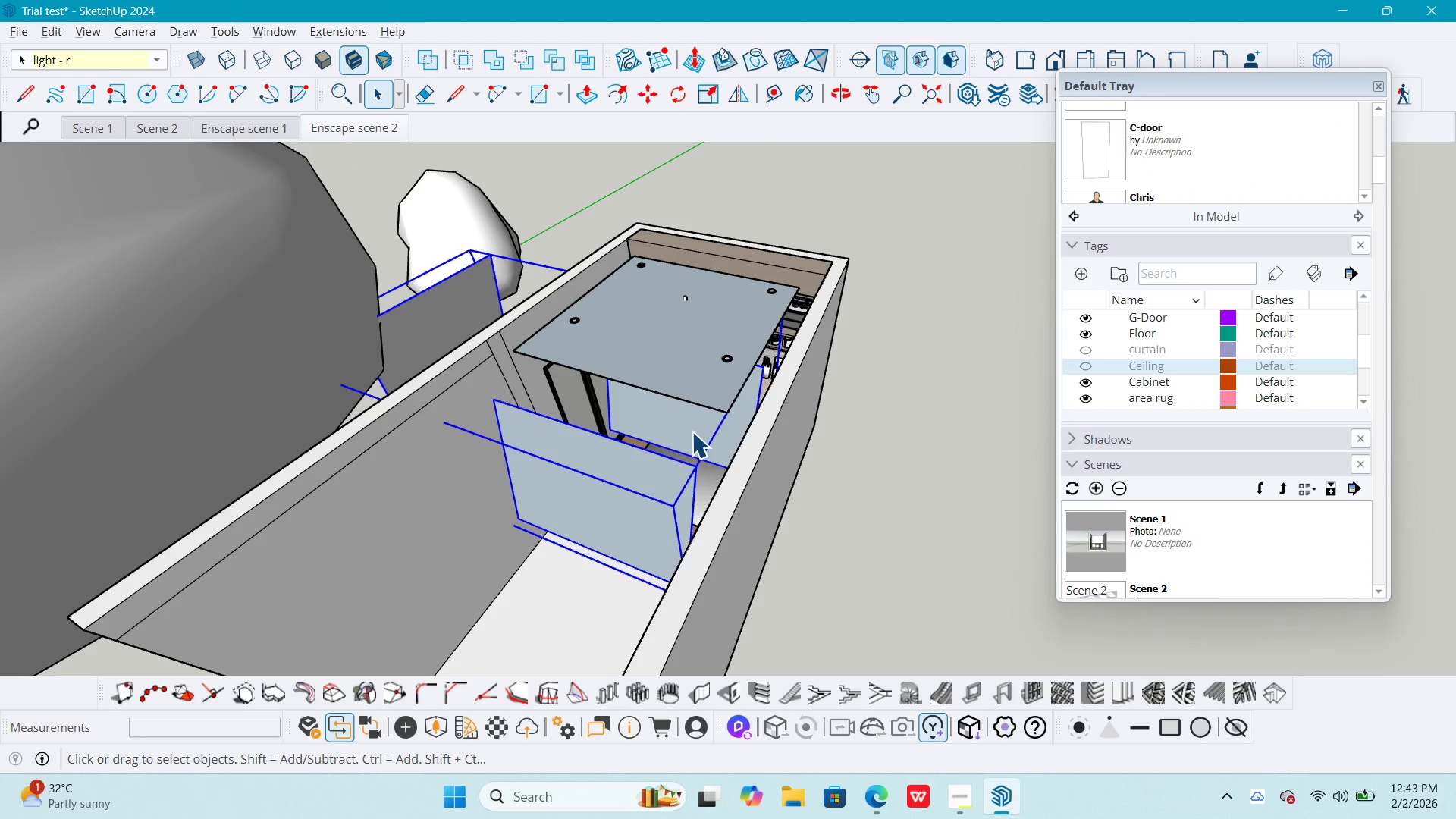 
hold_key(key=ShiftLeft, duration=0.39)
left_click([676, 370])
 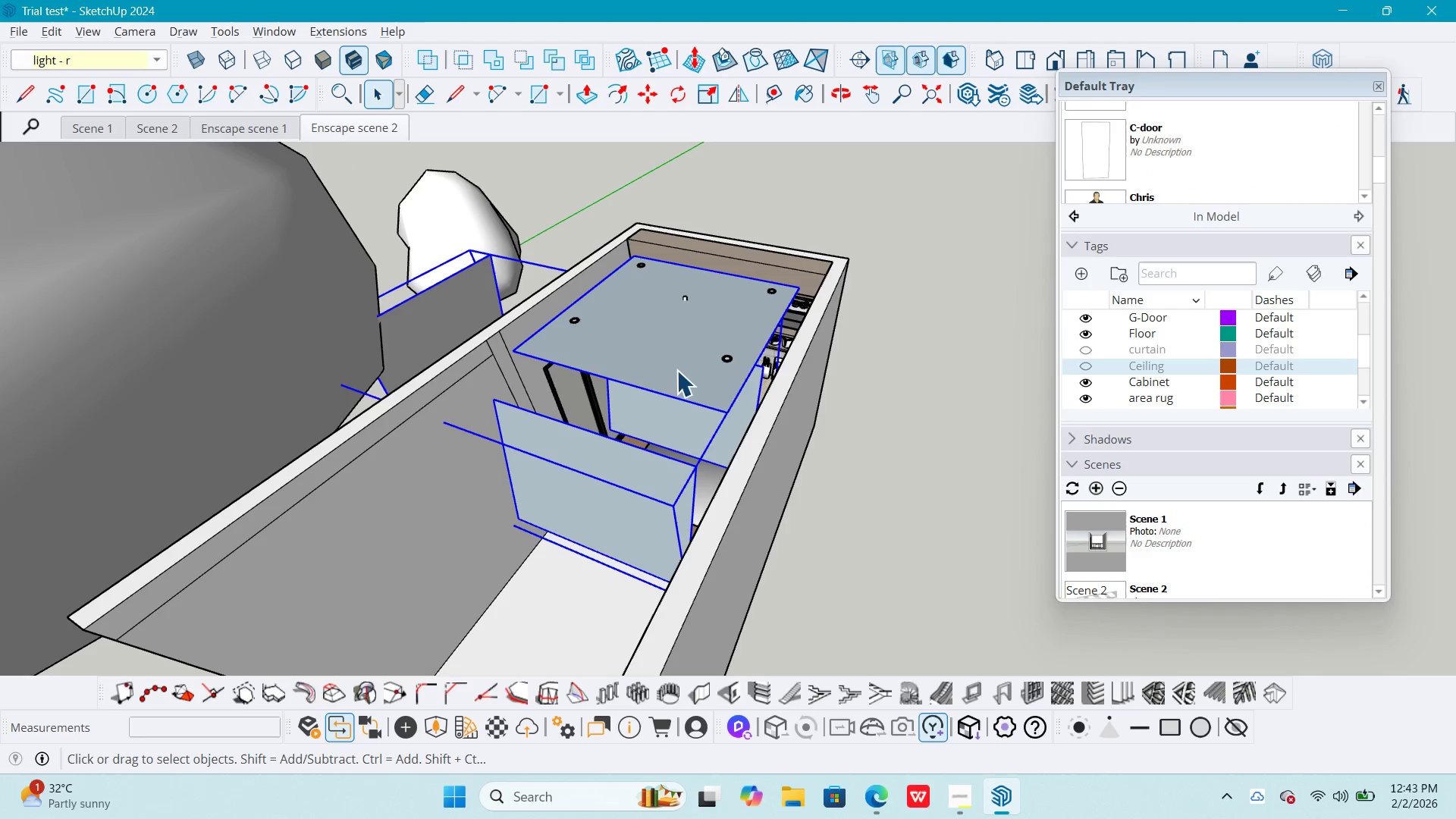 
right_click([676, 370])
 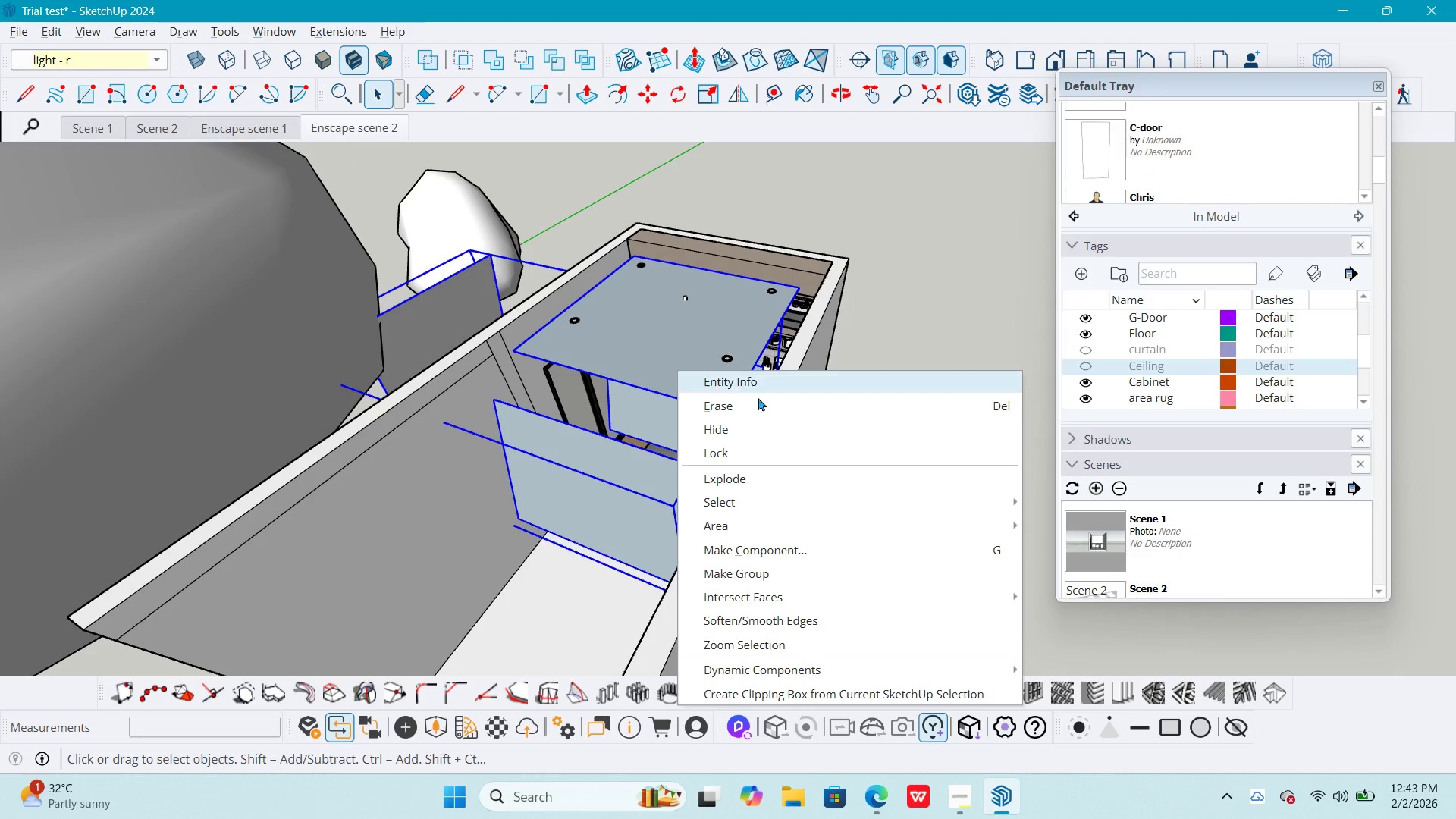 
left_click([770, 581])
 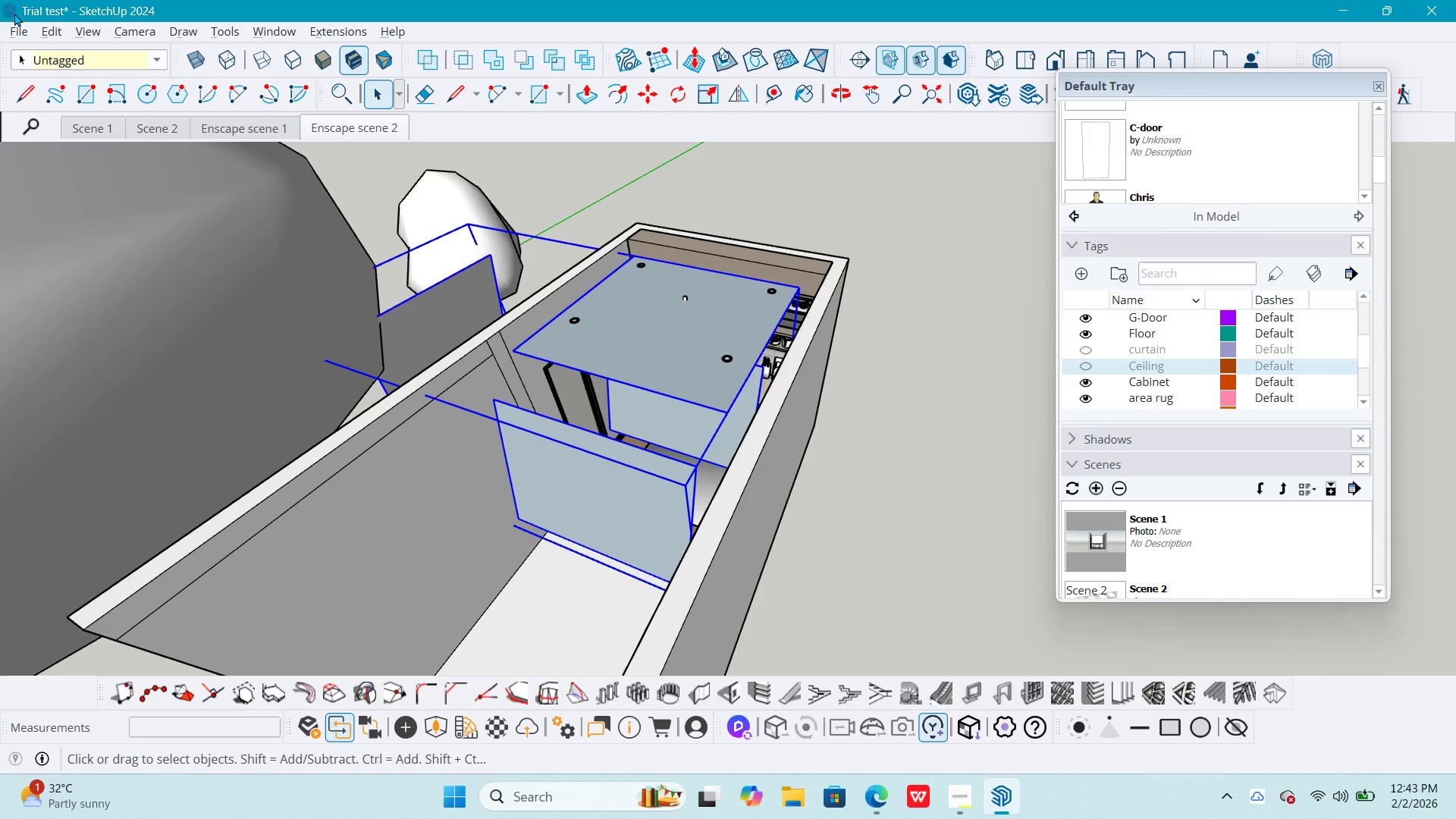 
left_click([84, 52])
 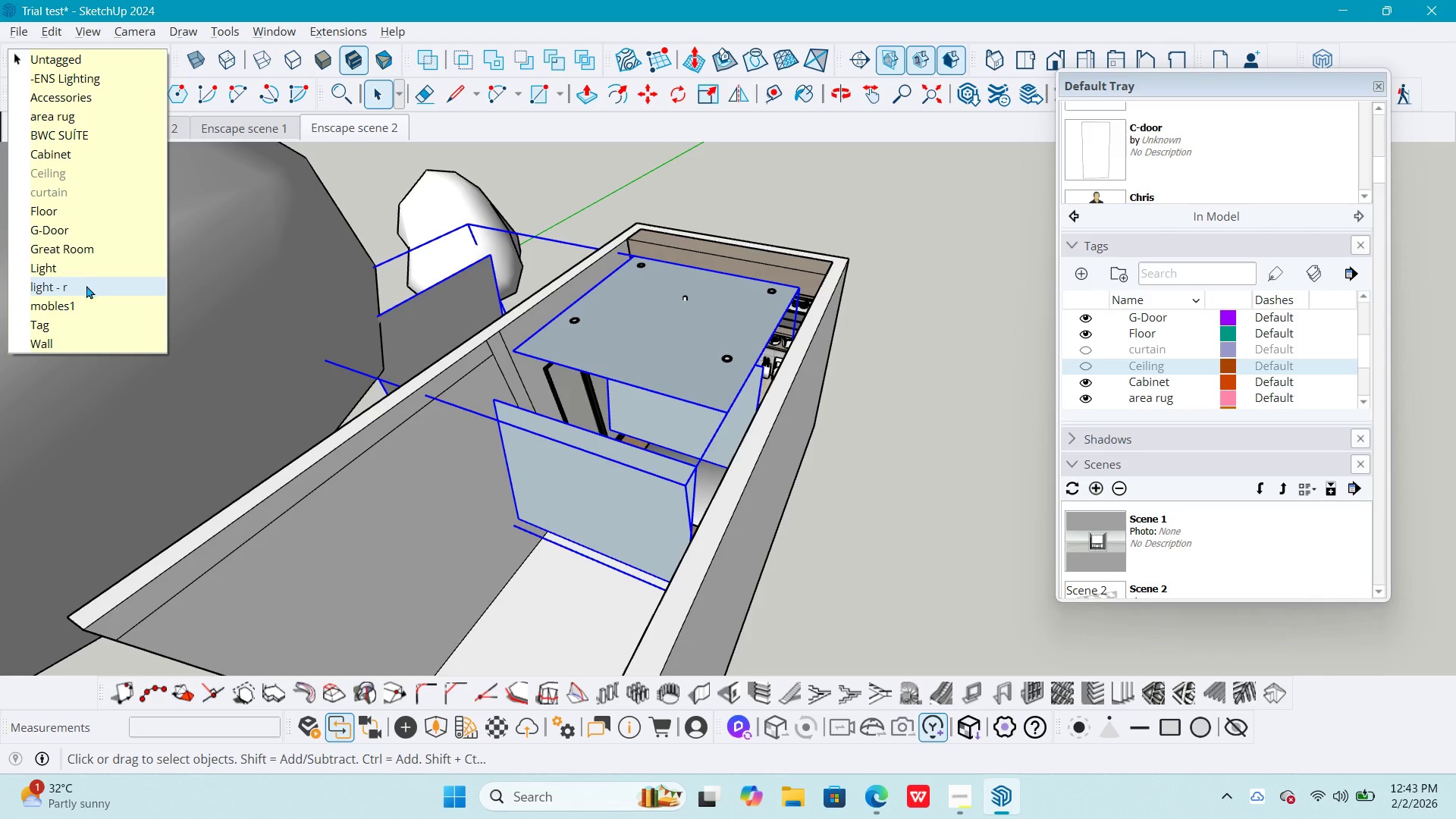 
left_click([86, 285])
 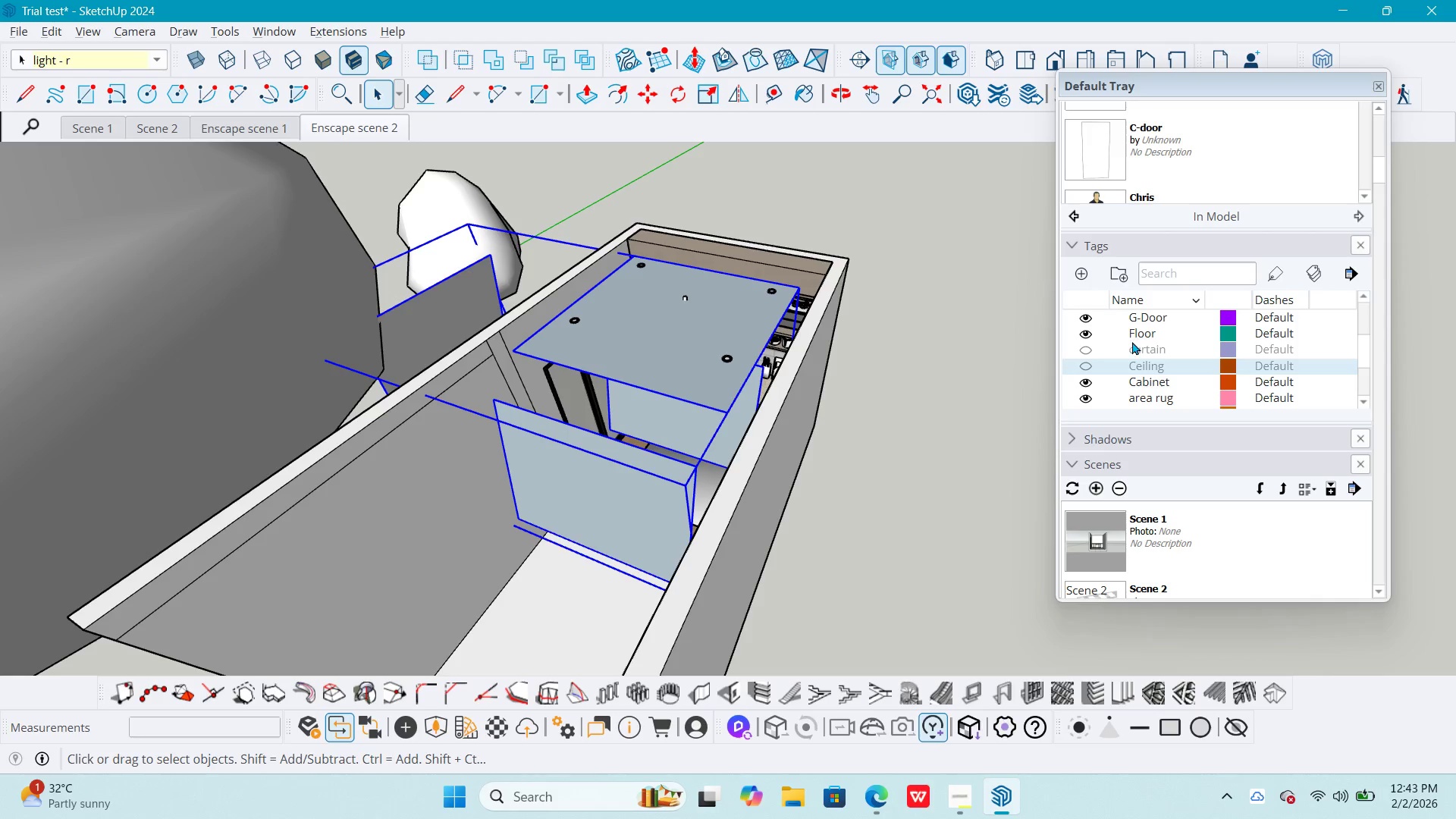 
scroll: coordinate [1165, 347], scroll_direction: down, amount: 2.0
 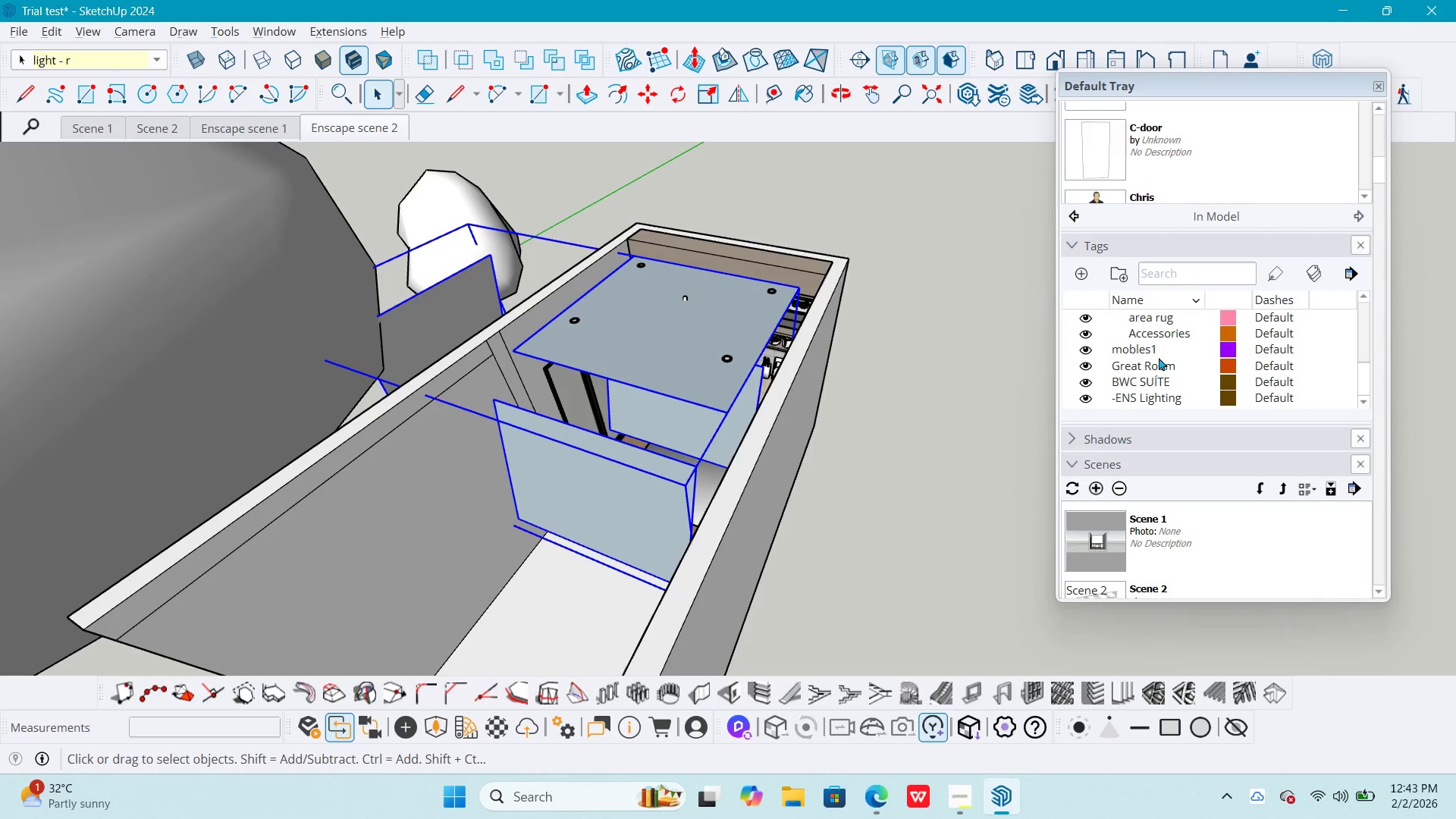 
scroll: coordinate [1159, 357], scroll_direction: up, amount: 4.0
 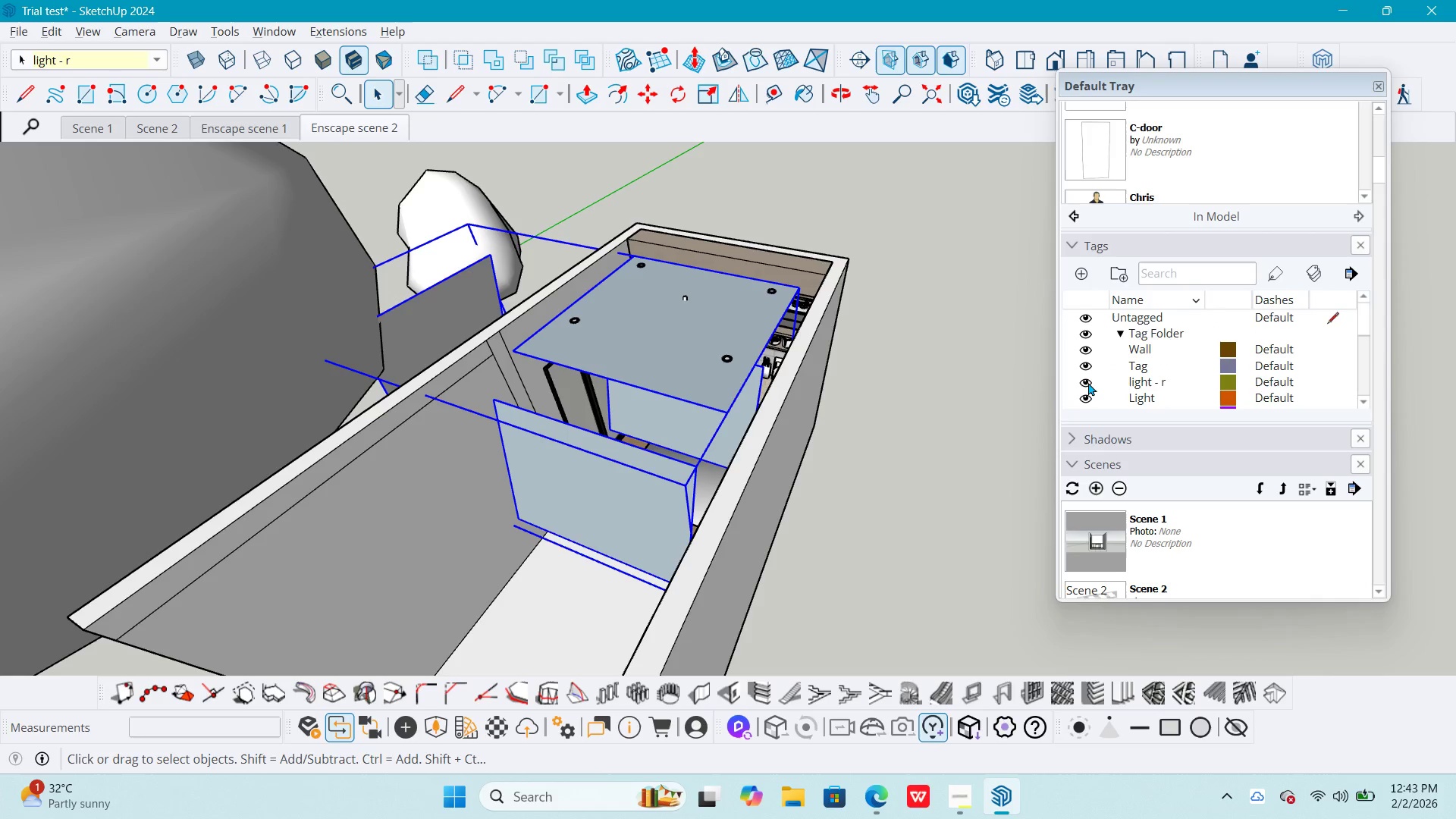 
left_click([1088, 382])
 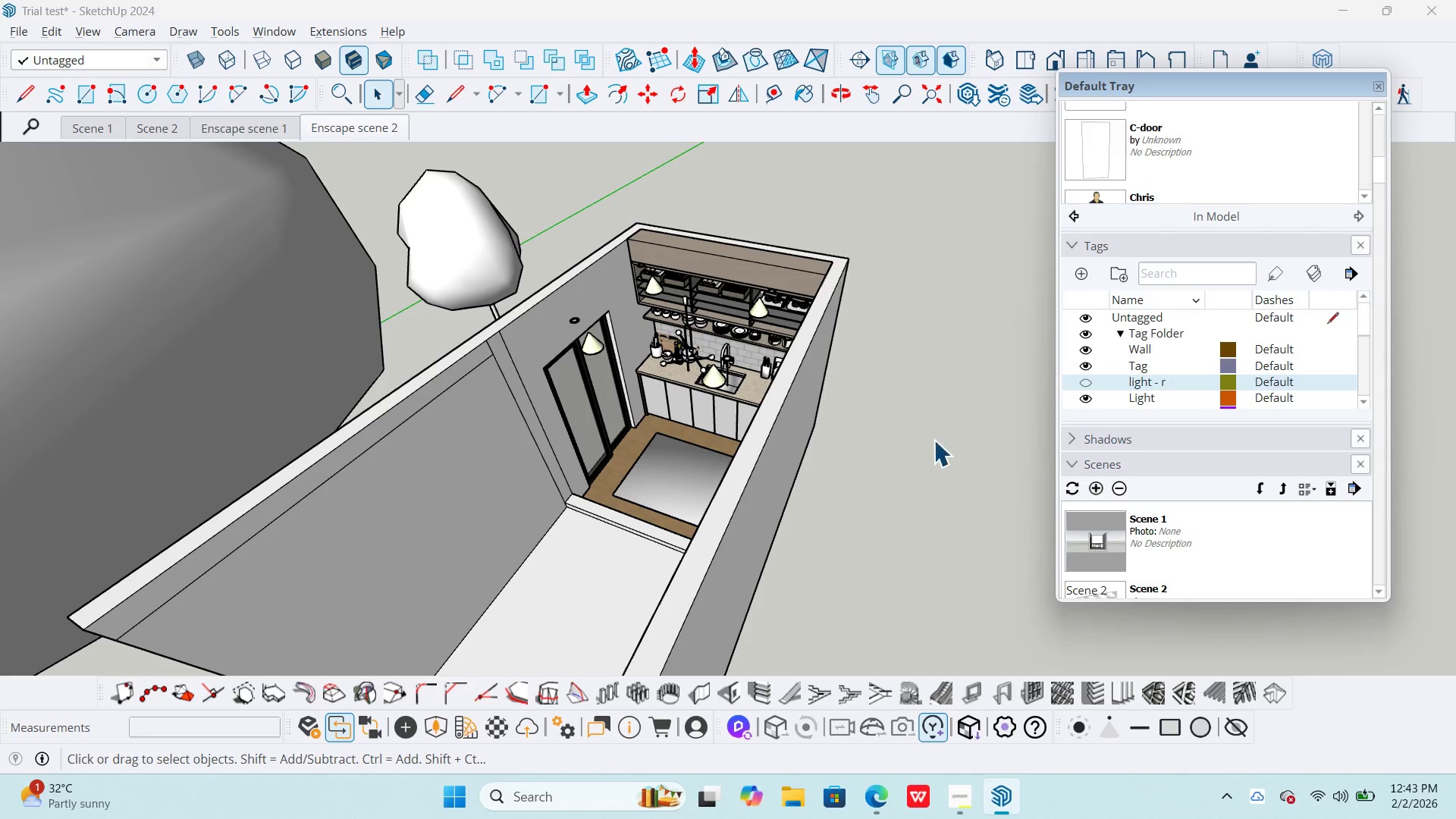 
left_click([938, 441])
 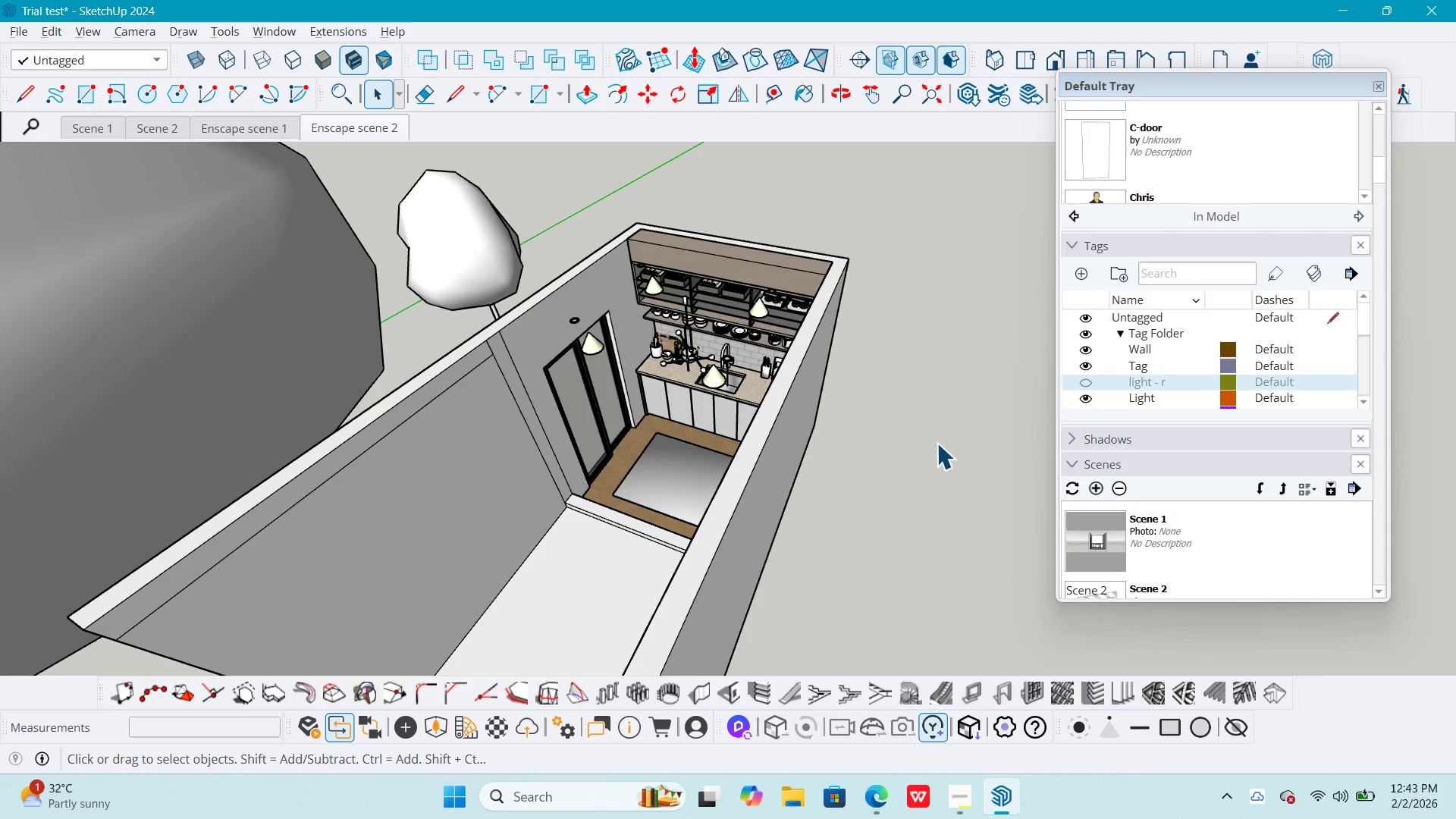 
key(Escape)
 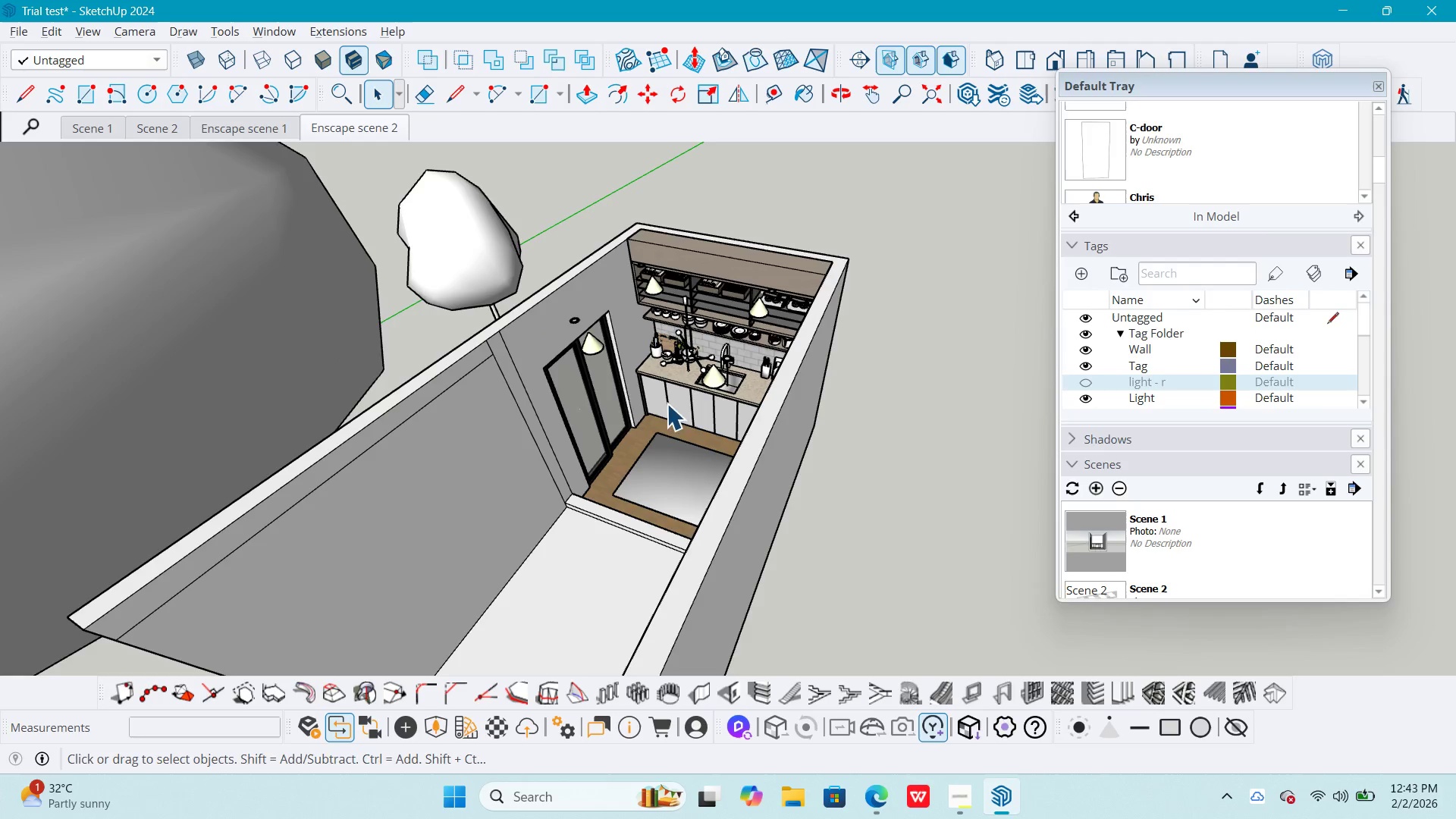 
scroll: coordinate [617, 383], scroll_direction: up, amount: 1.0
 